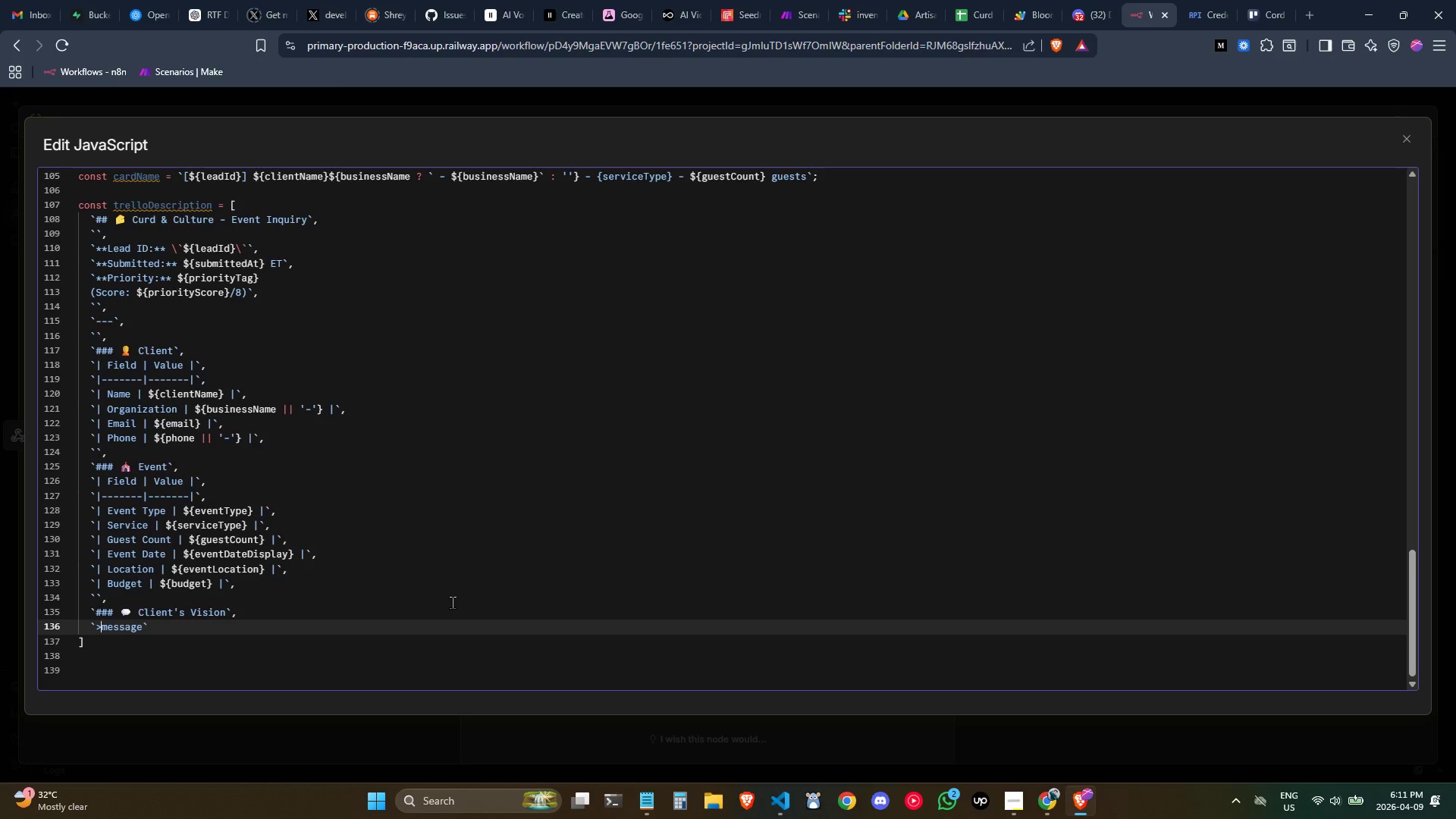 
key(Shift+4)
 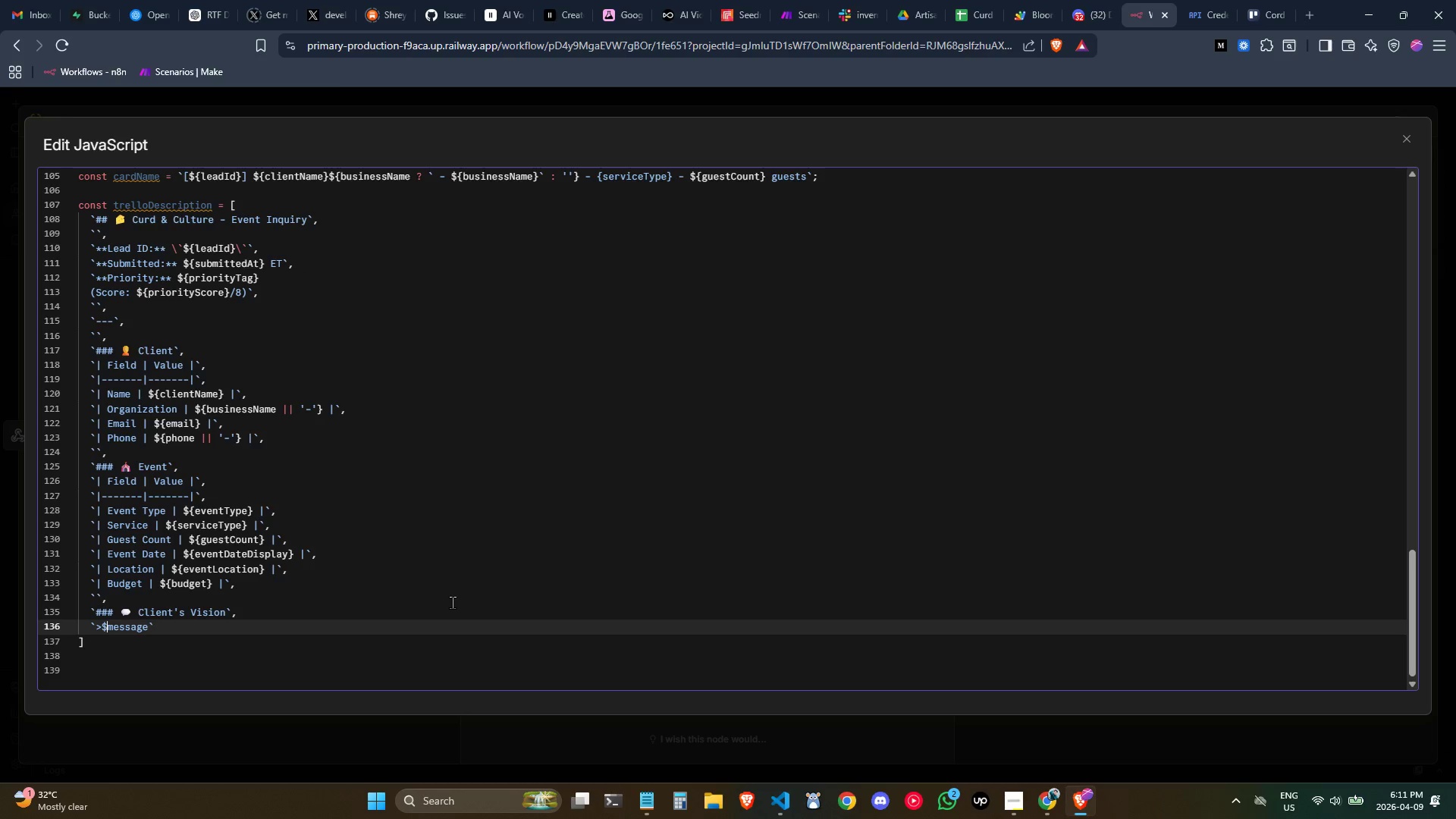 
key(Shift+ShiftLeft)
 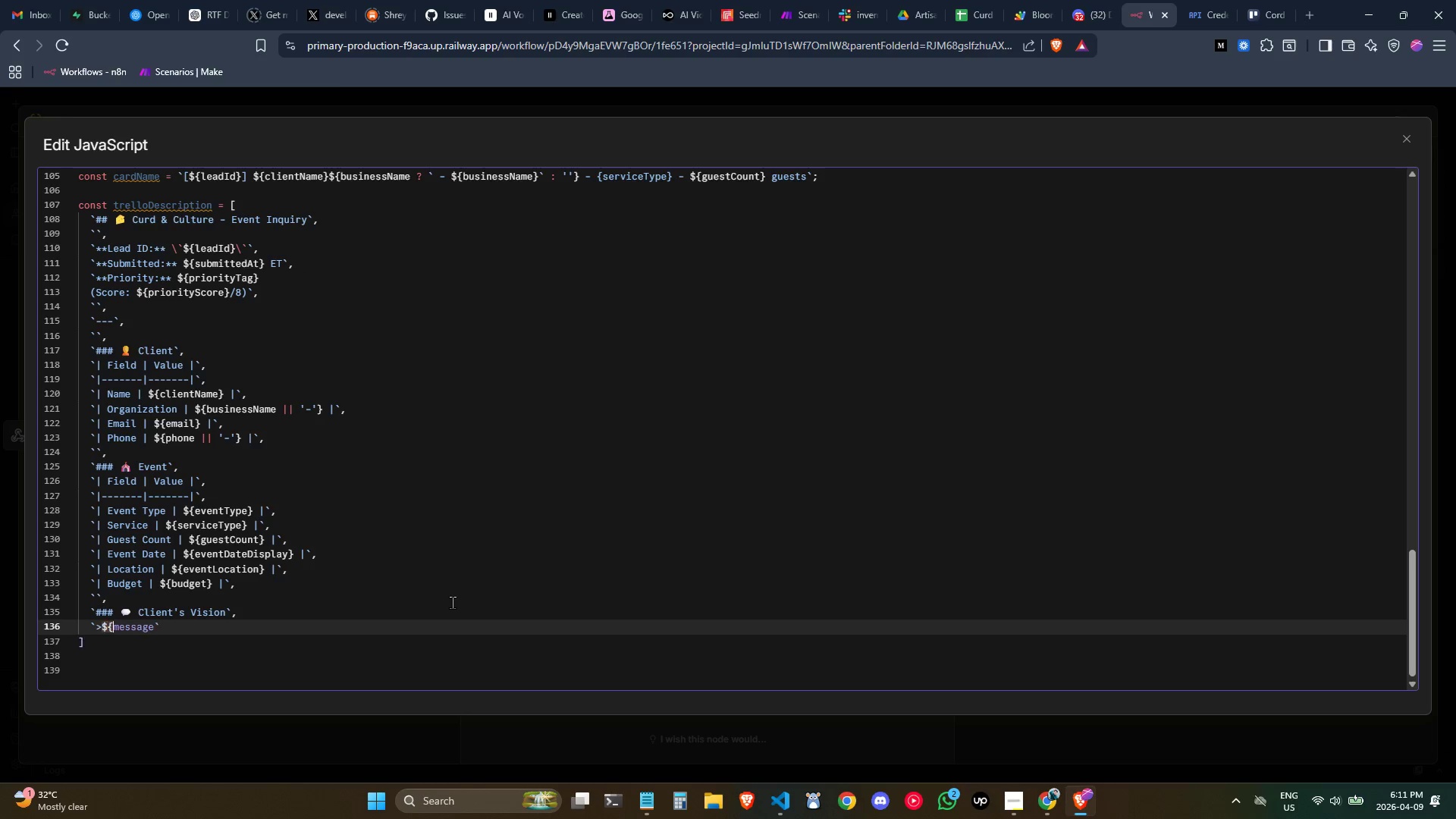 
key(Shift+BracketLeft)
 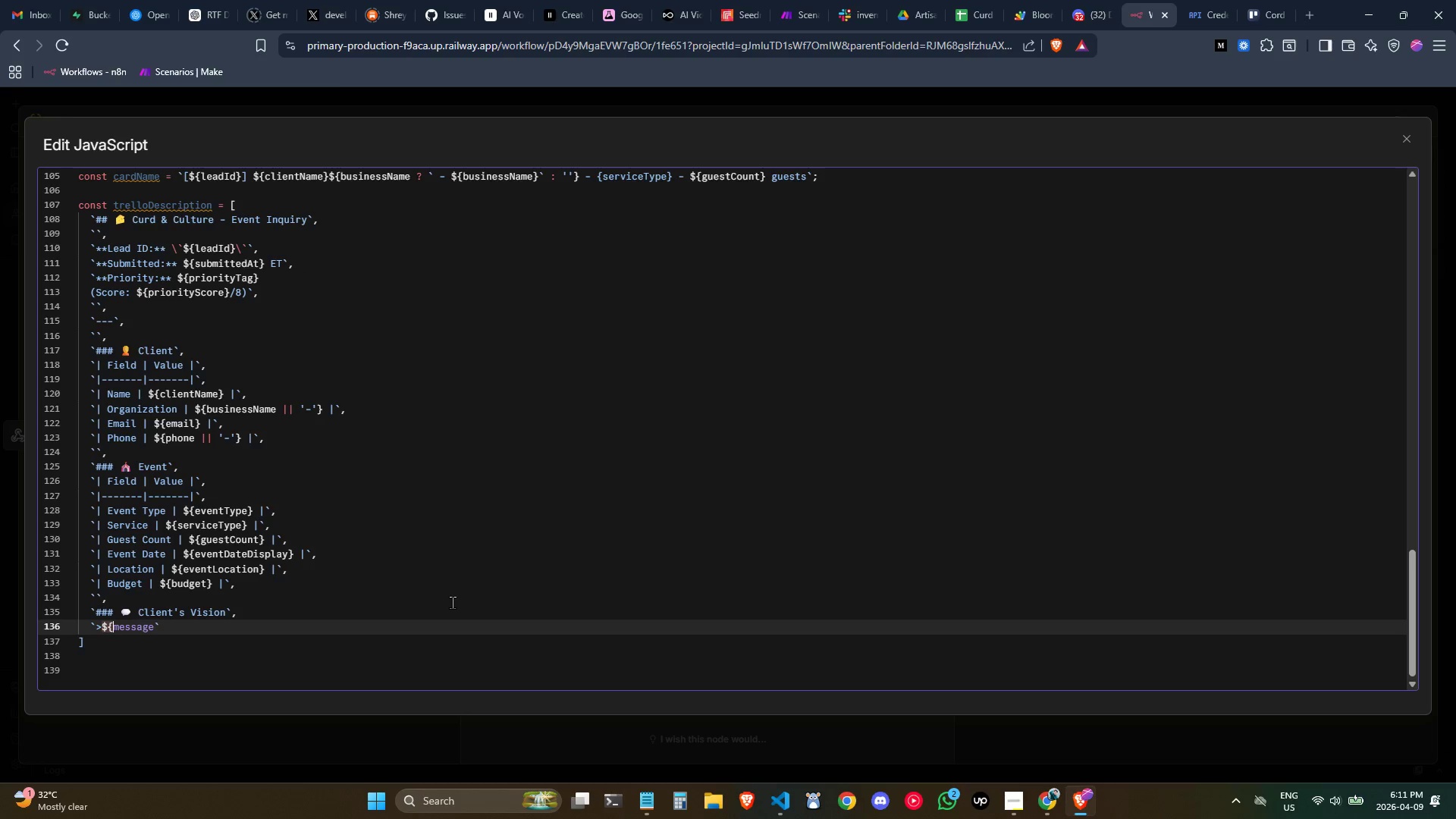 
key(Control+ArrowRight)
 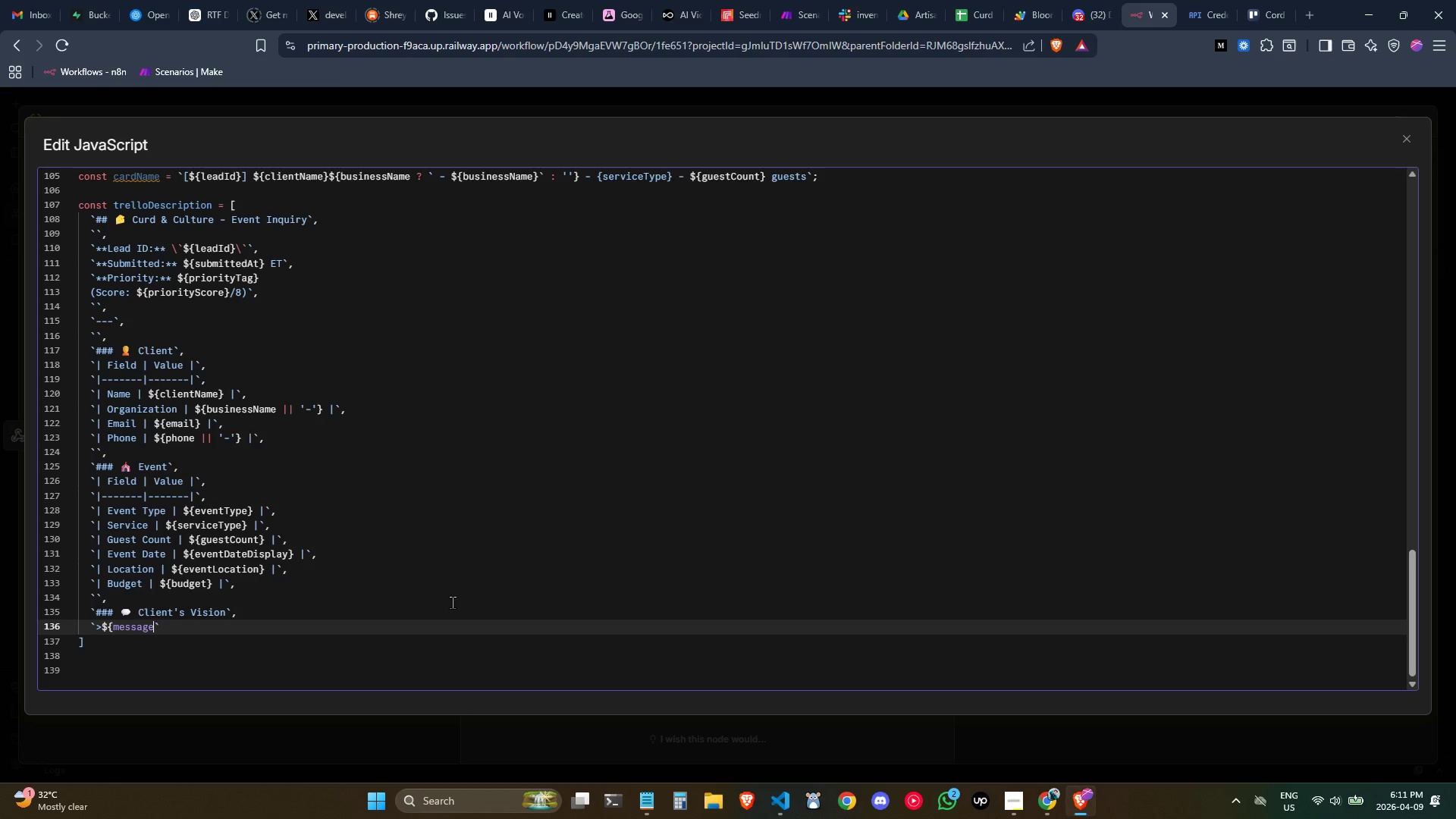 
key(Shift+BracketRight)
 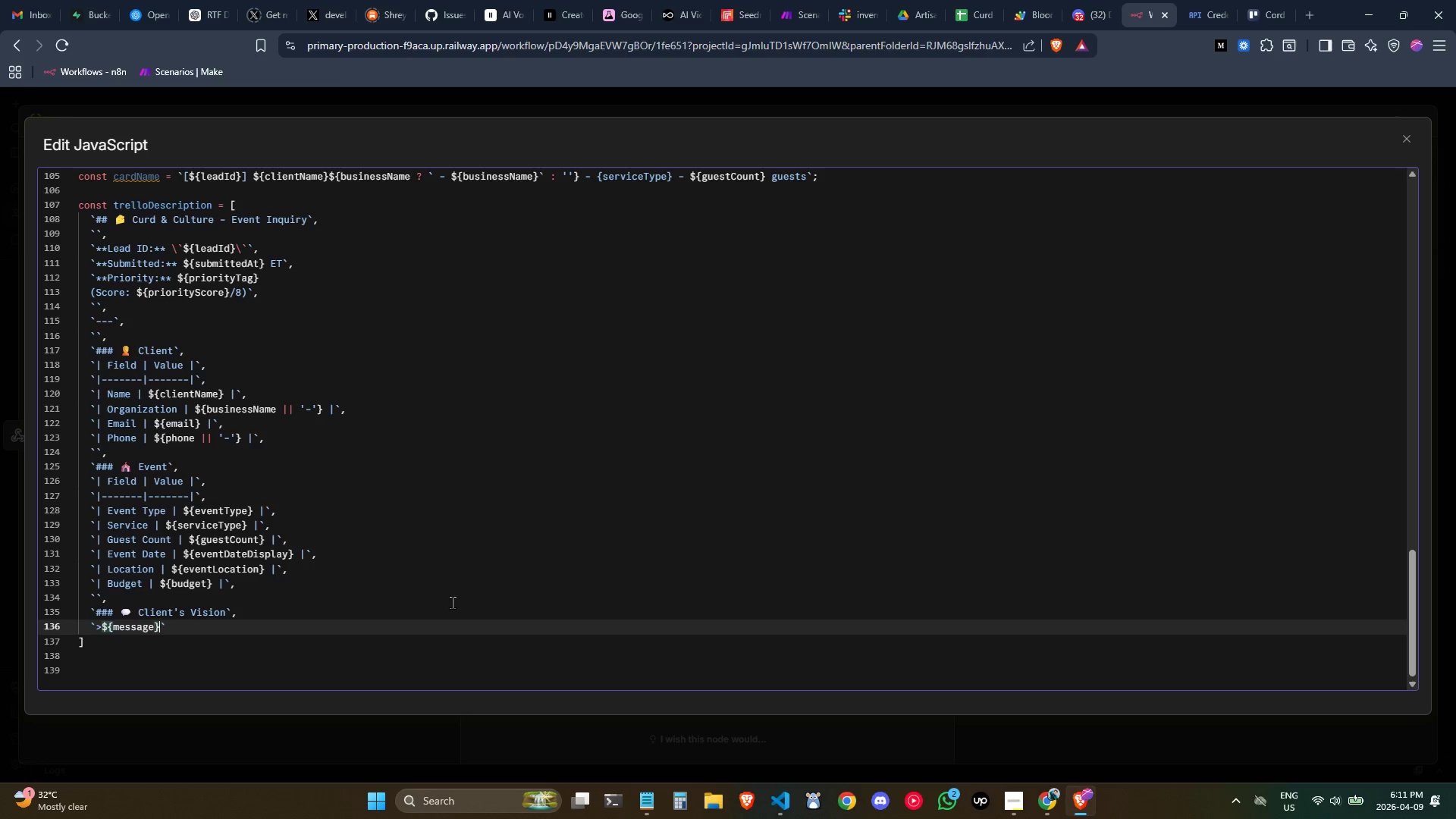 
key(ArrowRight)
 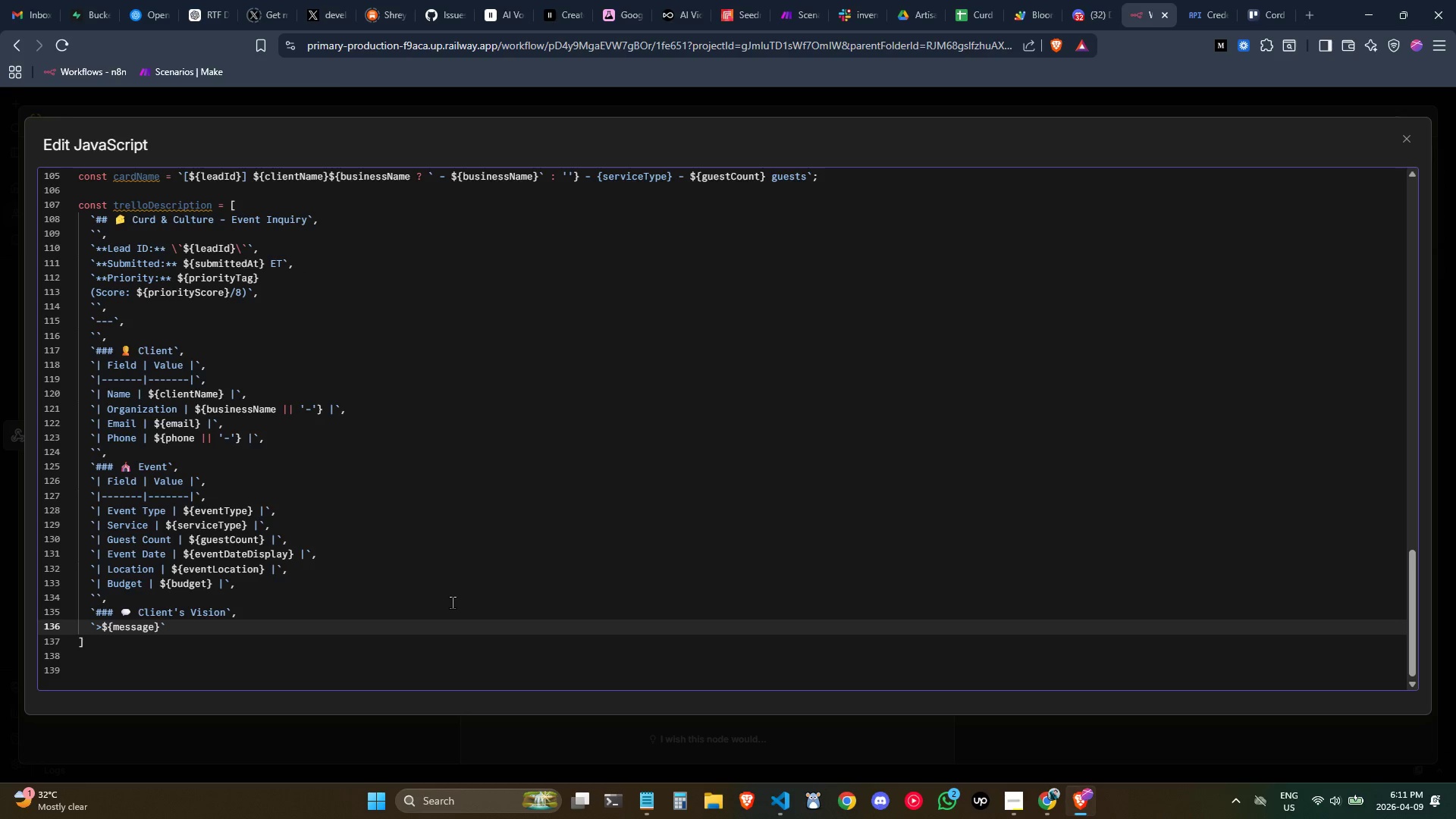 
key(Comma)
 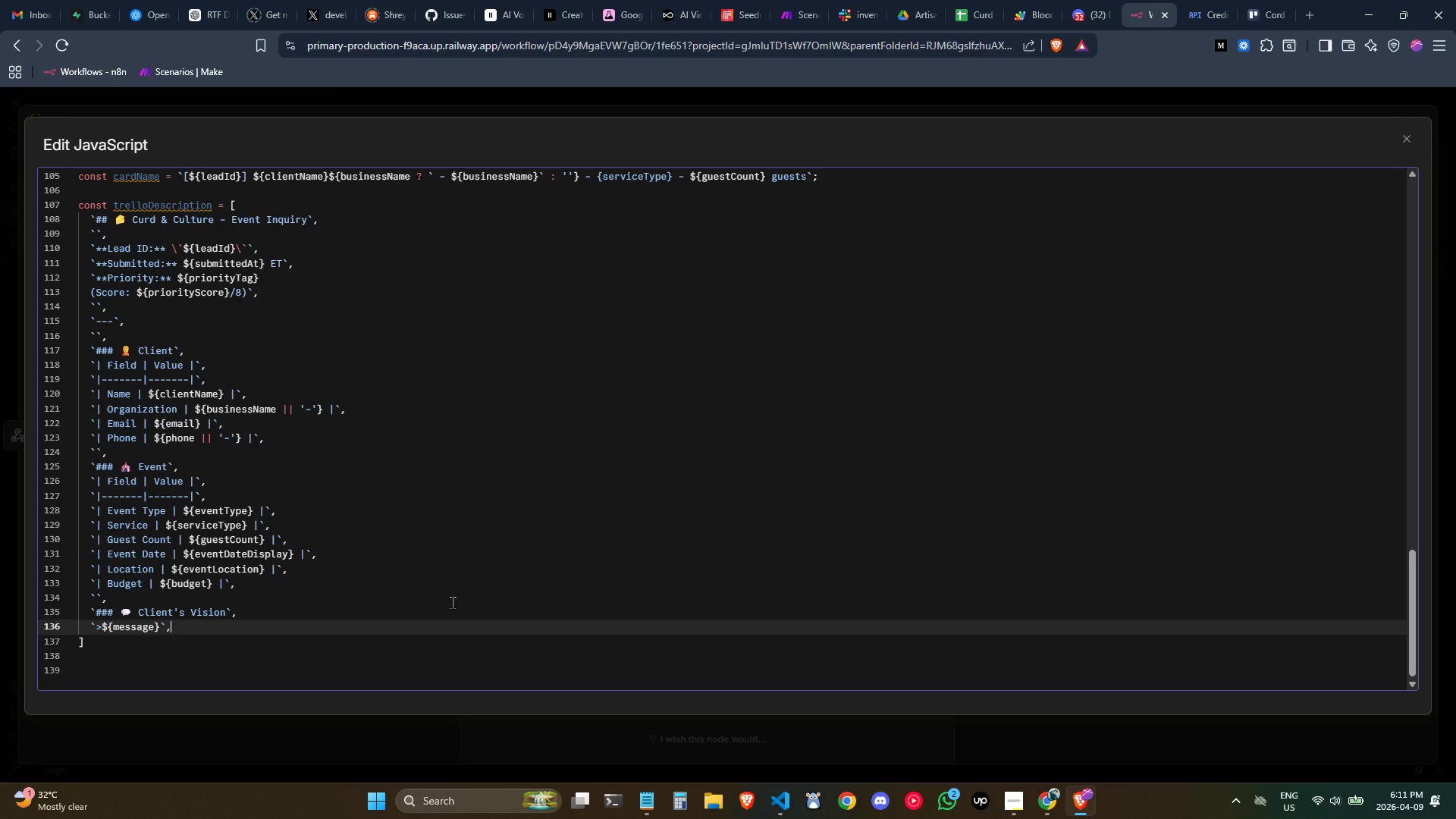 
key(Enter)
 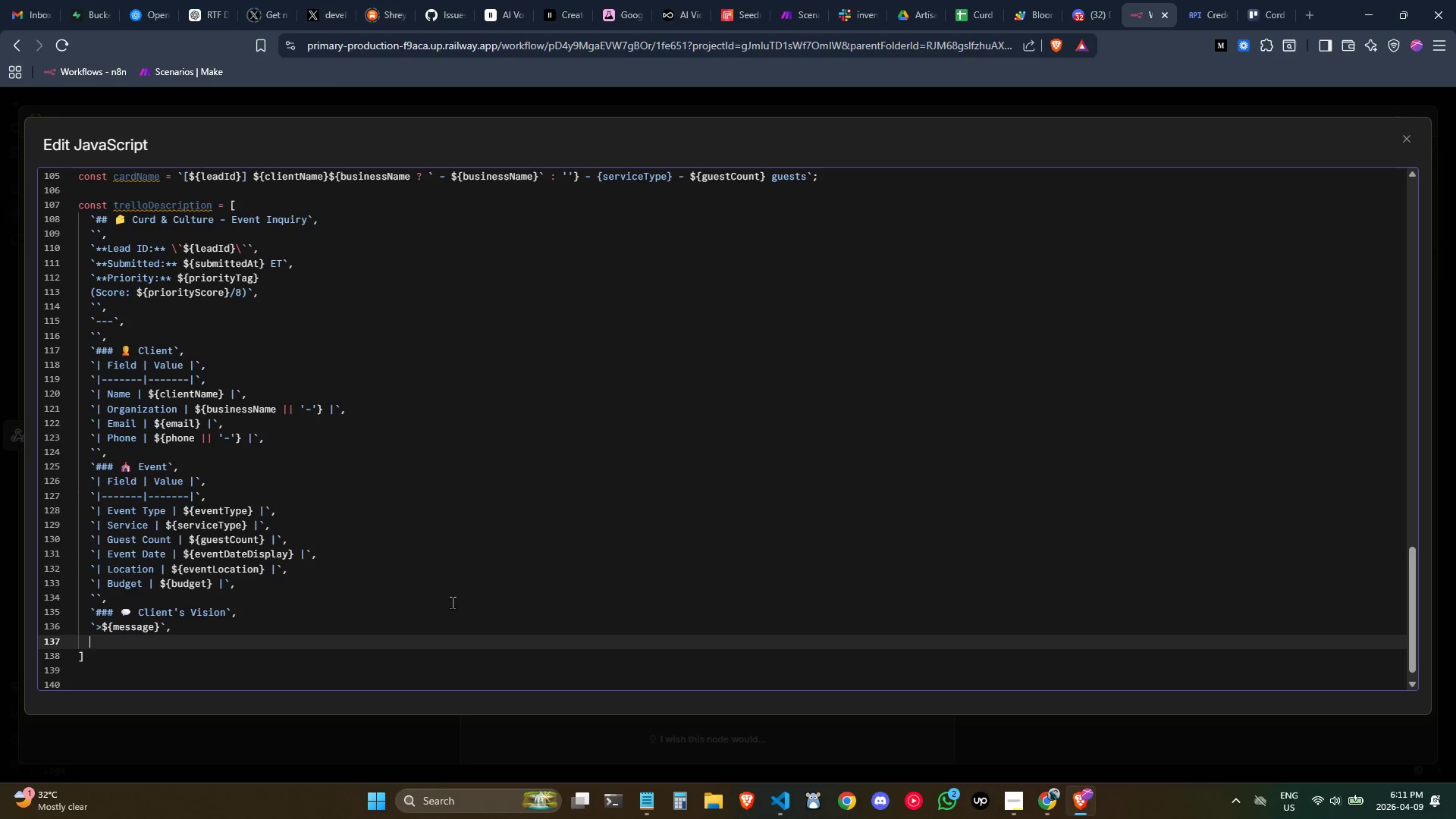 
key(Backquote)
 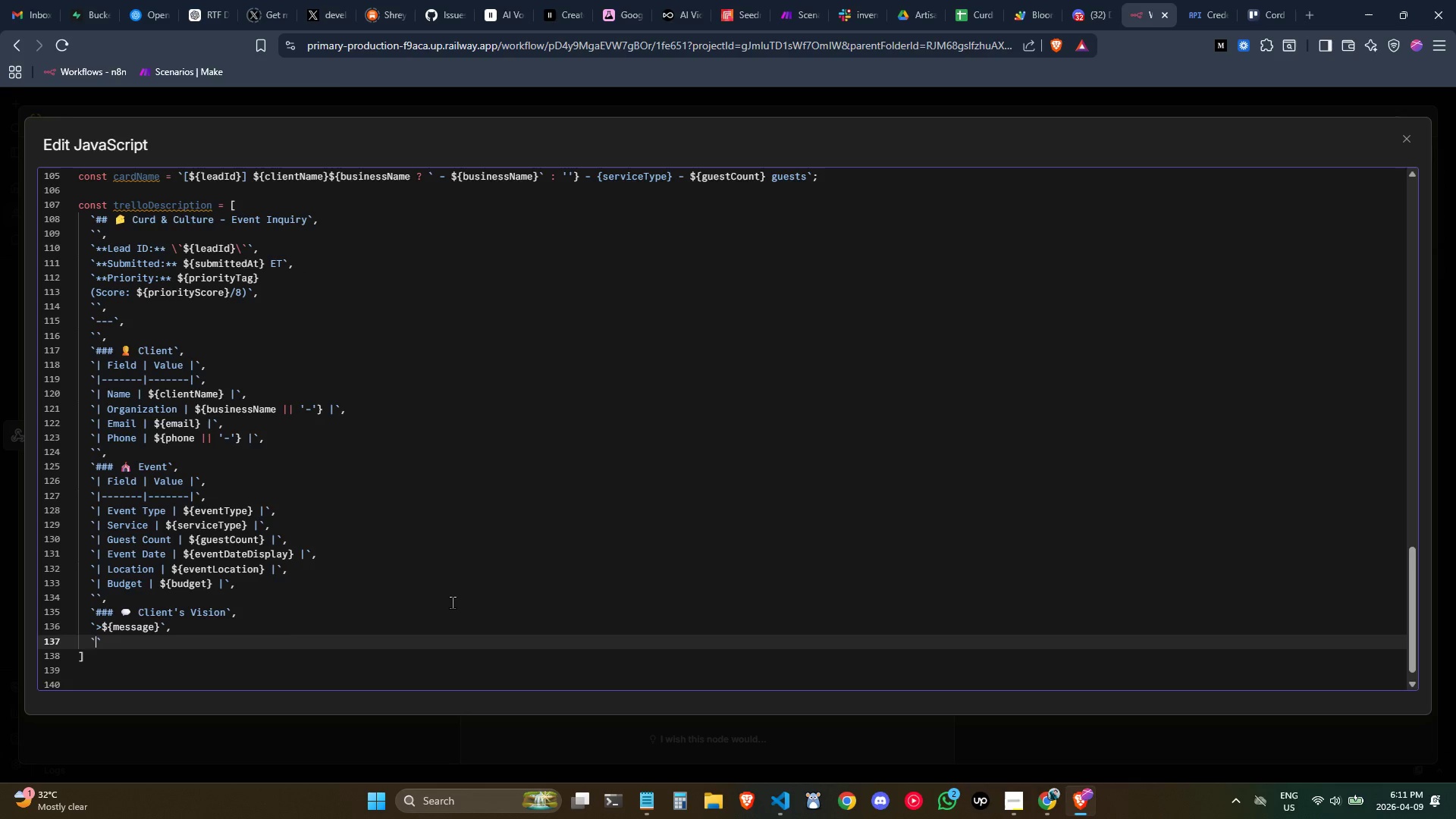 
key(Backquote)
 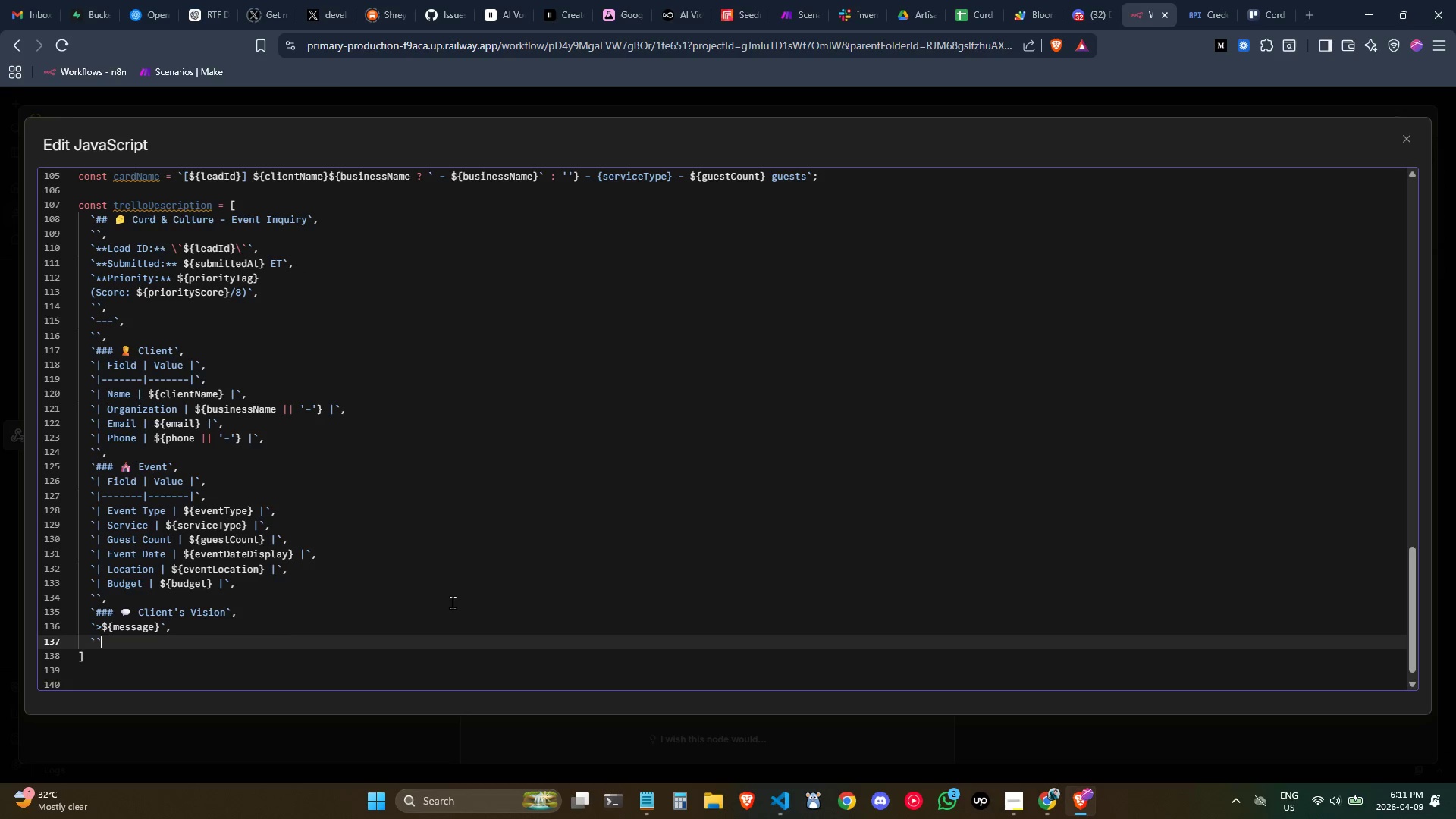 
key(Comma)
 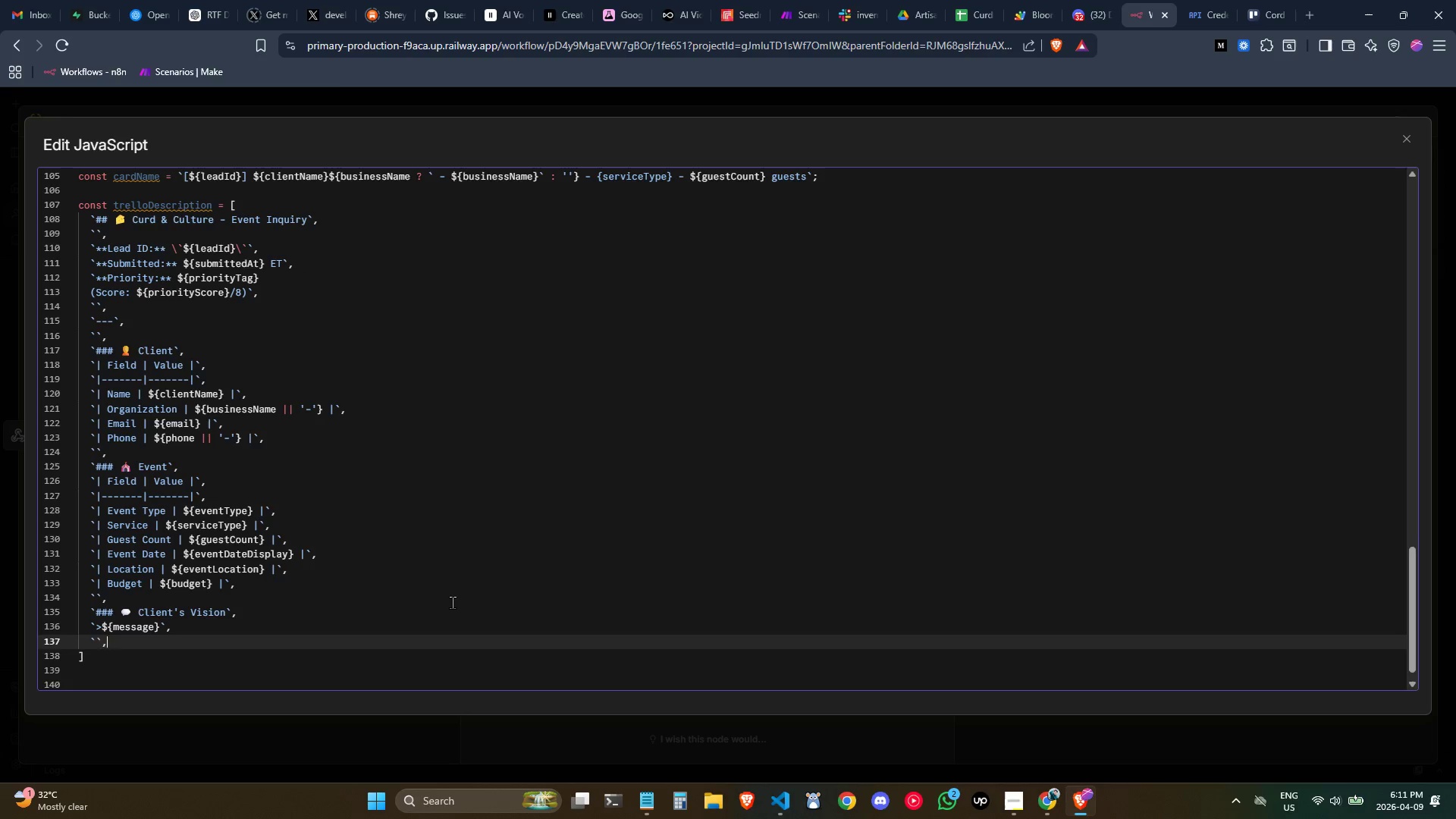 
key(Enter)
 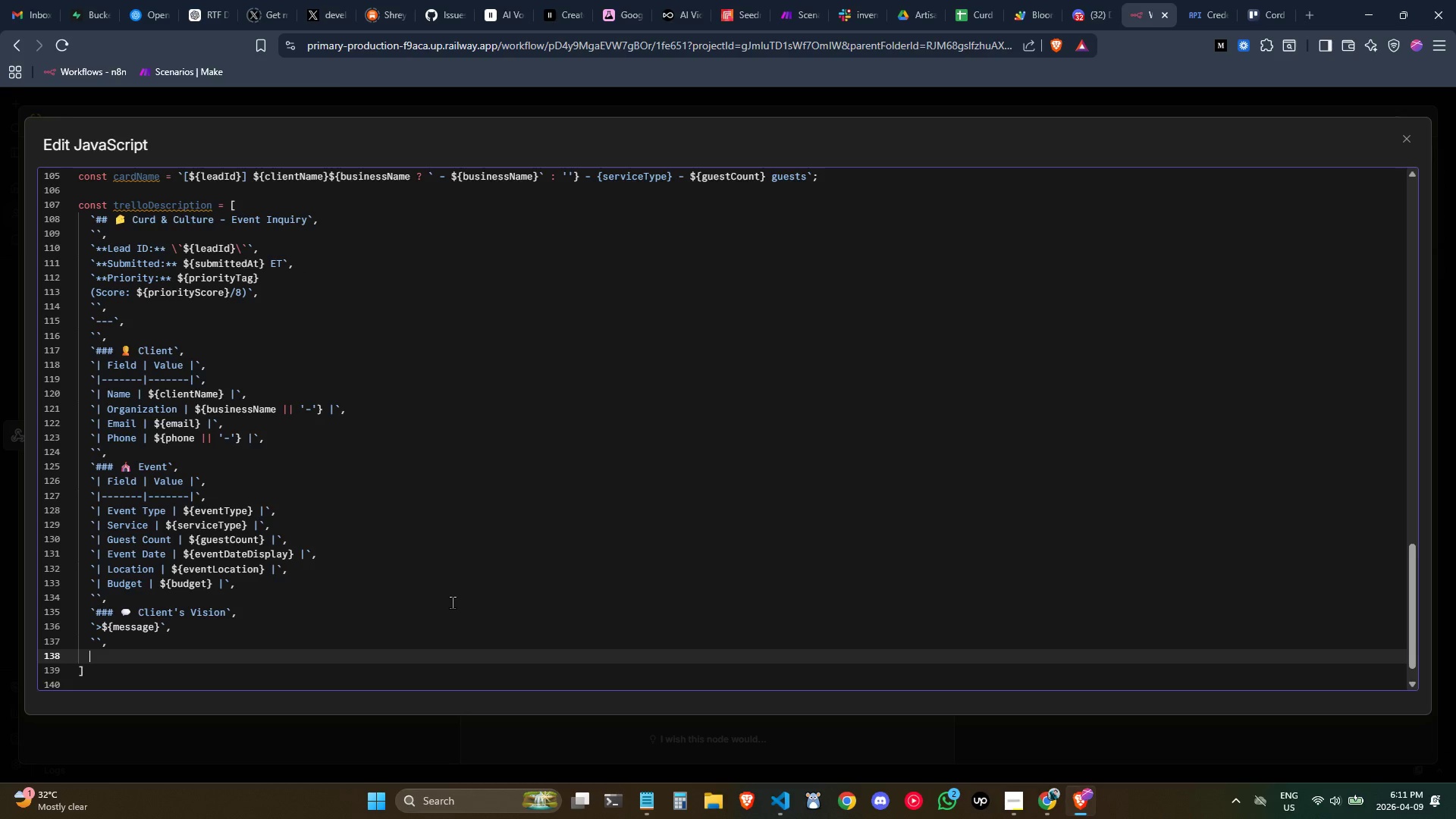 
key(Backquote)
 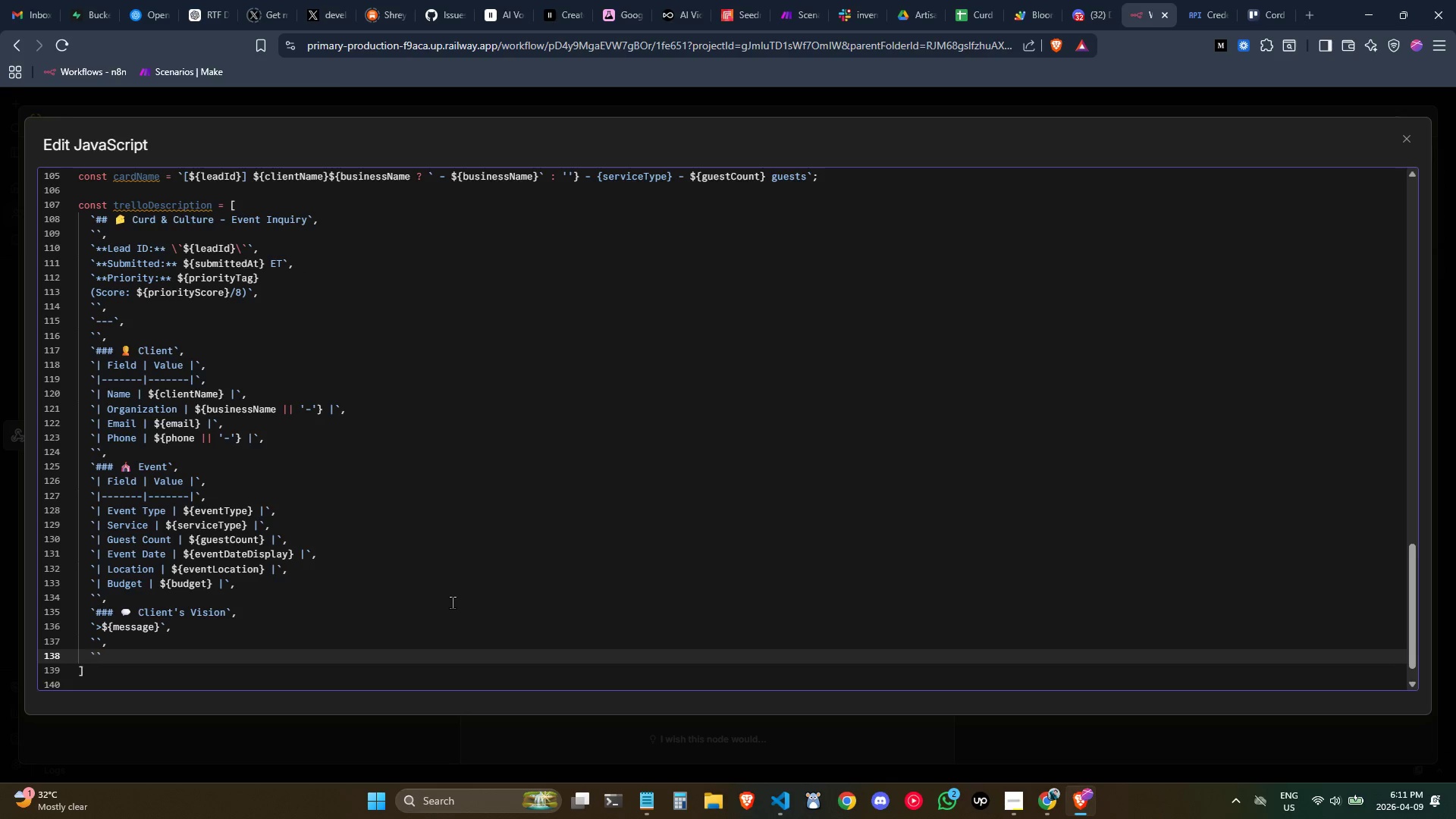 
key(Minus)
 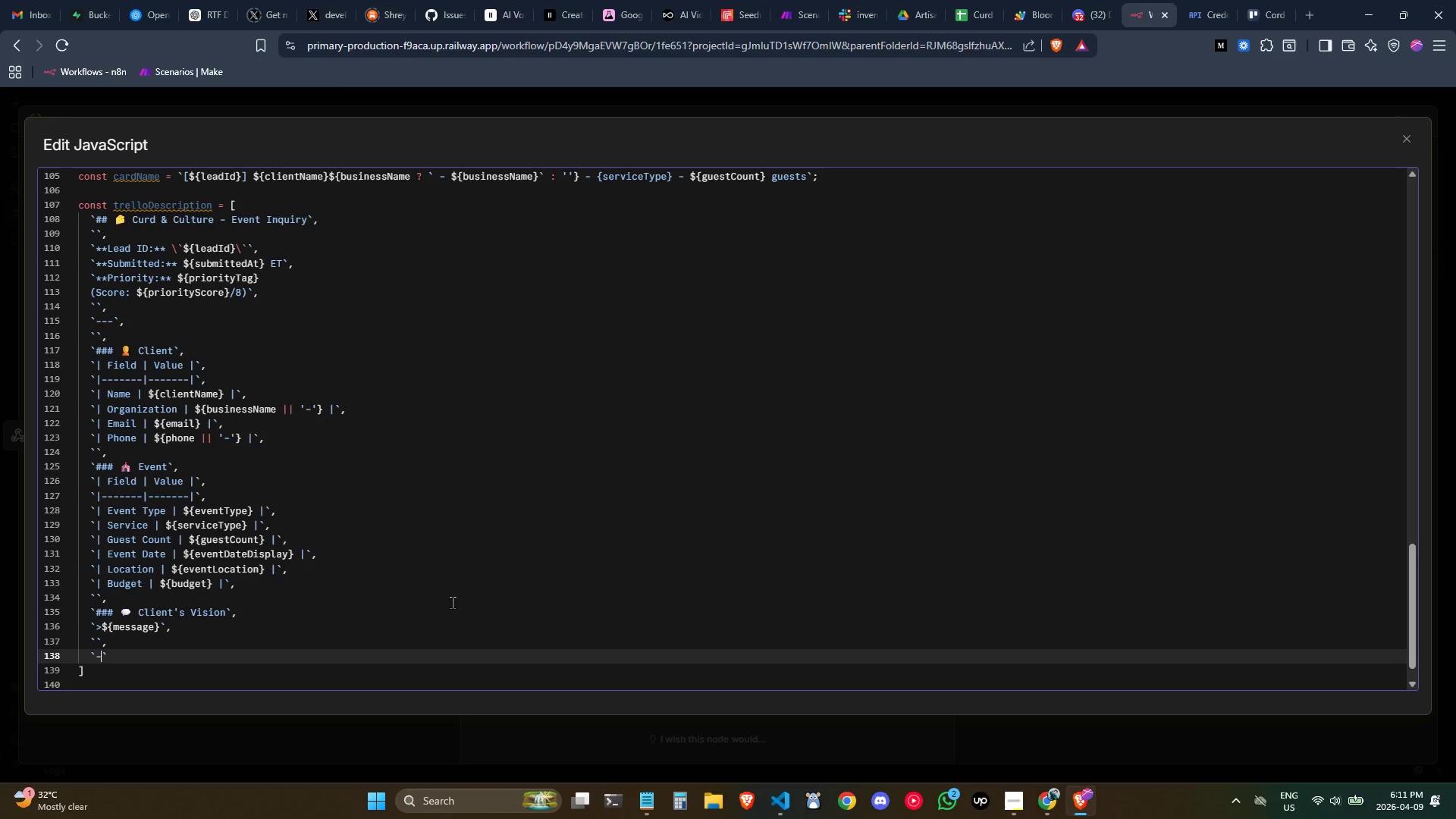 
key(Minus)
 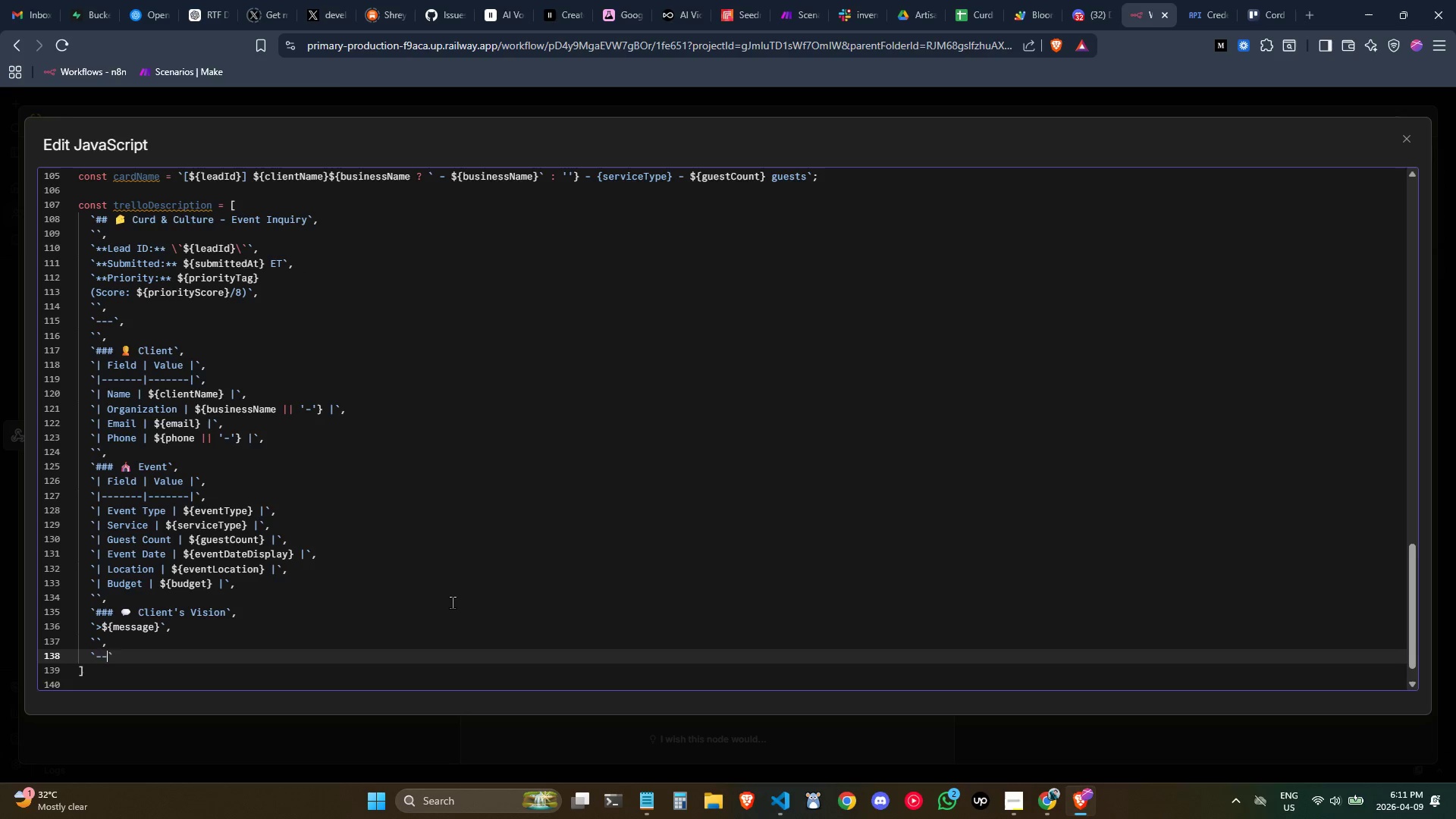 
key(Minus)
 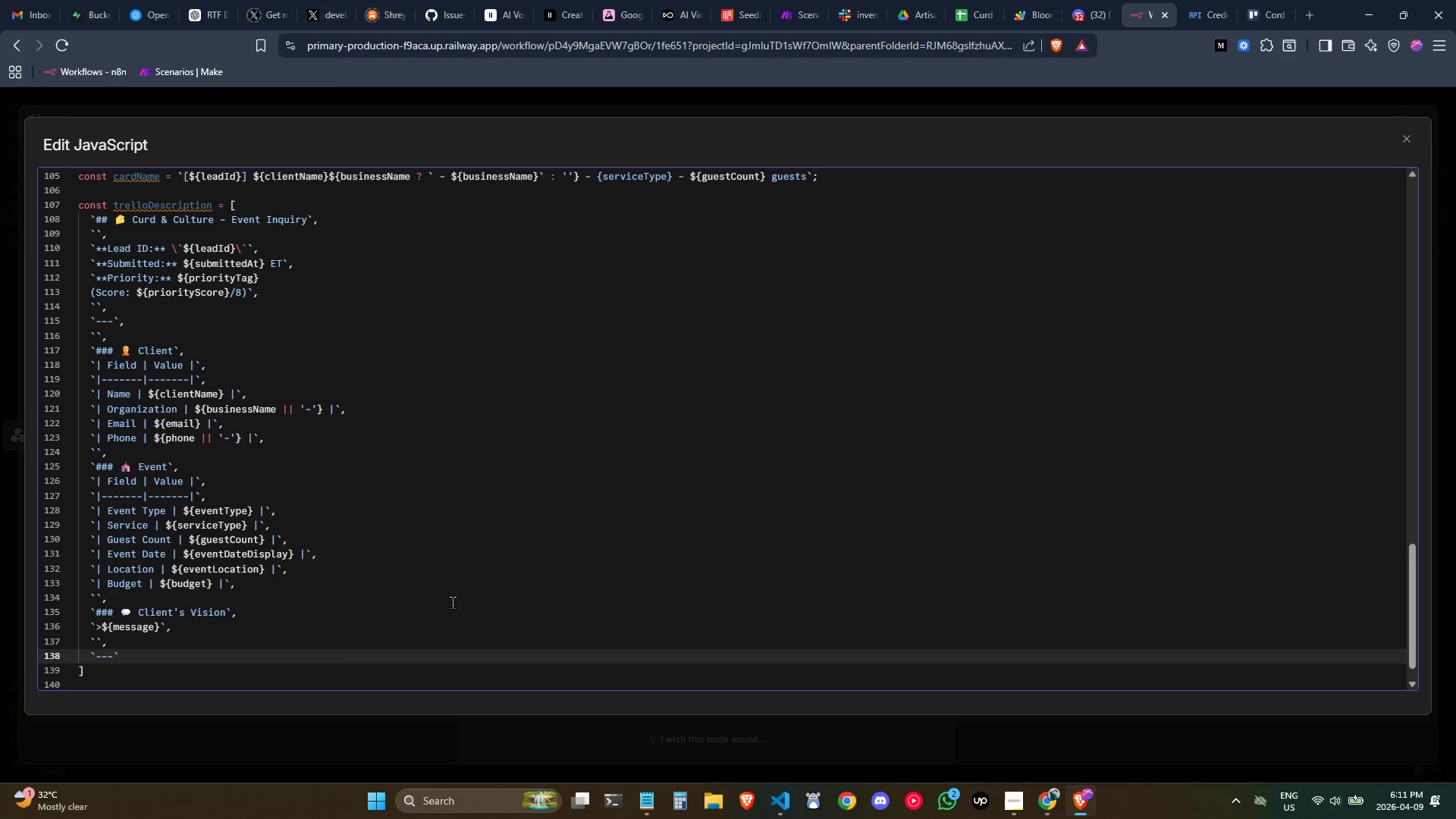 
key(ArrowRight)
 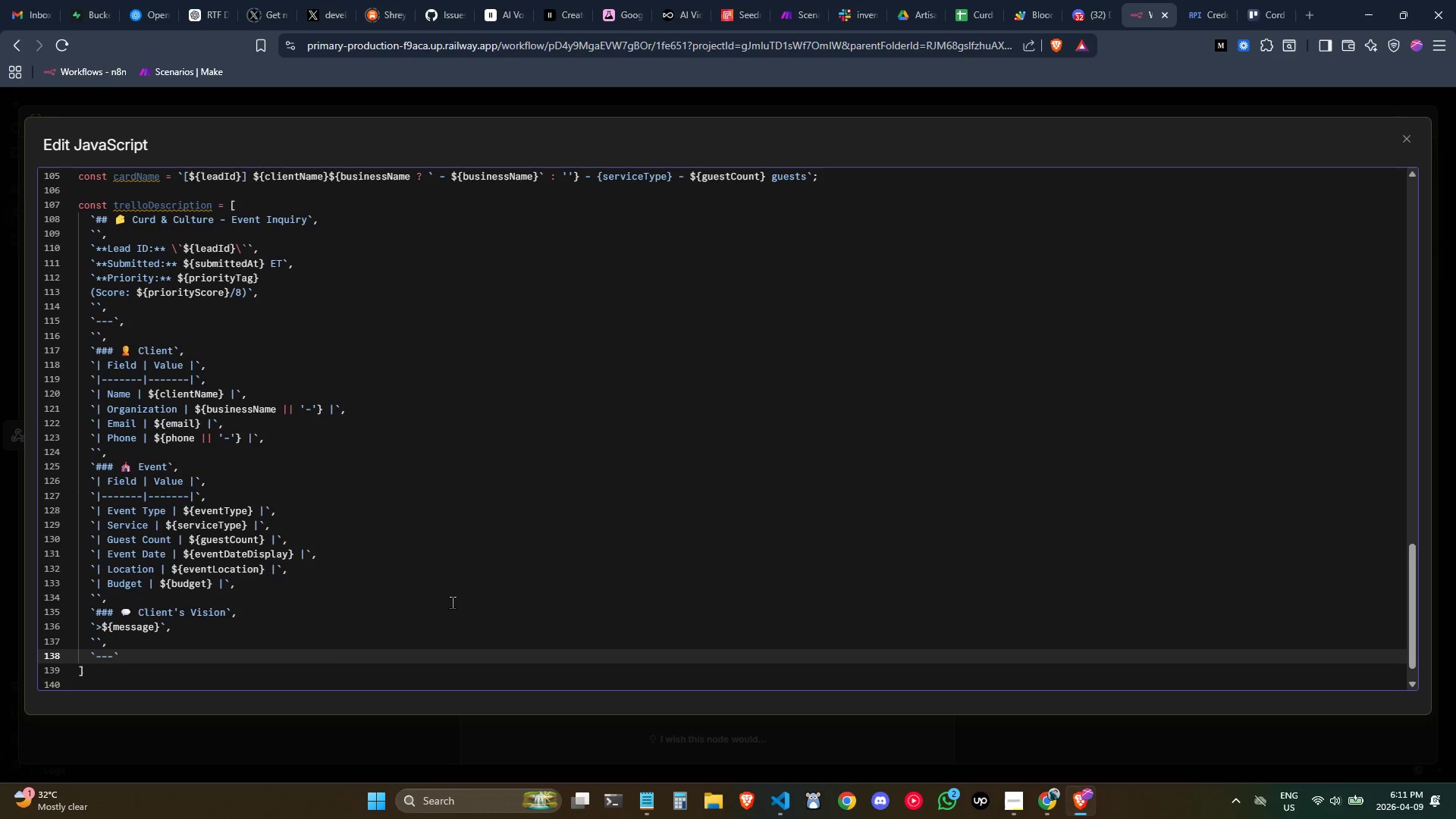 
key(Comma)
 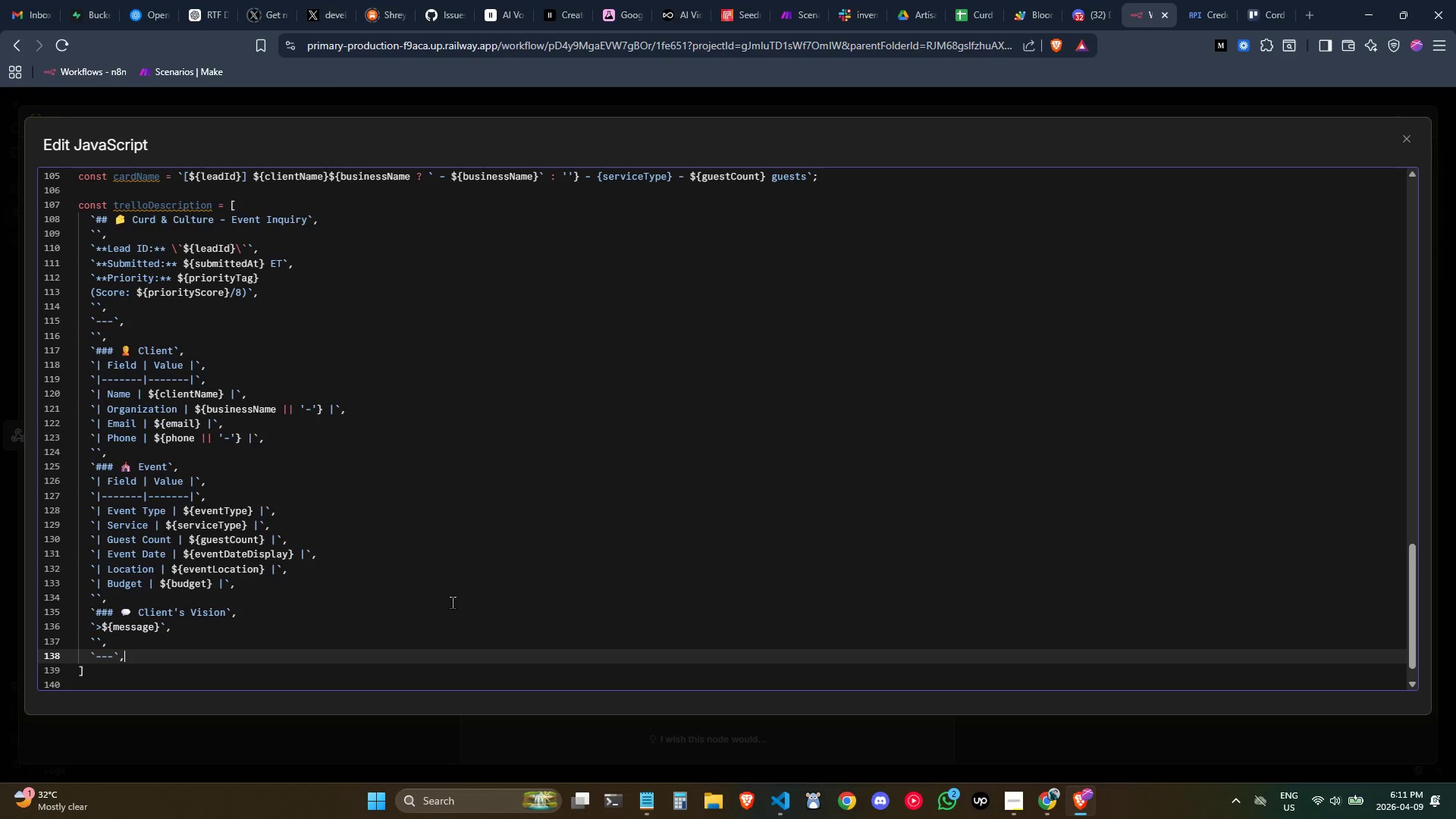 
key(Enter)
 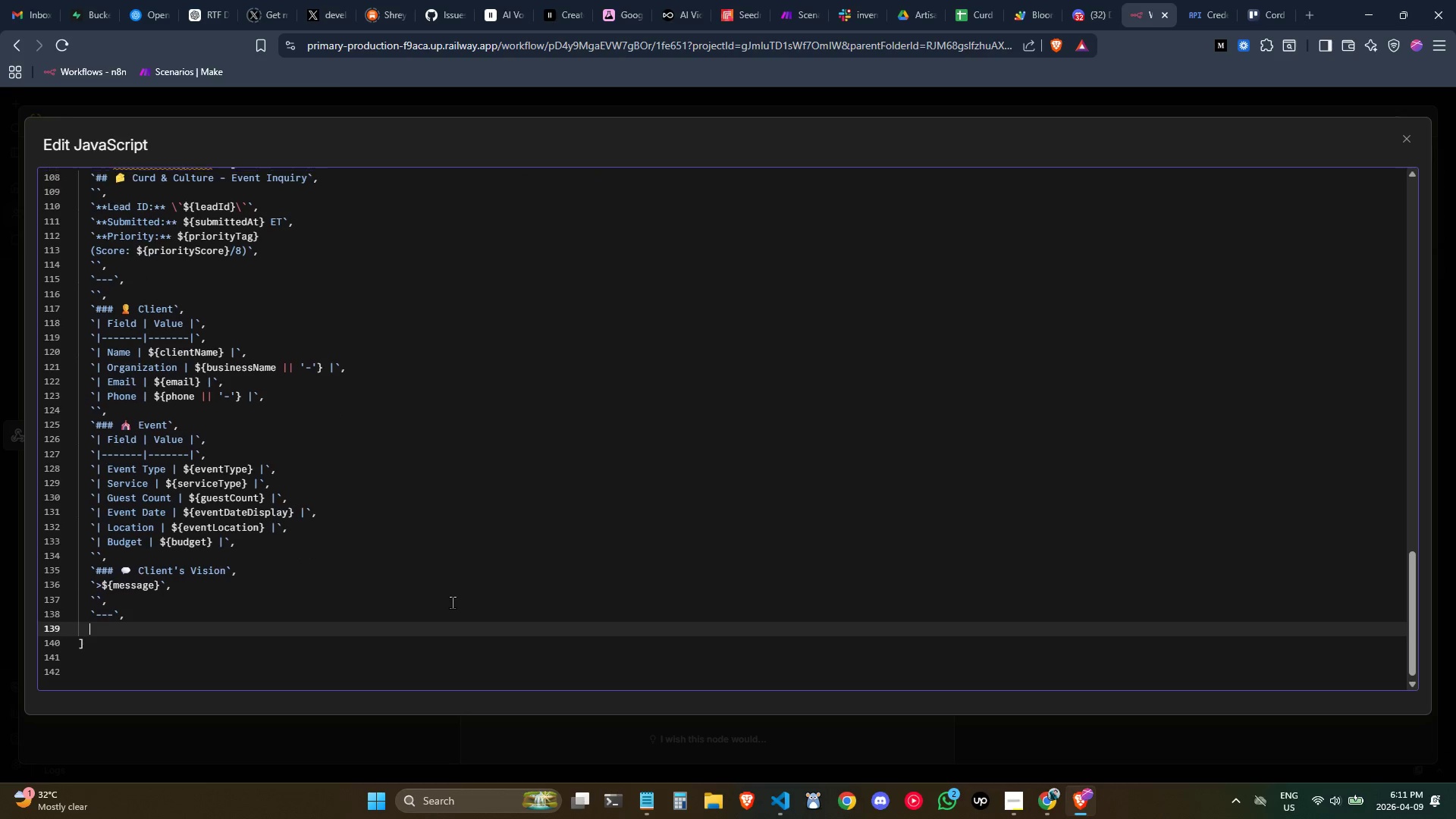 
key(Backquote)
 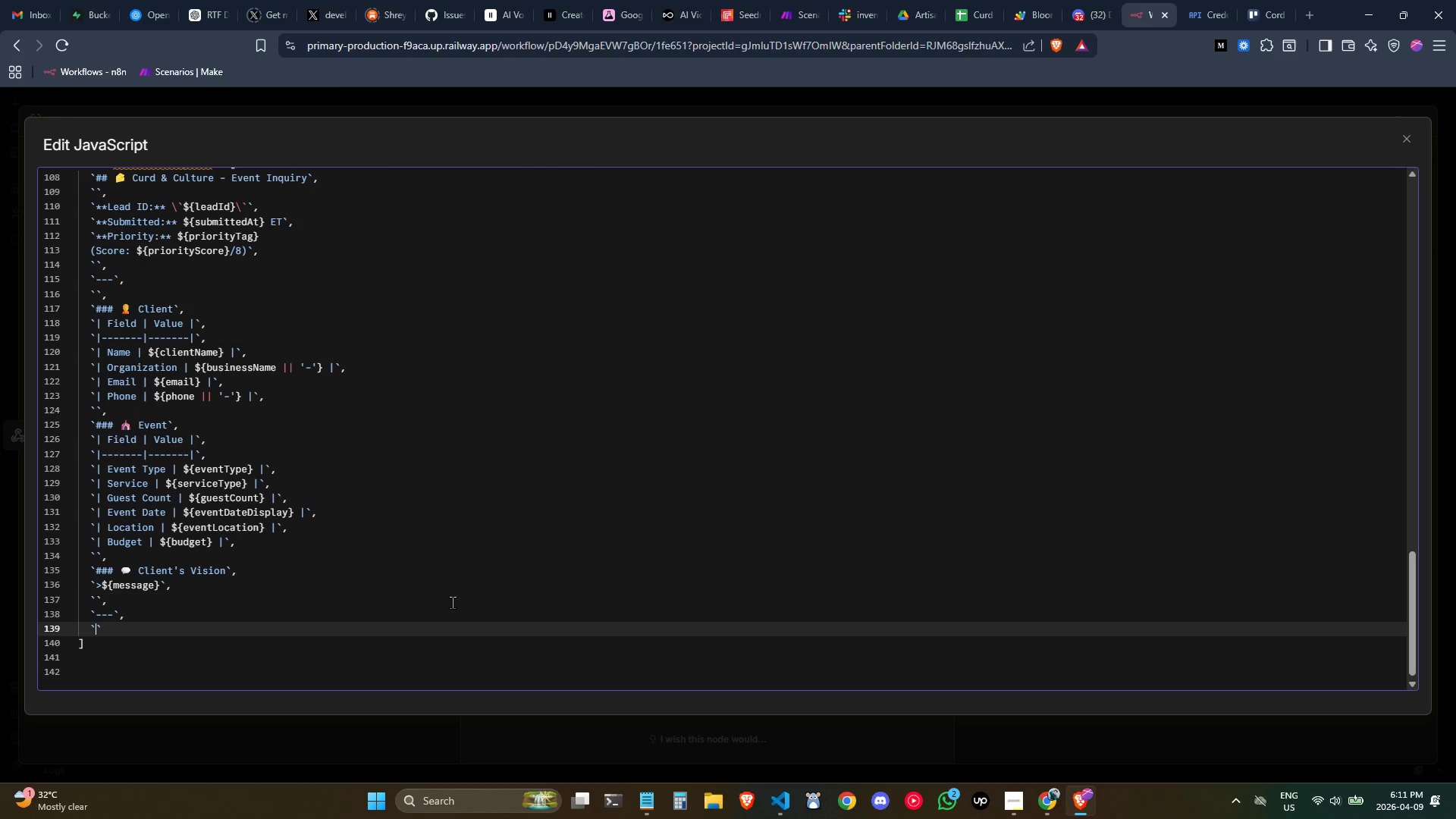 
key(Backquote)
 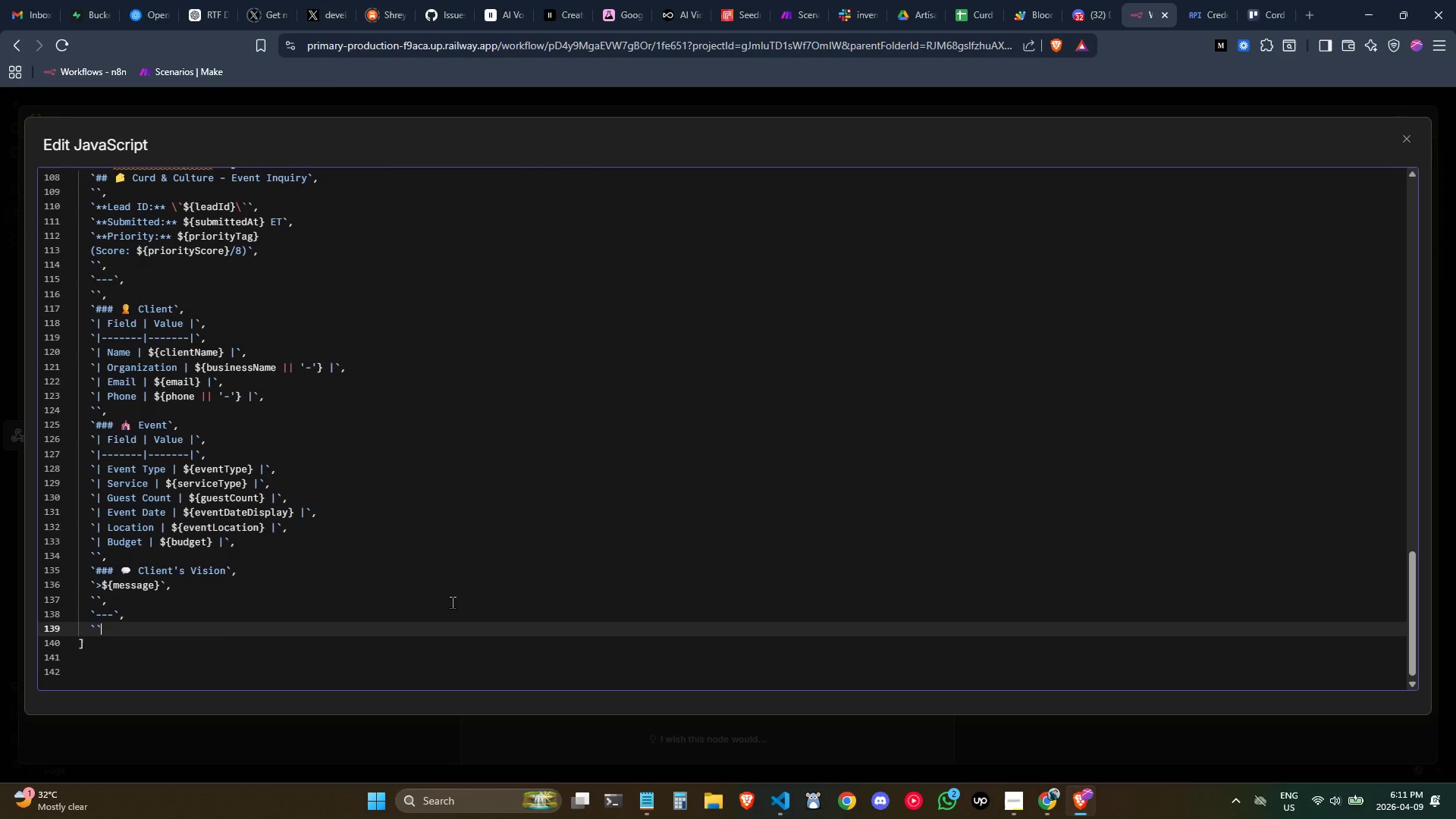 
key(Comma)
 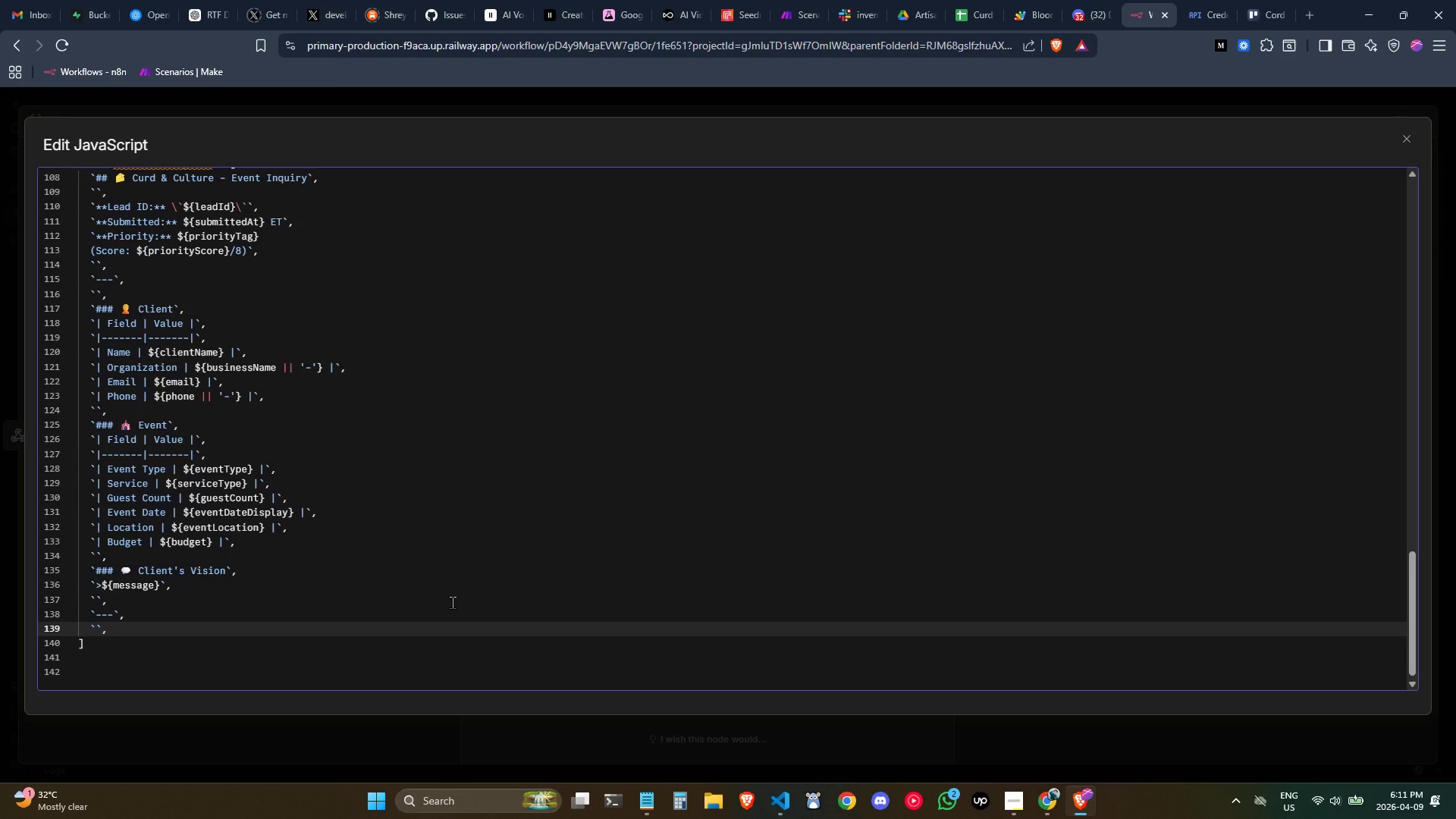 
key(Enter)
 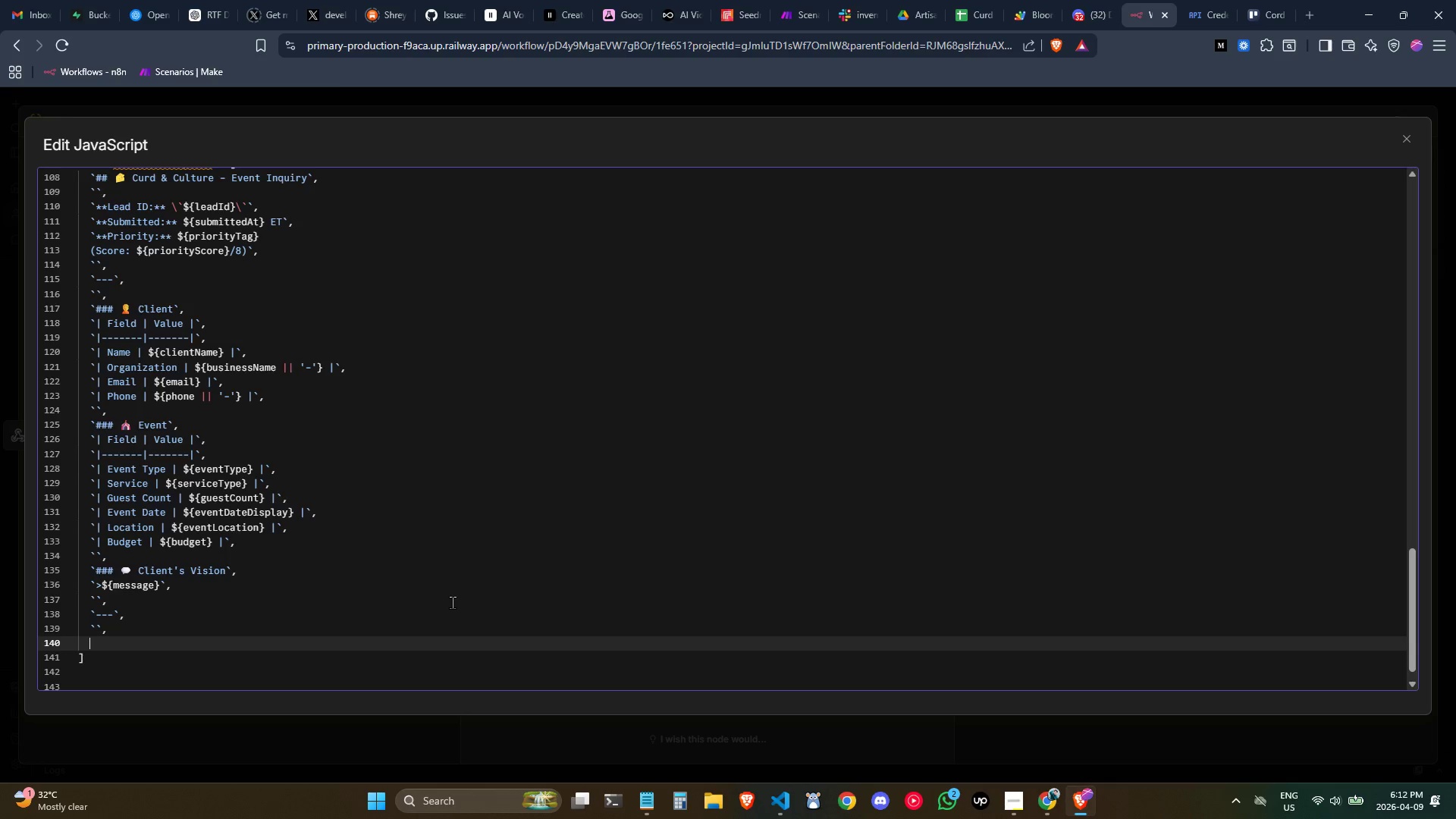 
type(`### )
 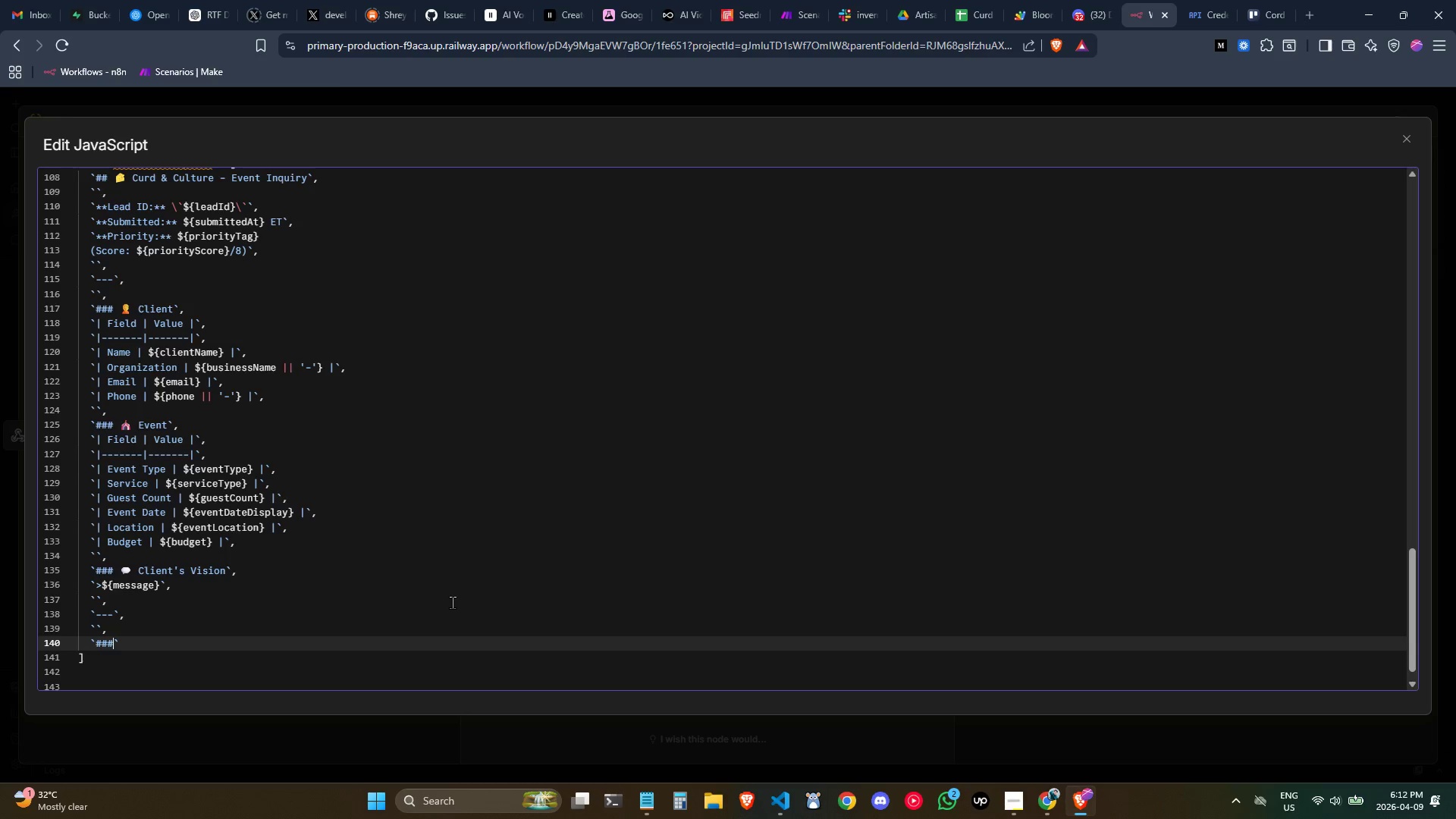 
key(Meta+Period)
 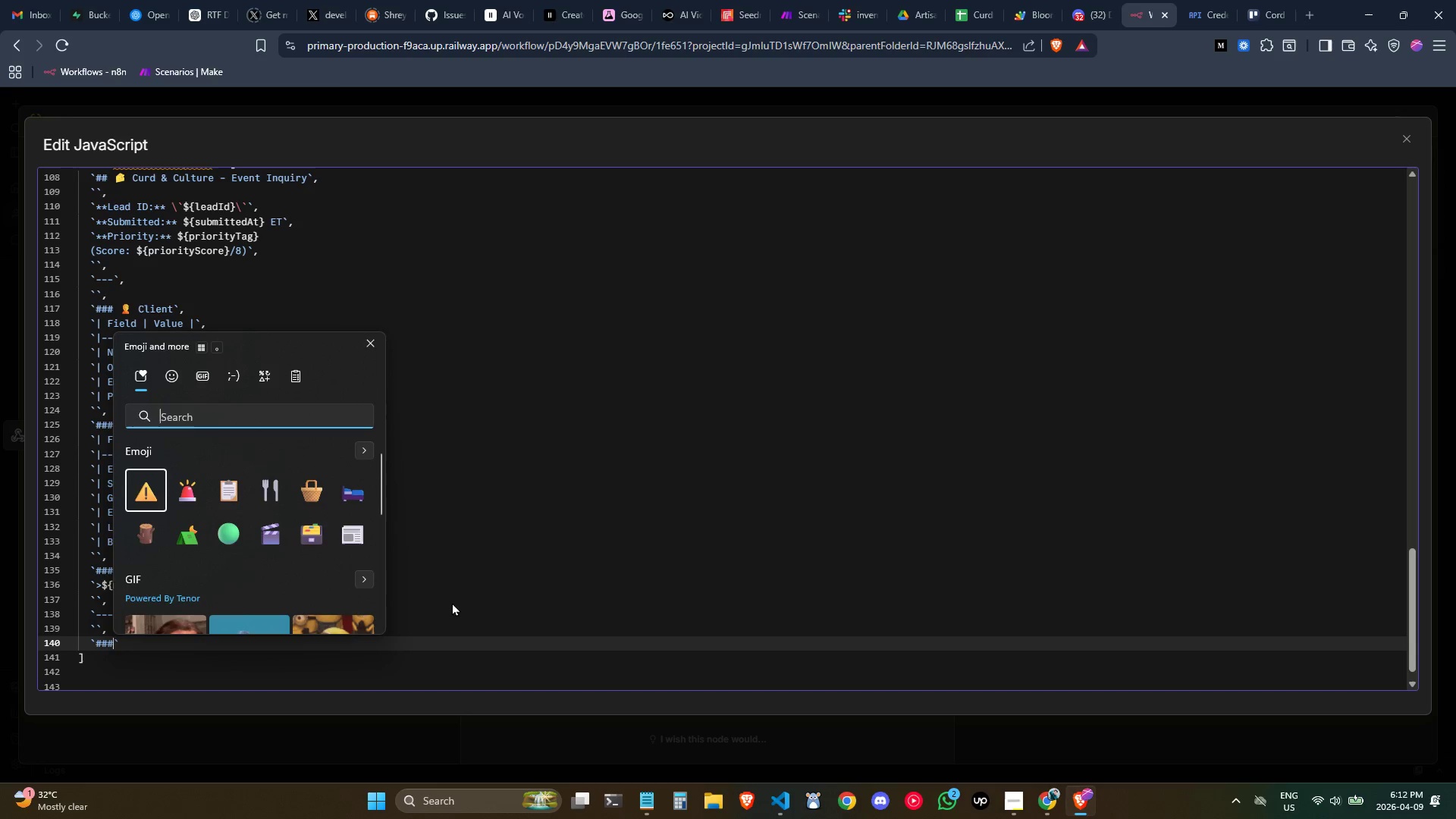 
type(data)
 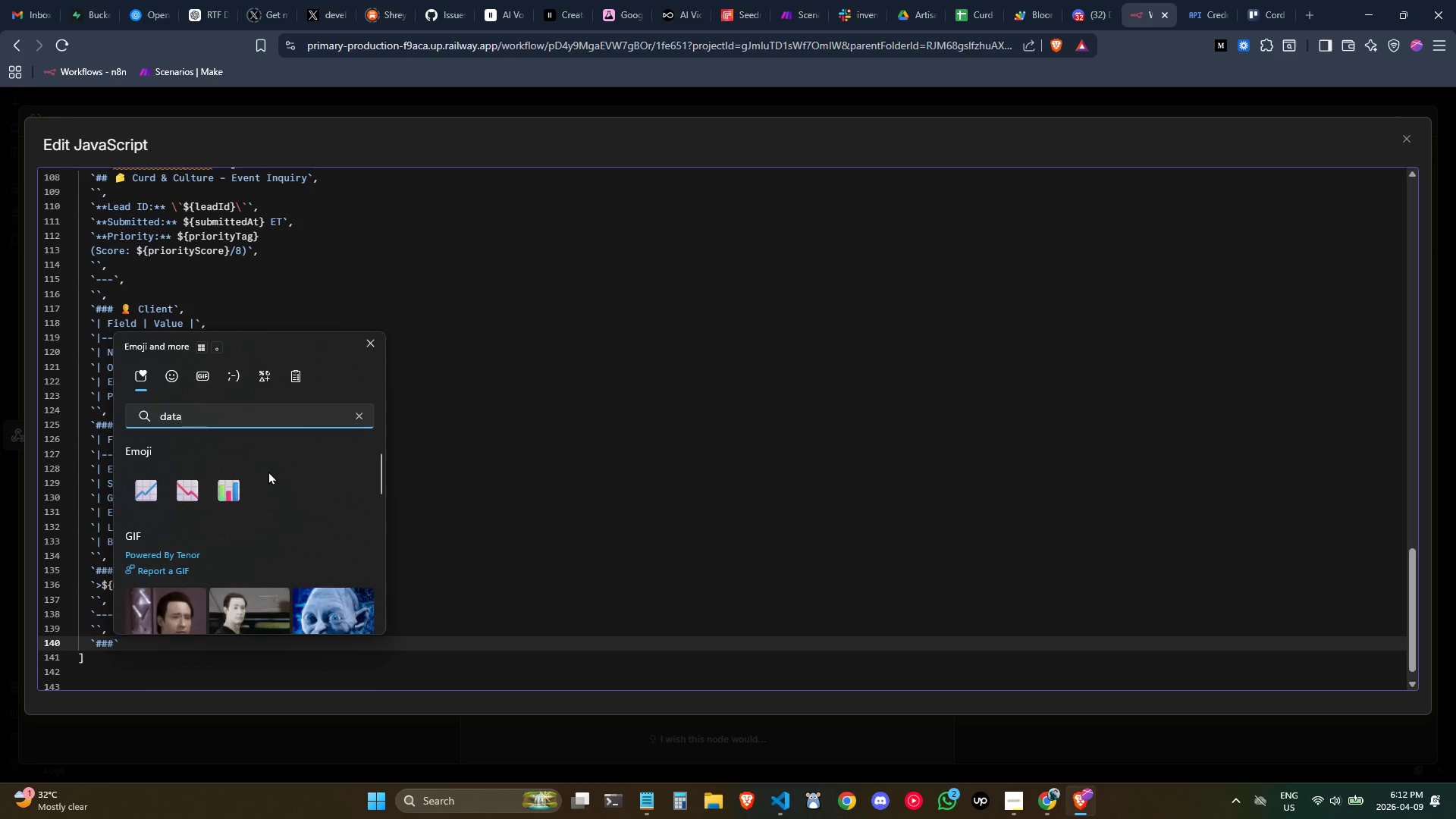 
left_click([238, 487])
 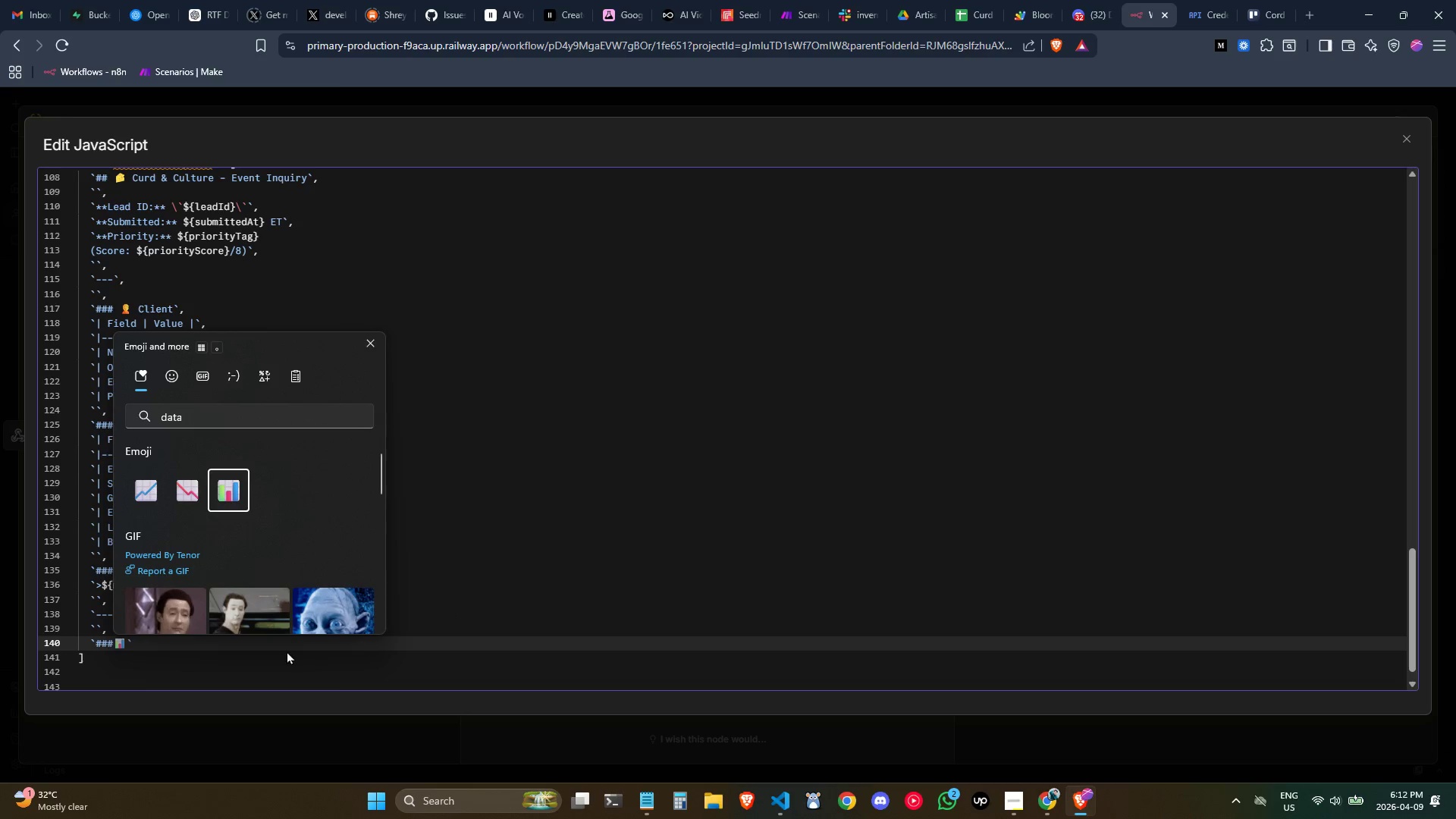 
left_click([240, 667])
 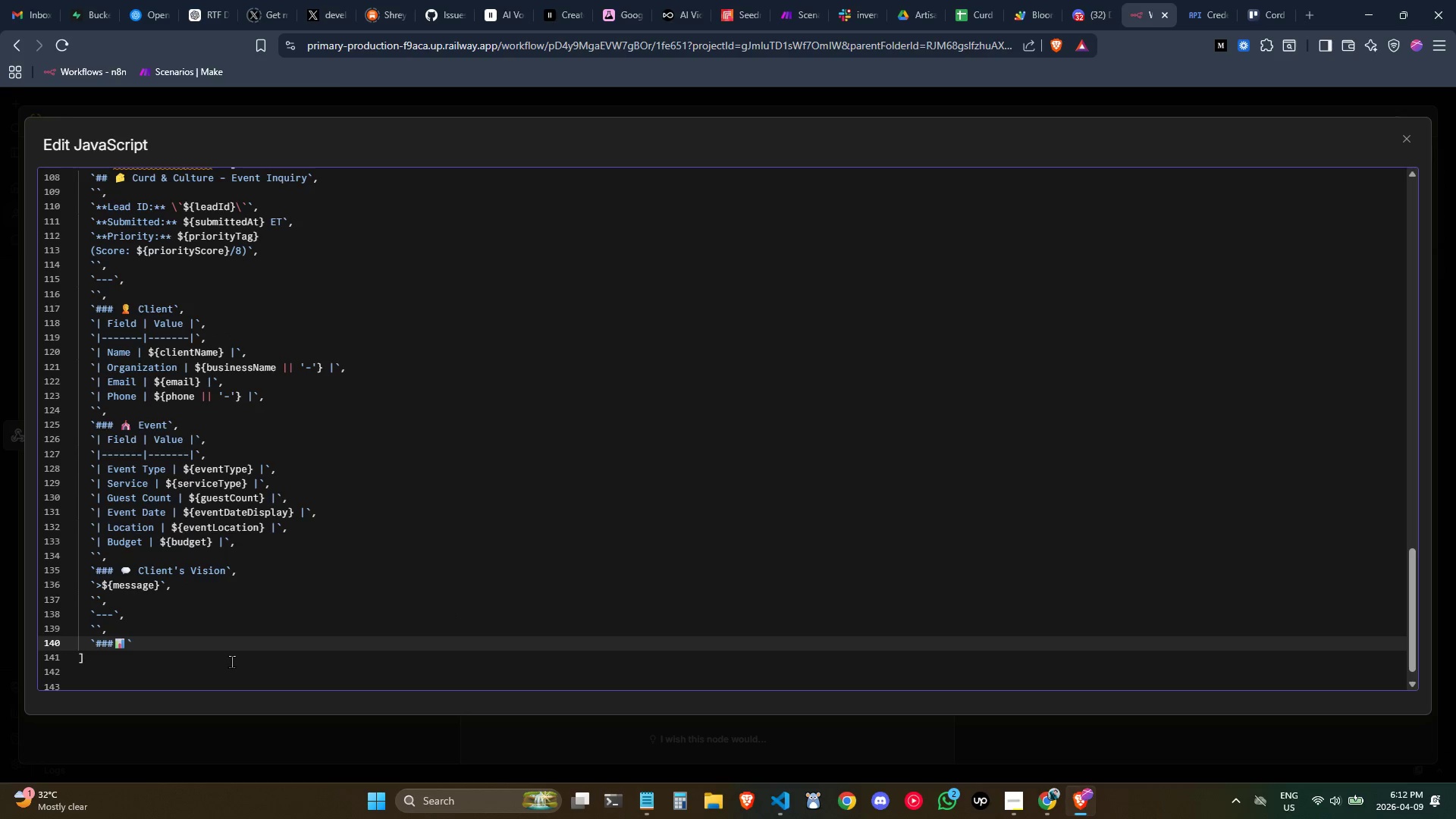 
key(ArrowLeft)
 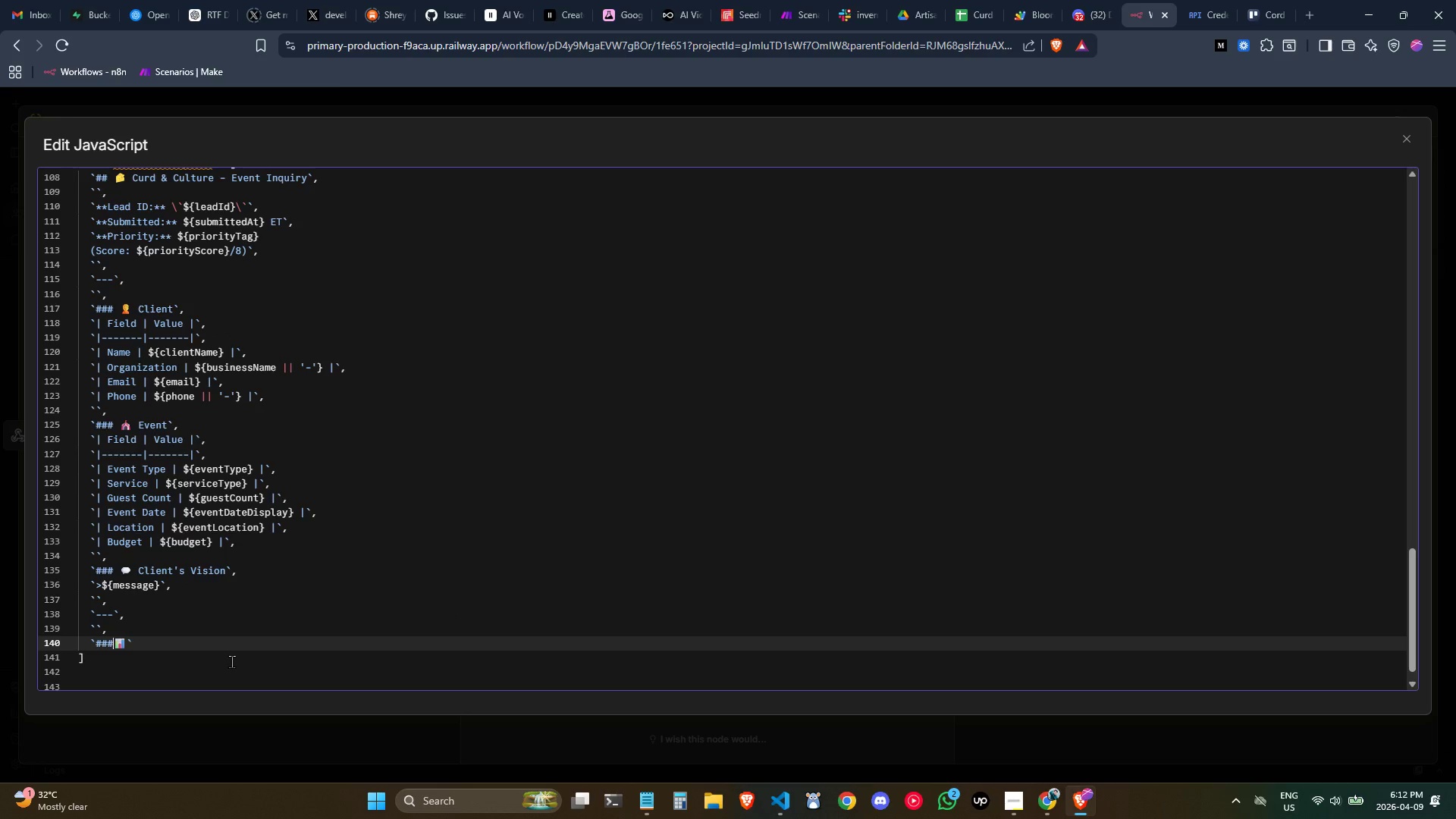 
key(Space)
 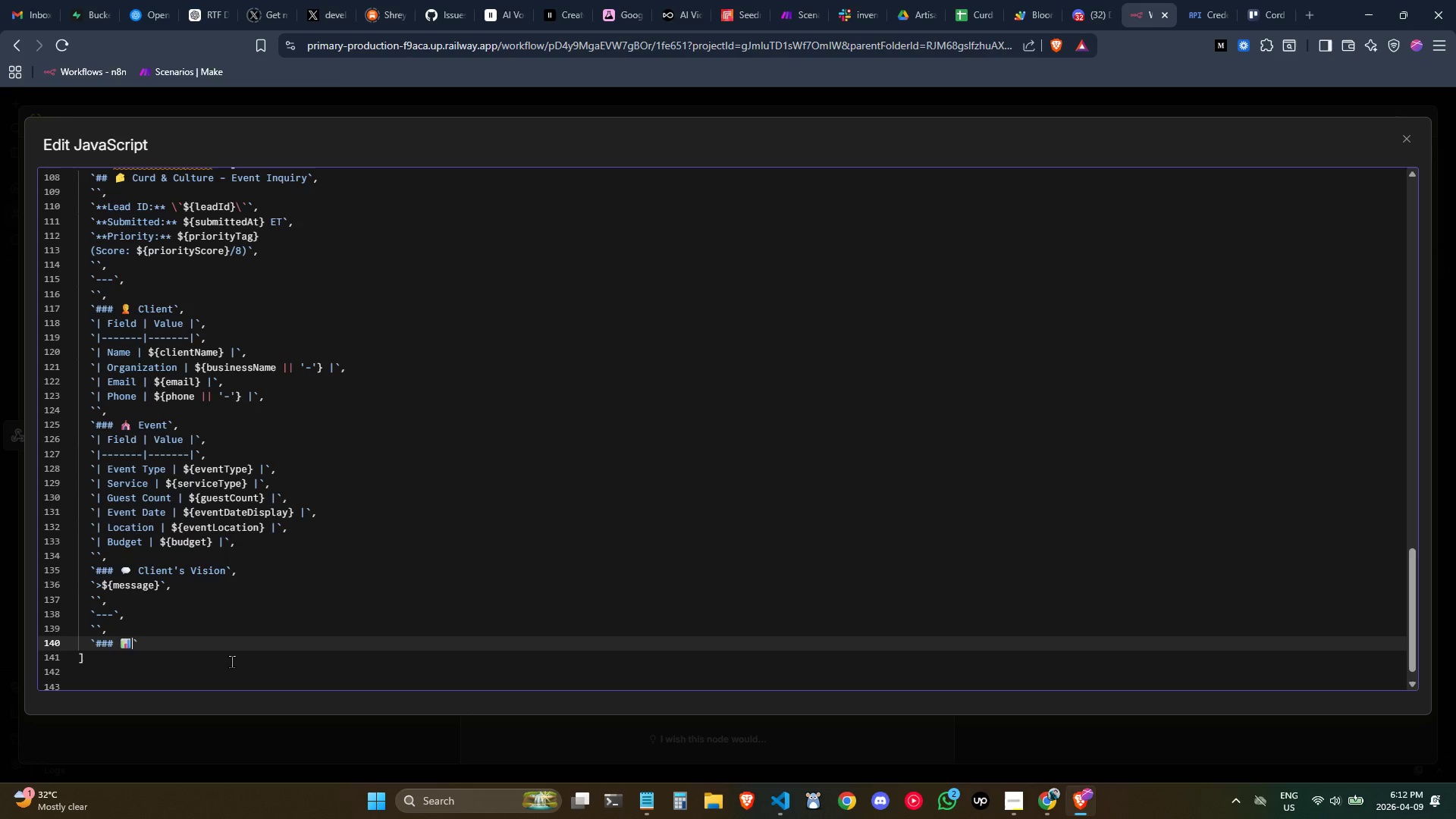 
key(ArrowRight)
 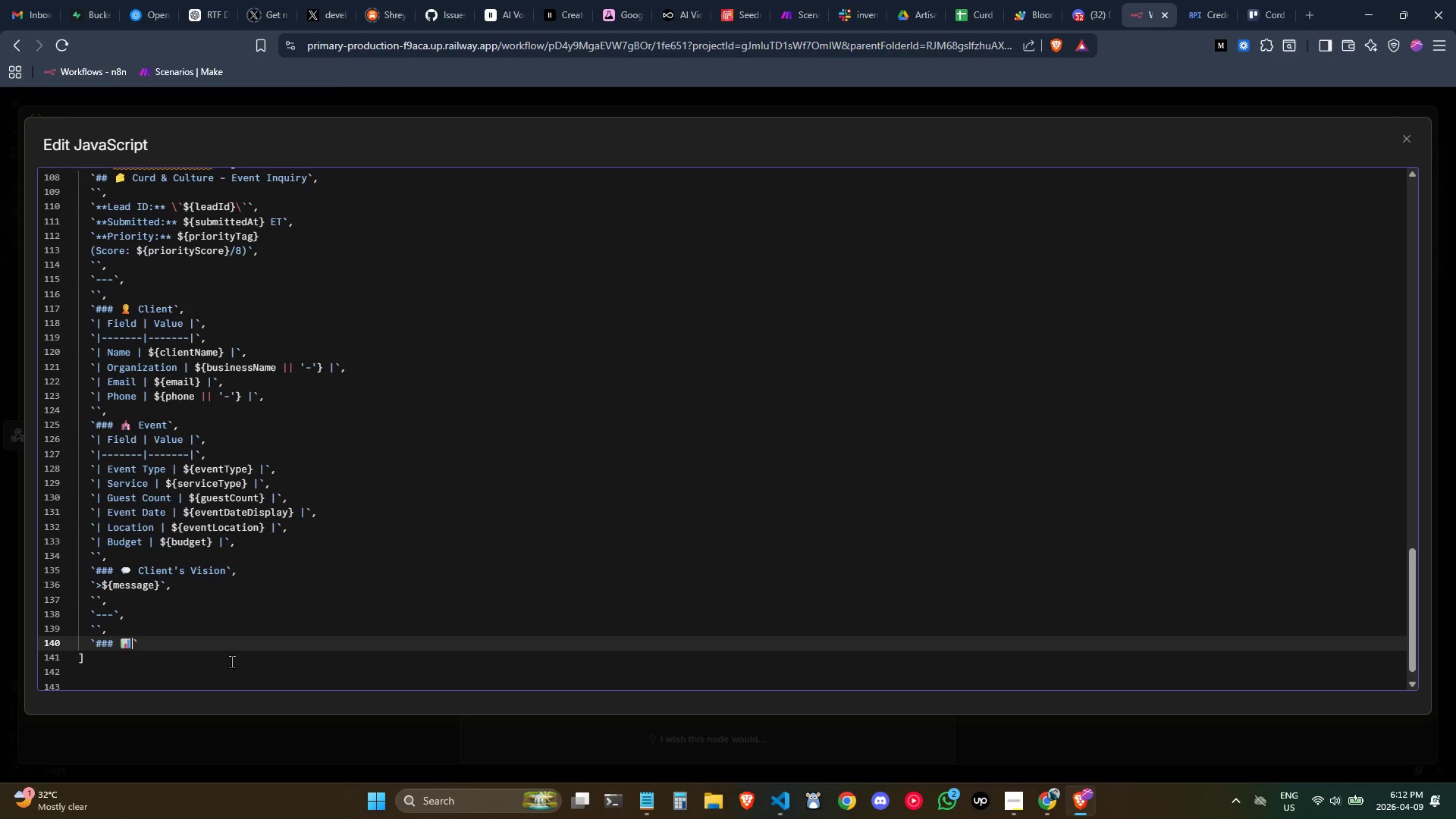 
type( Priority So)
key(Backspace)
type(coring Breakdown)
 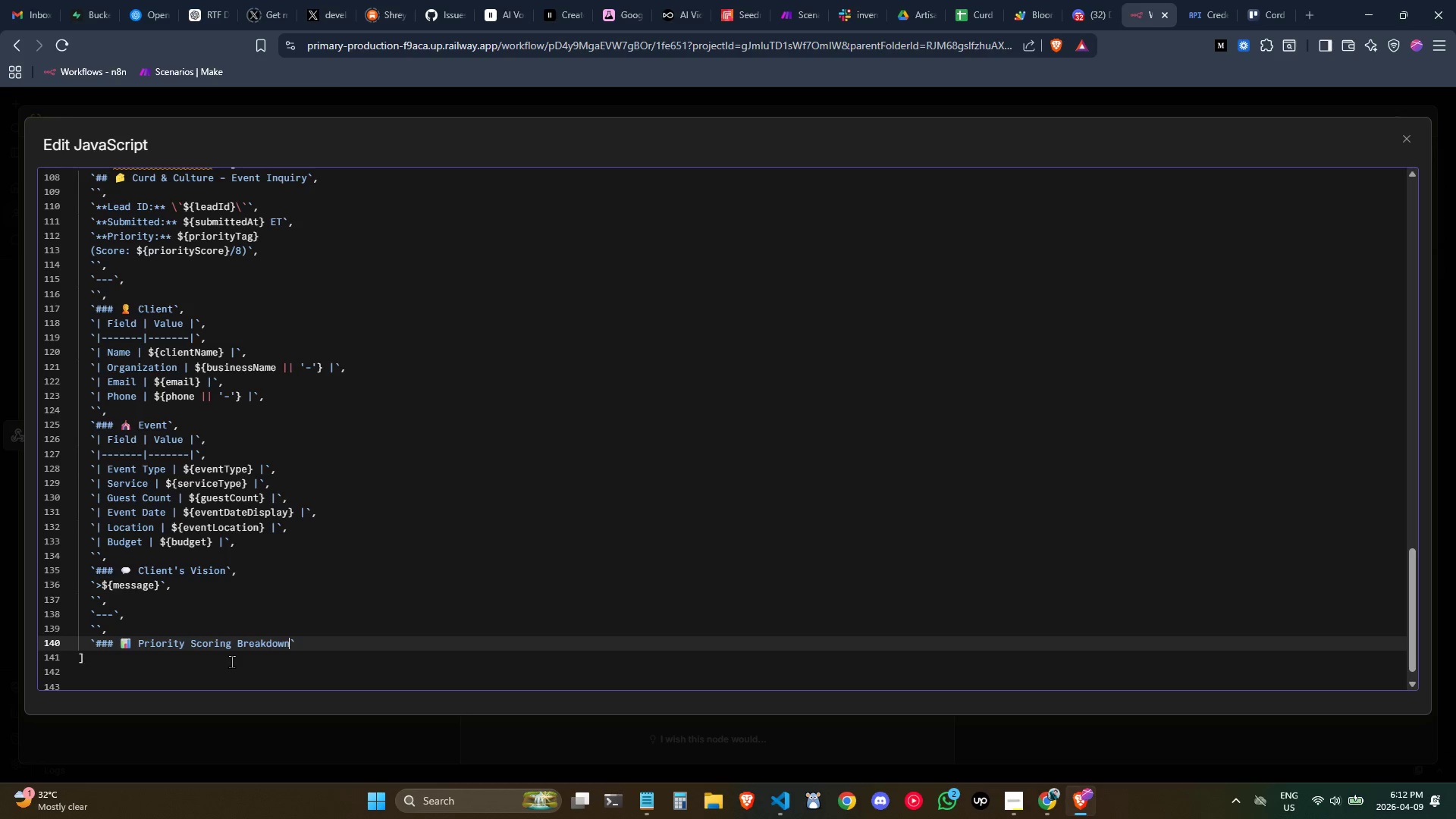 
key(ArrowRight)
 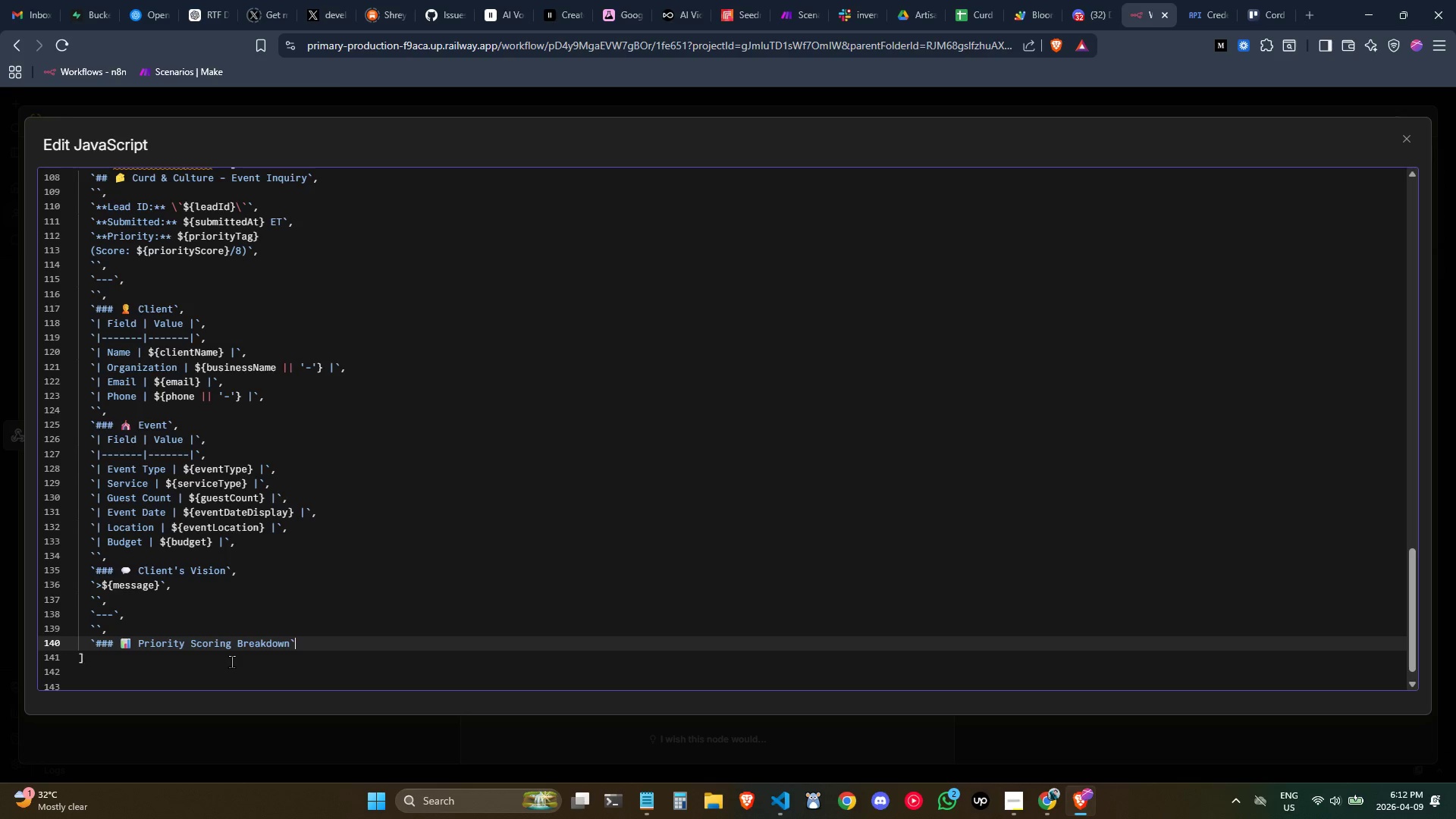 
key(Comma)
 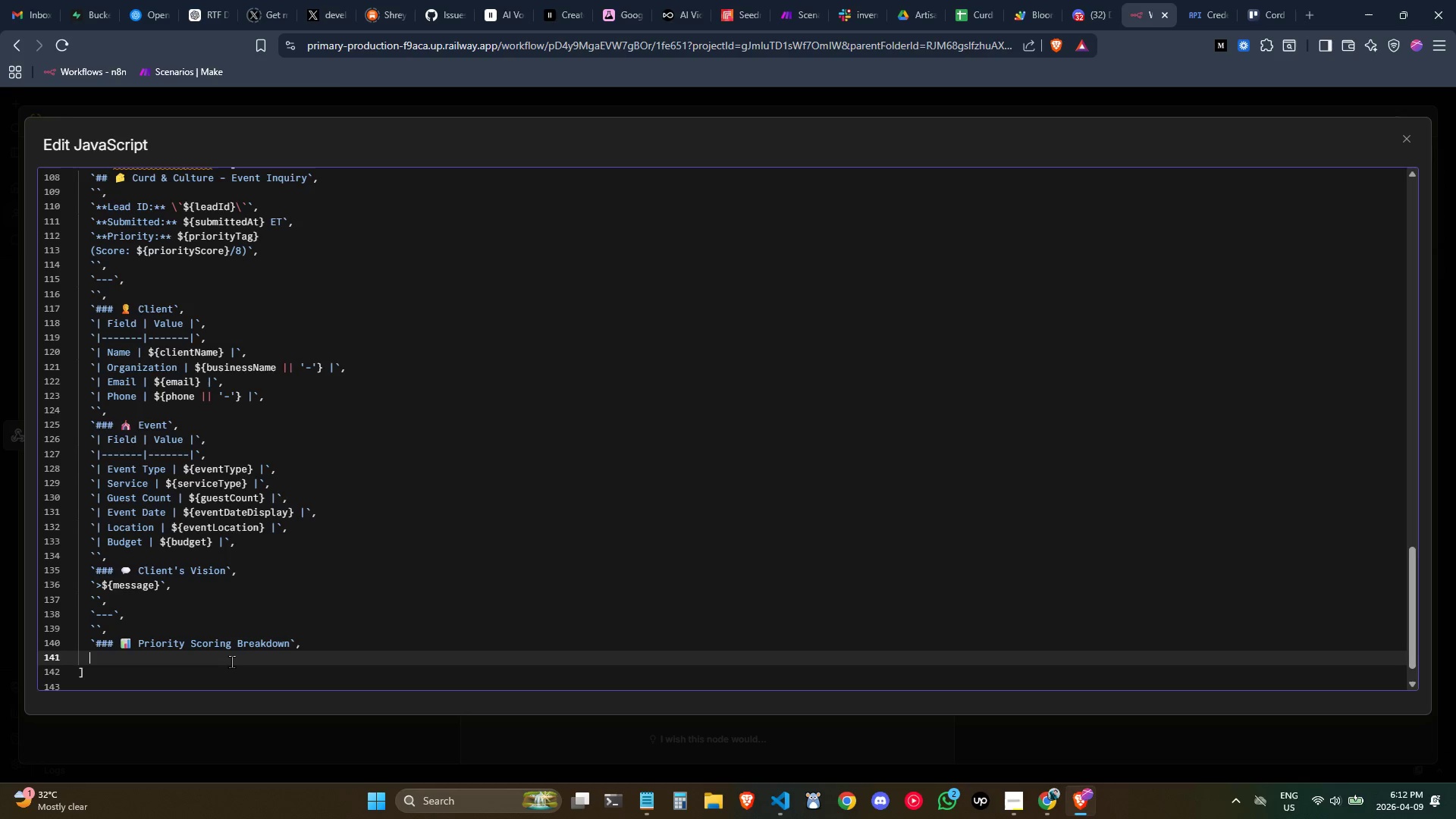 
key(Enter)
 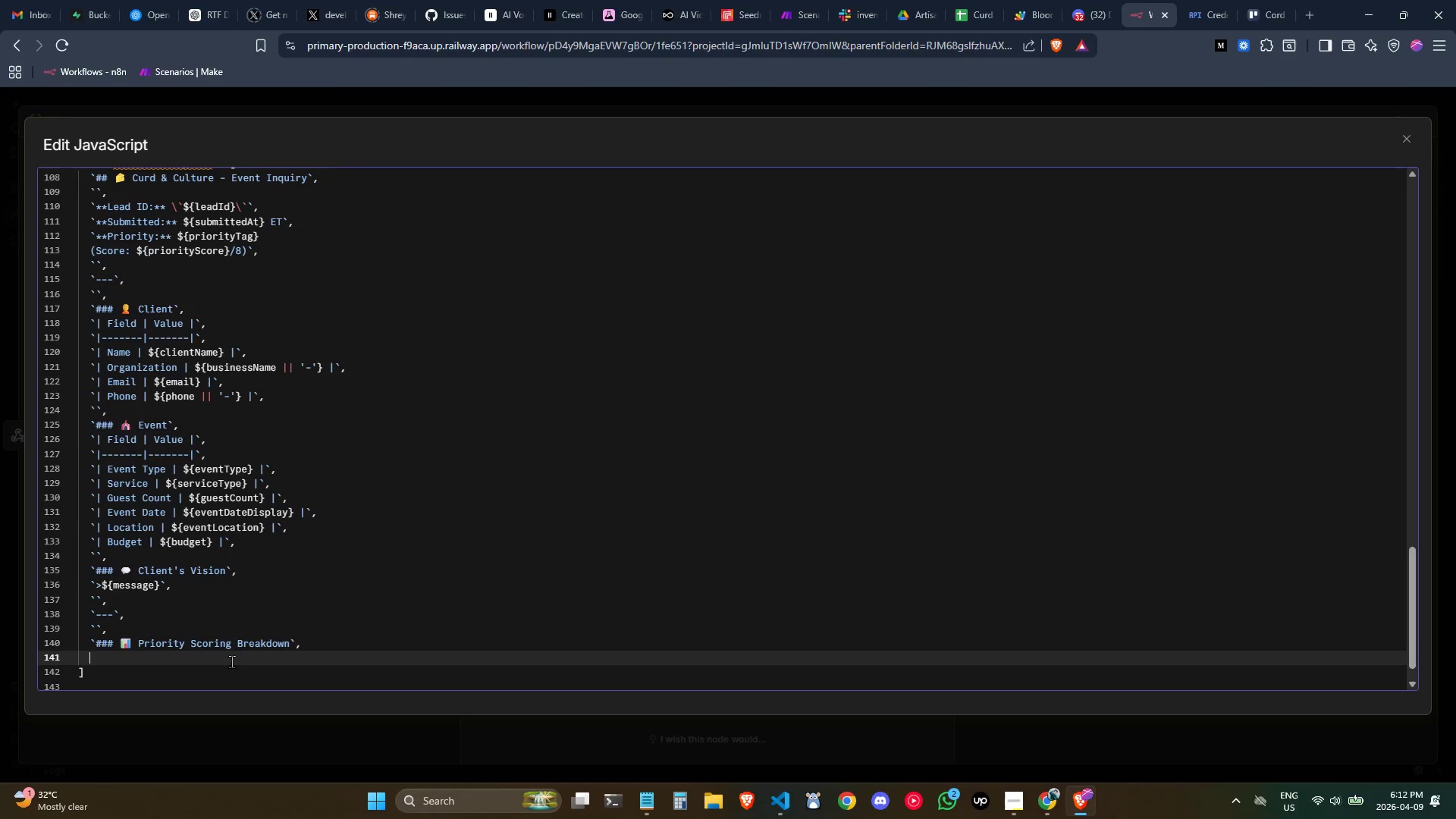 
type(`| Factor | Points |)
 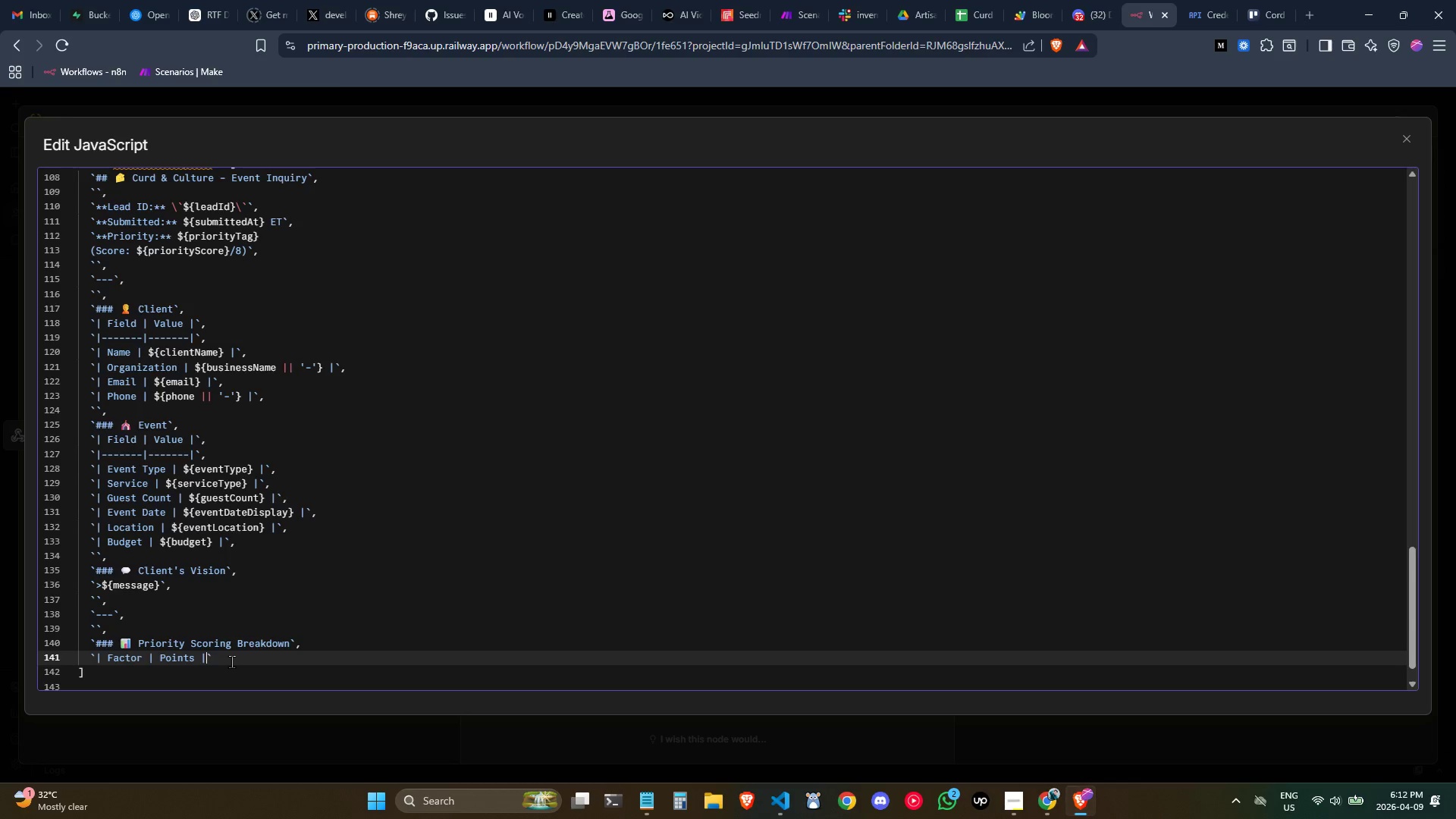 
key(ArrowRight)
 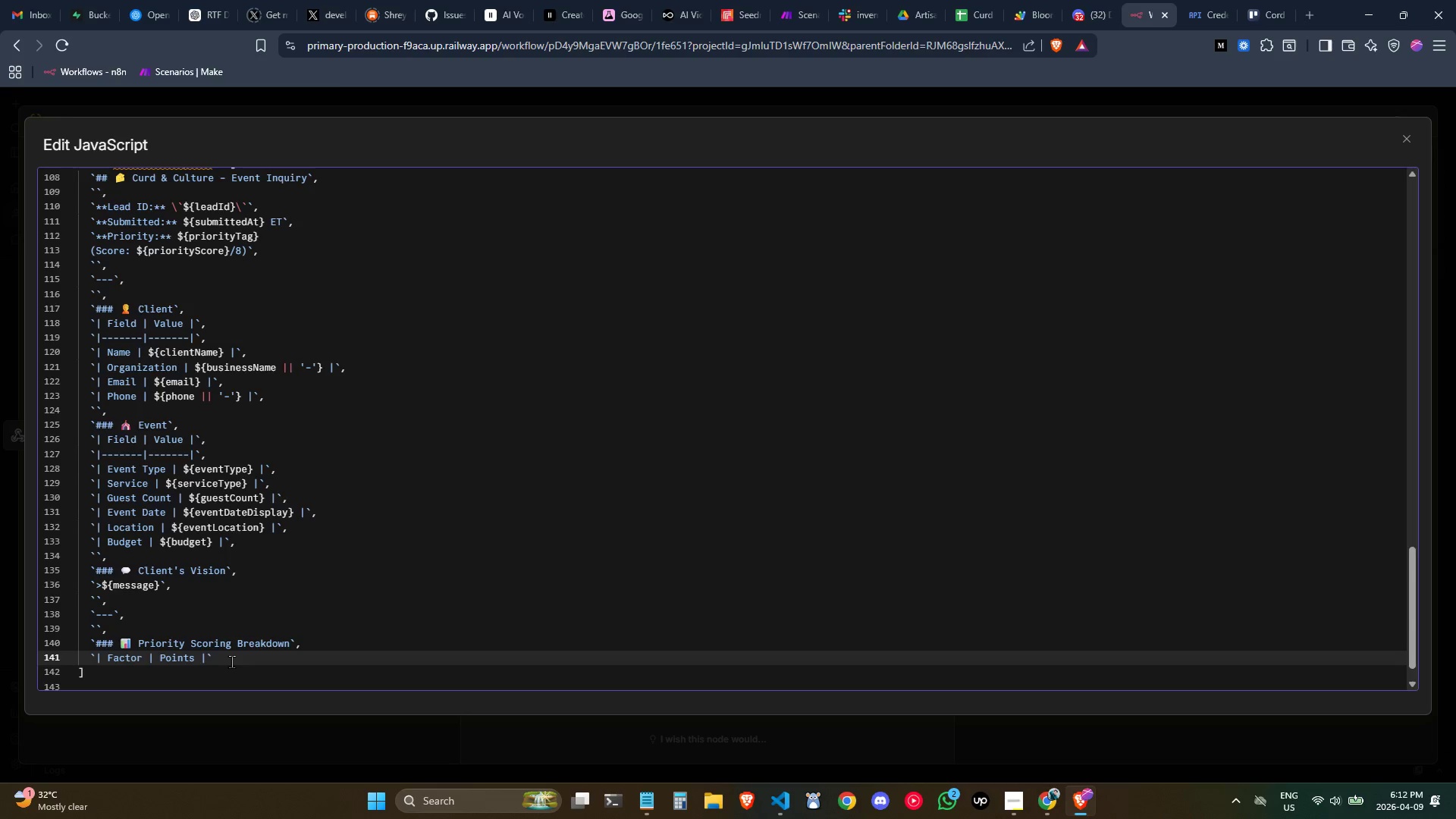 
key(Comma)
 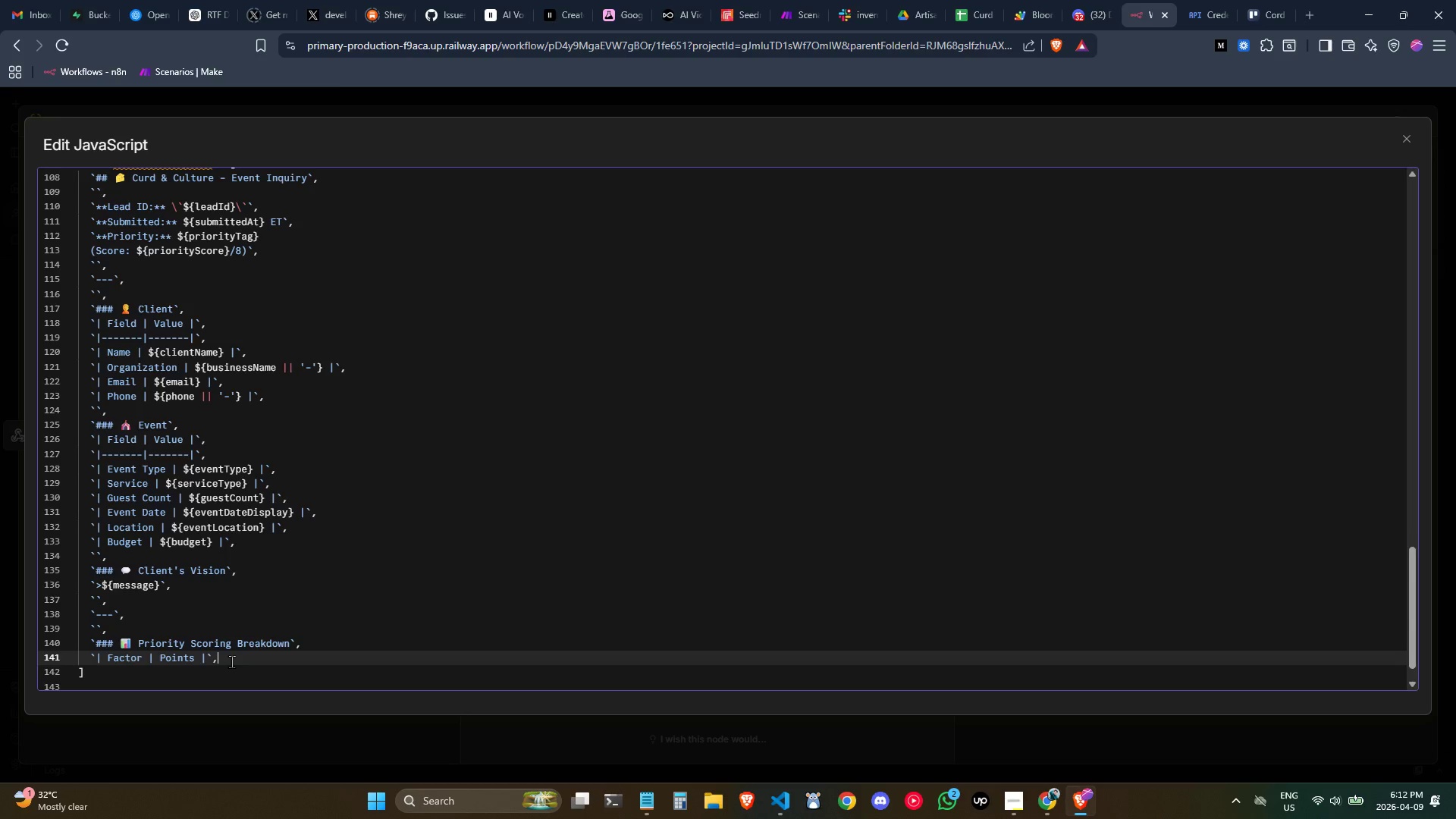 
key(Enter)
 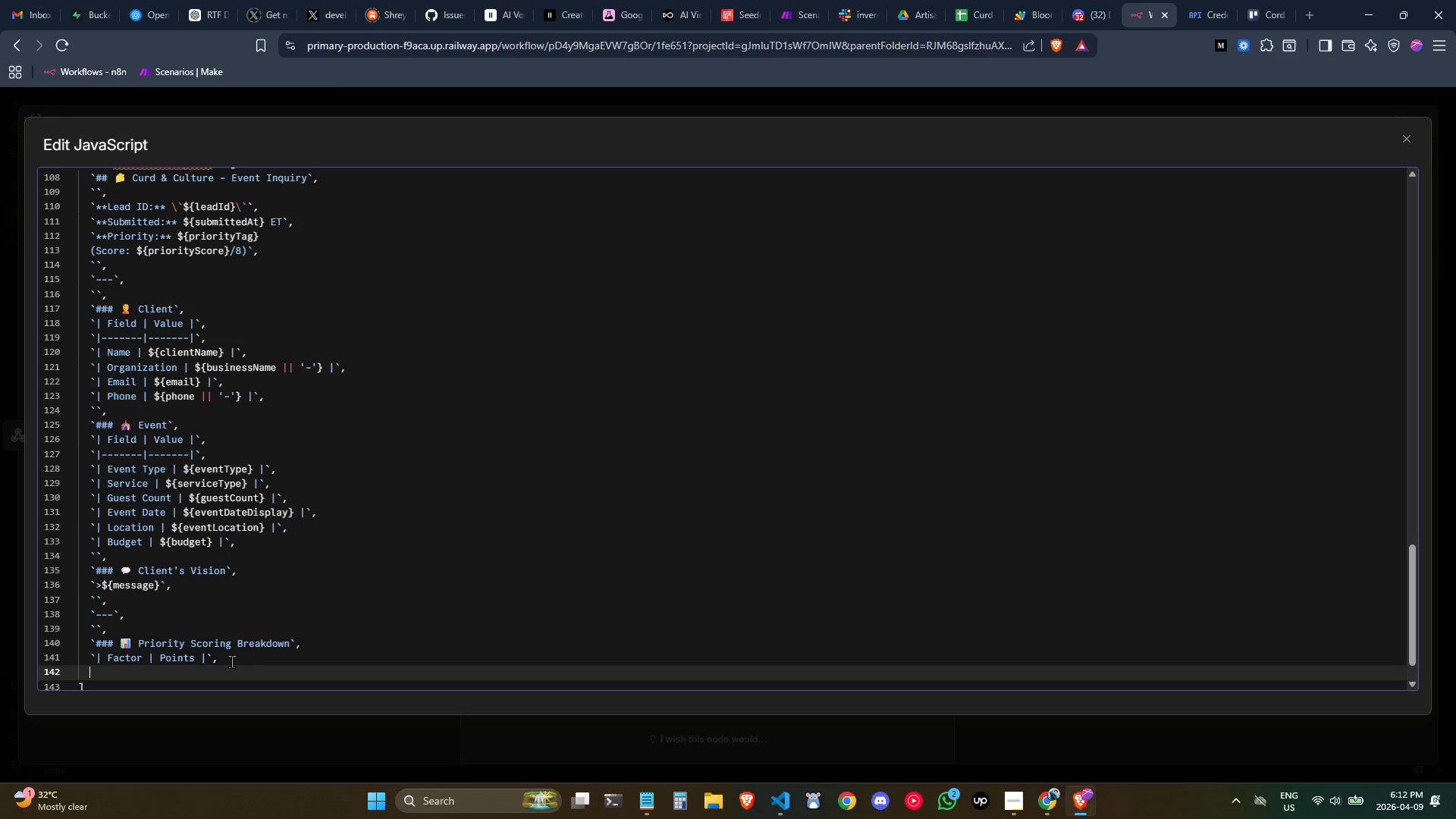 
key(Tab)
 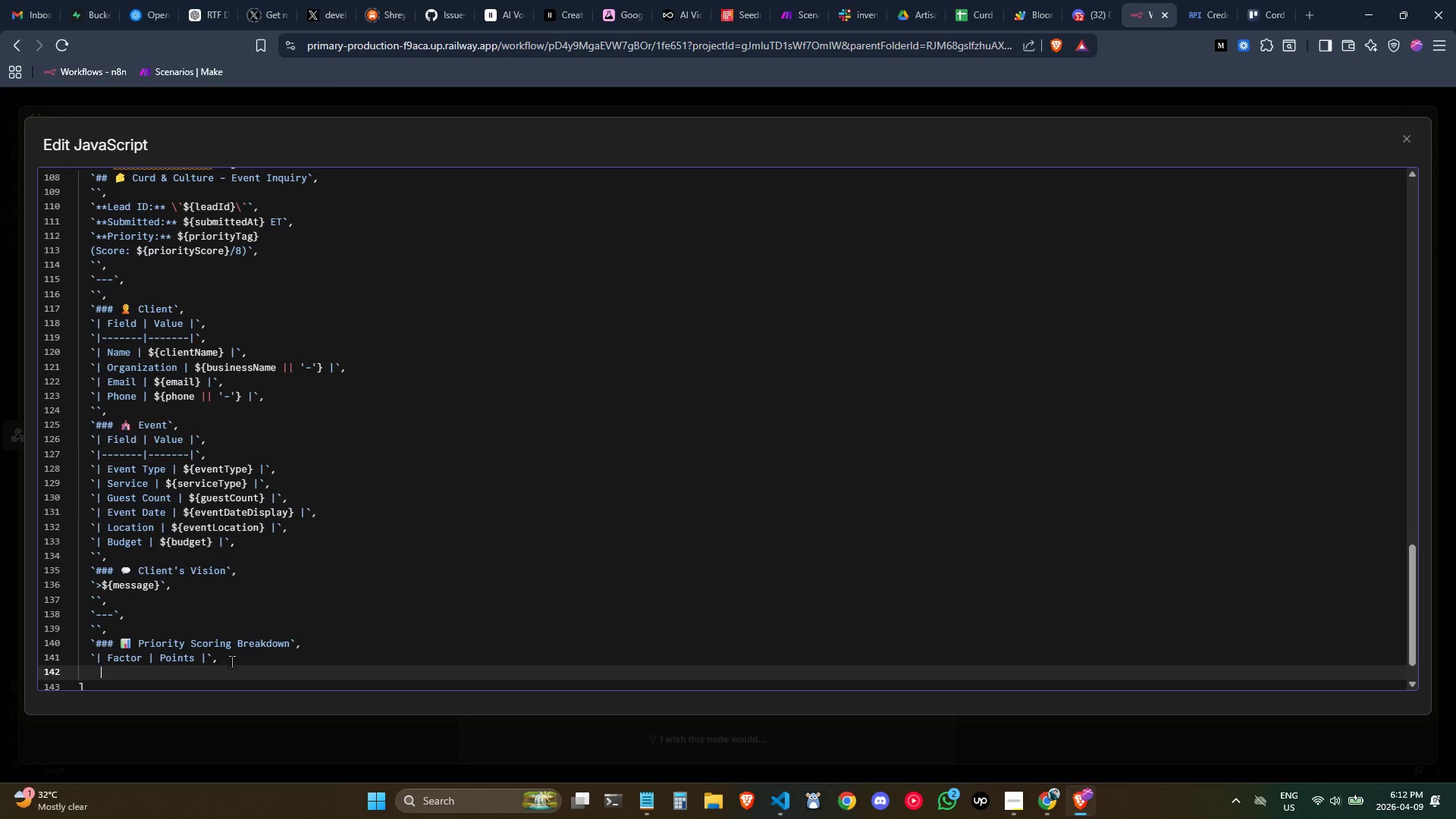 
key(Backspace)
 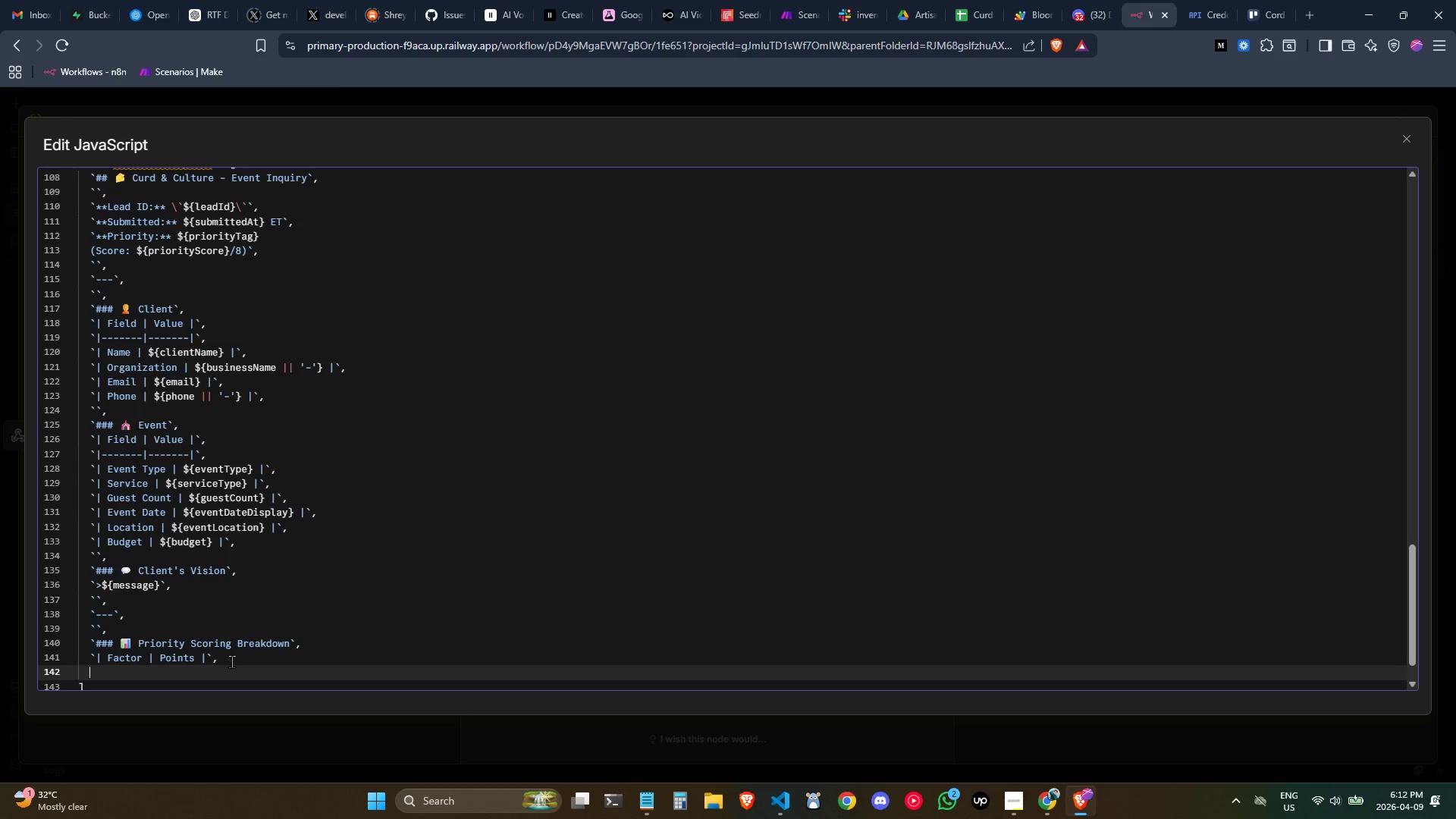 
key(Backquote)
 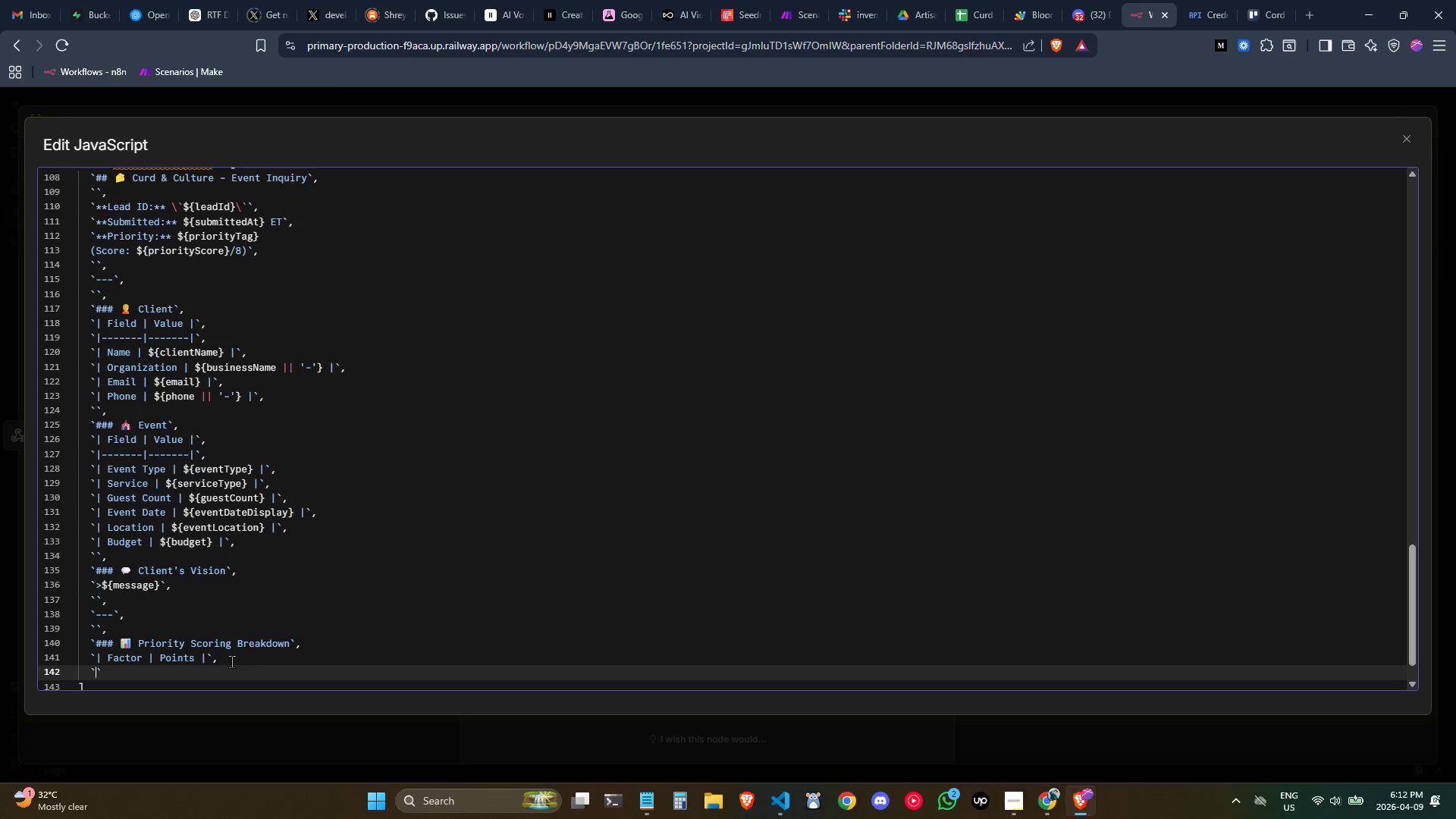 
key(Shift+Backslash)
 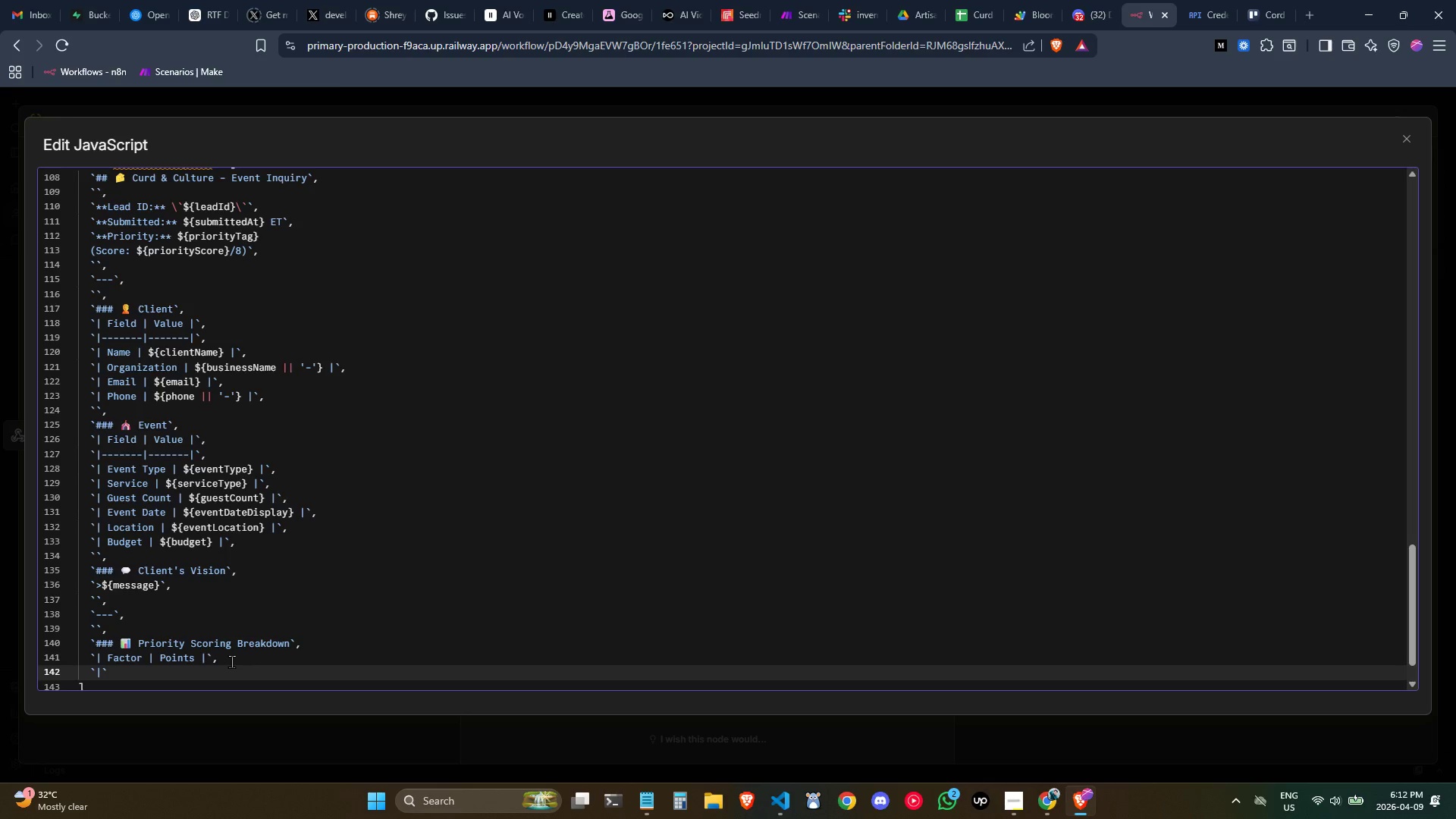 
key(Minus)
 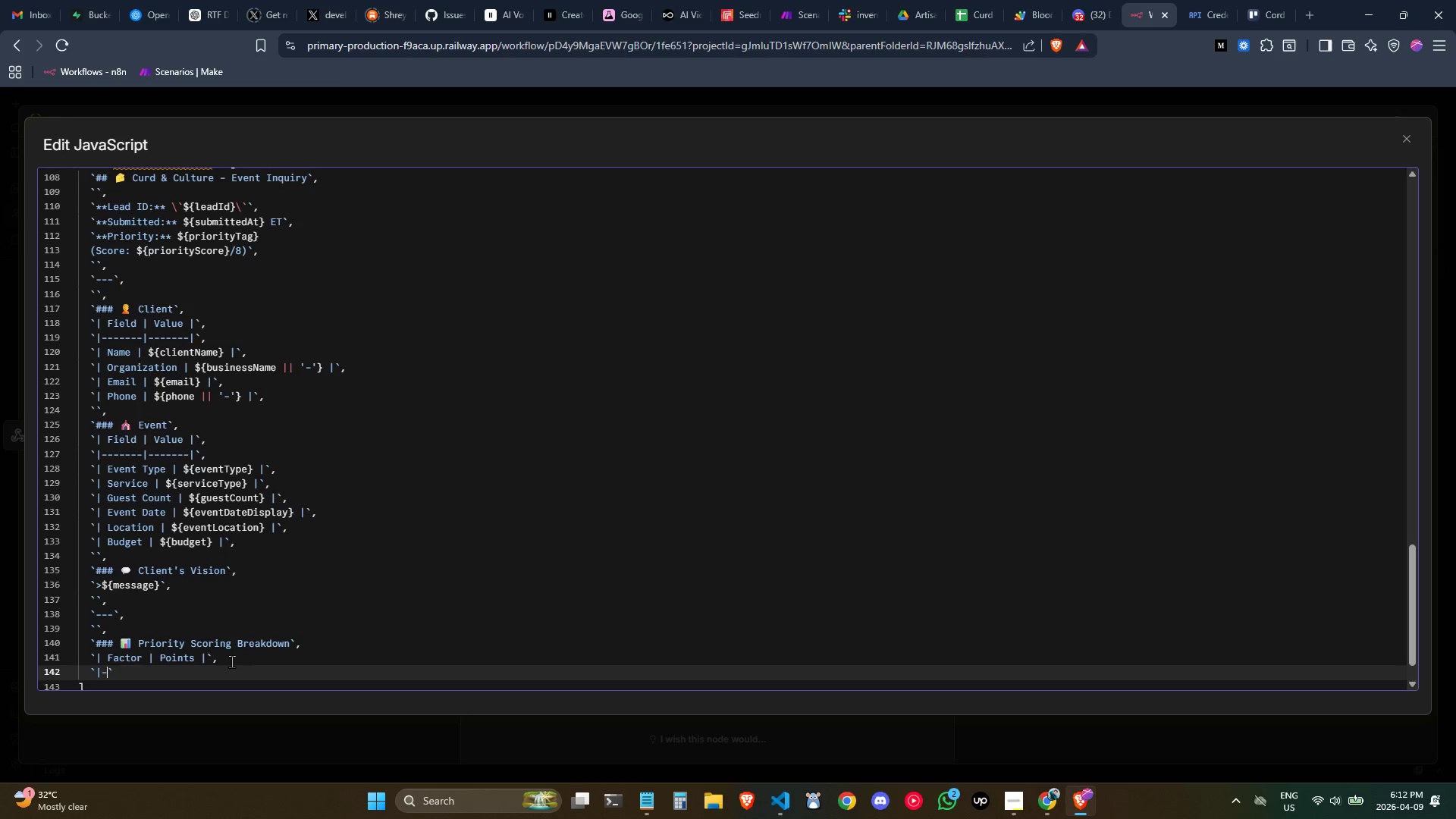 
key(Minus)
 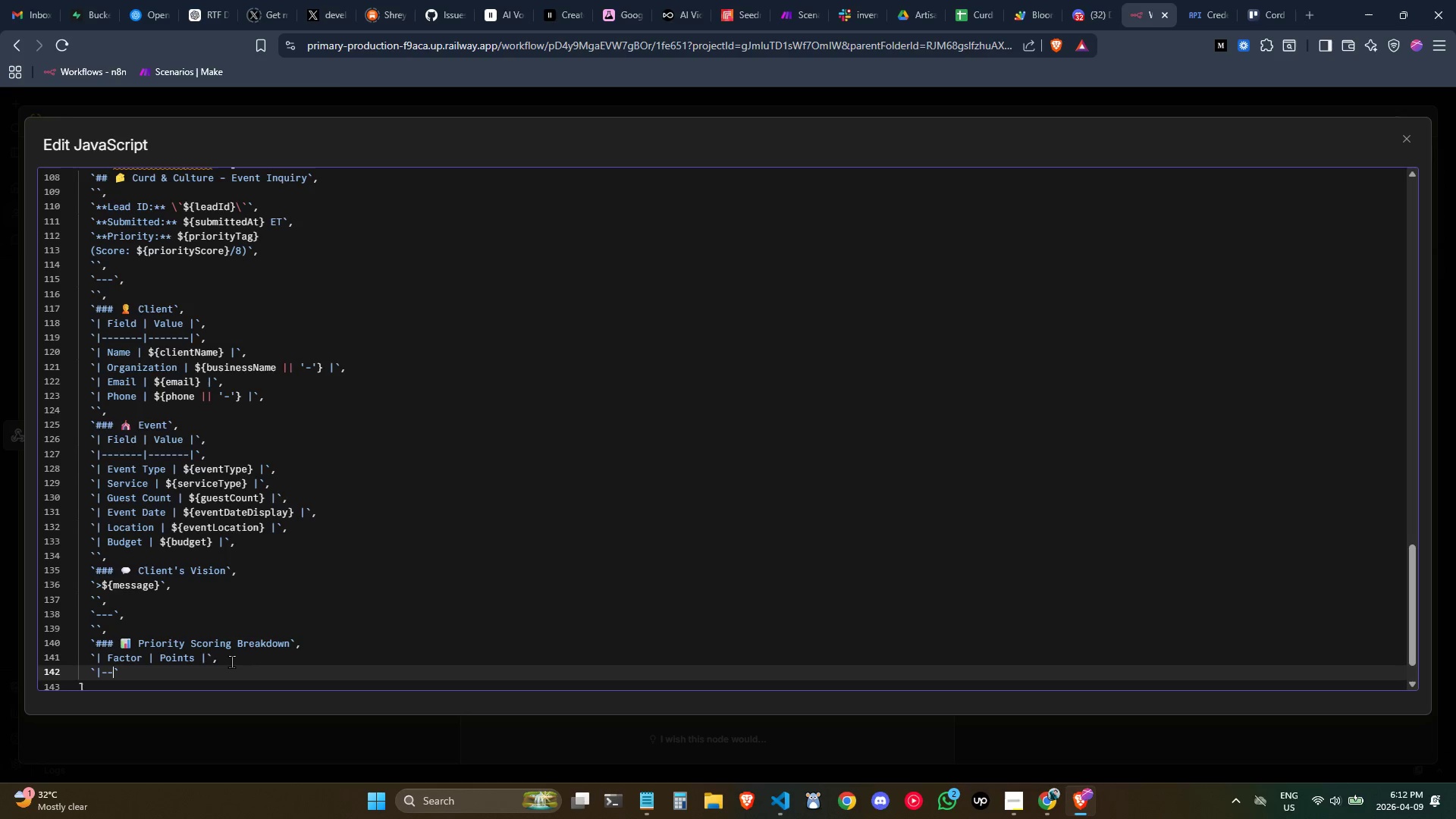 
key(Minus)
 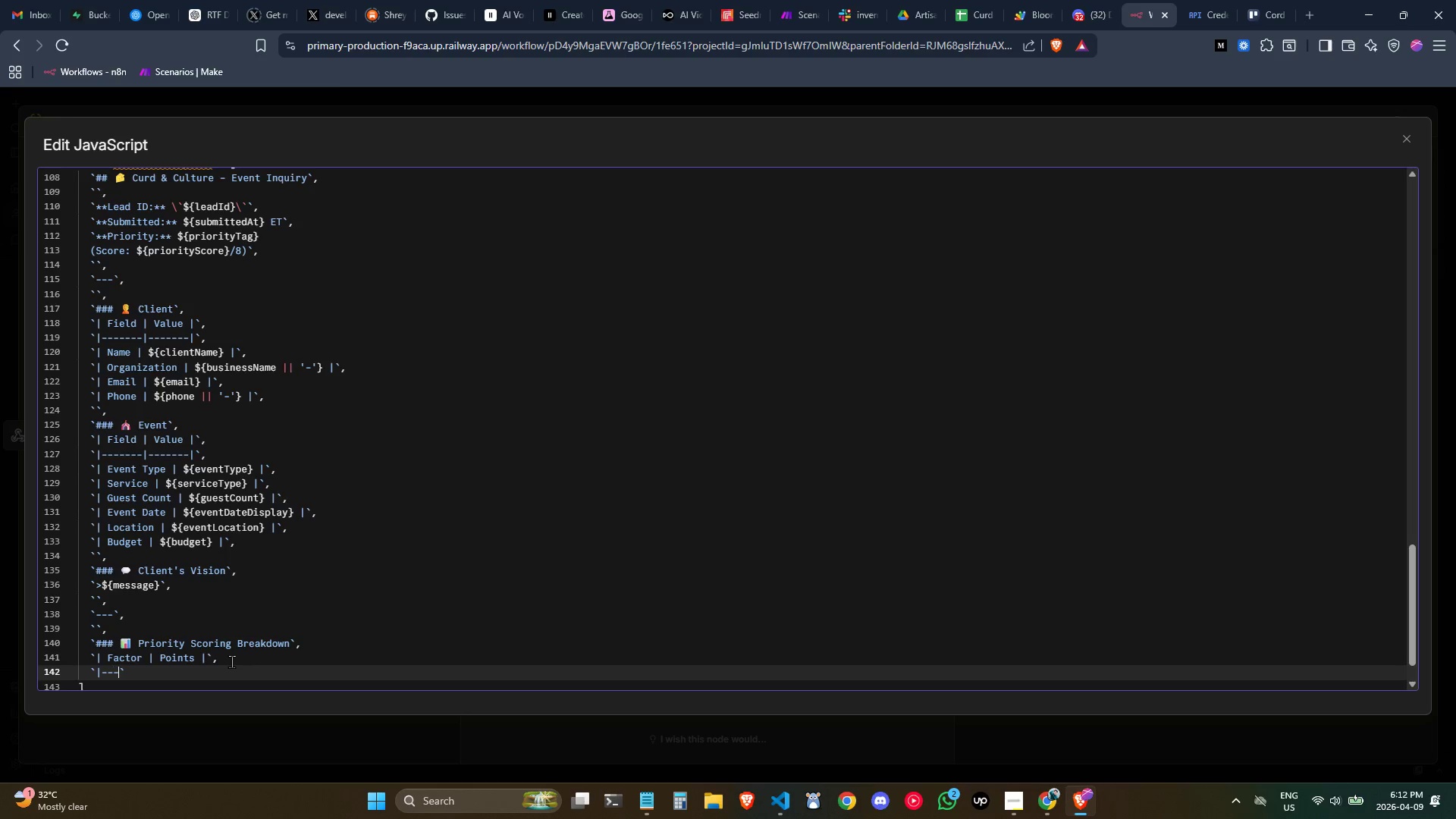 
key(Minus)
 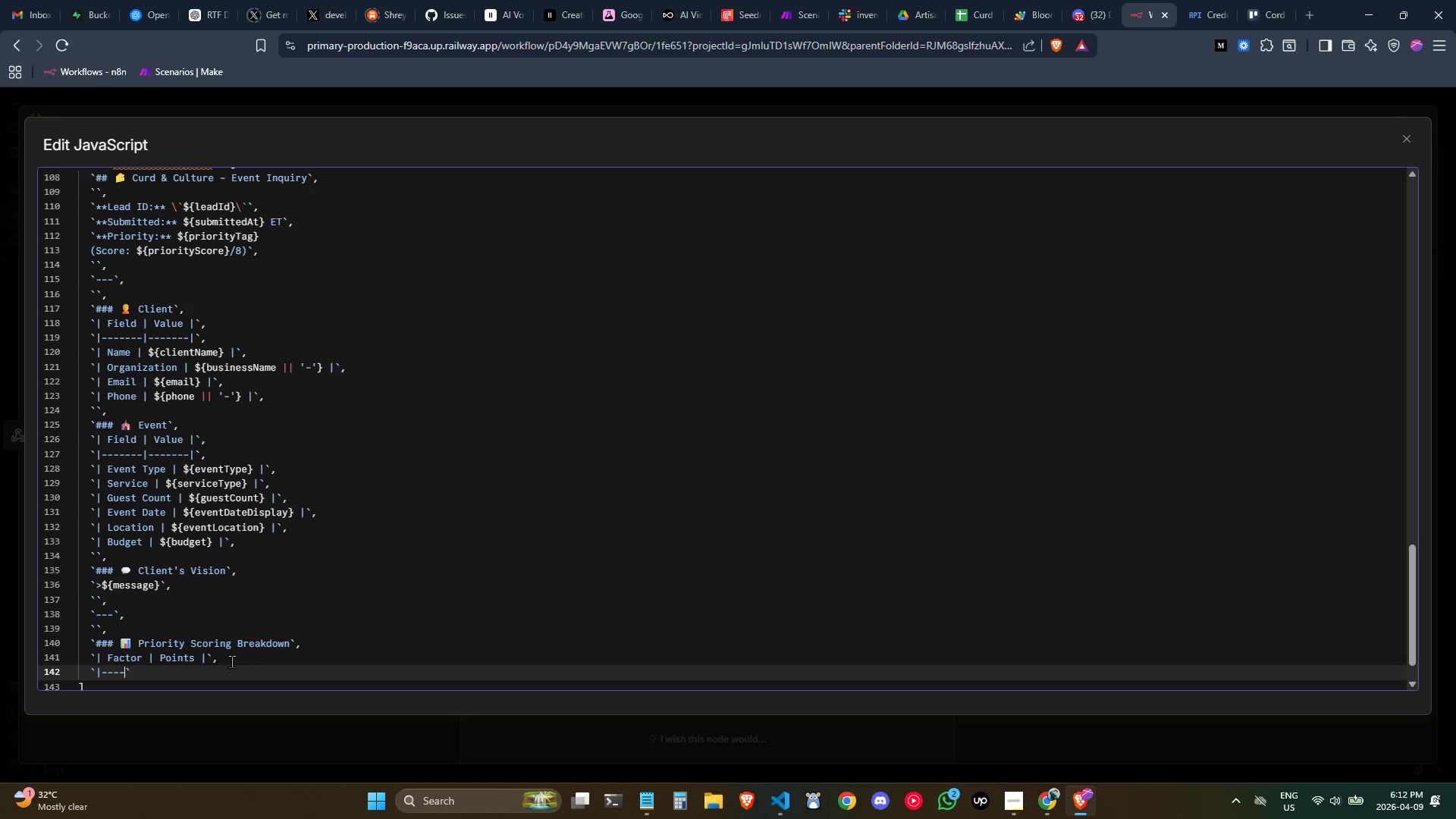 
key(Minus)
 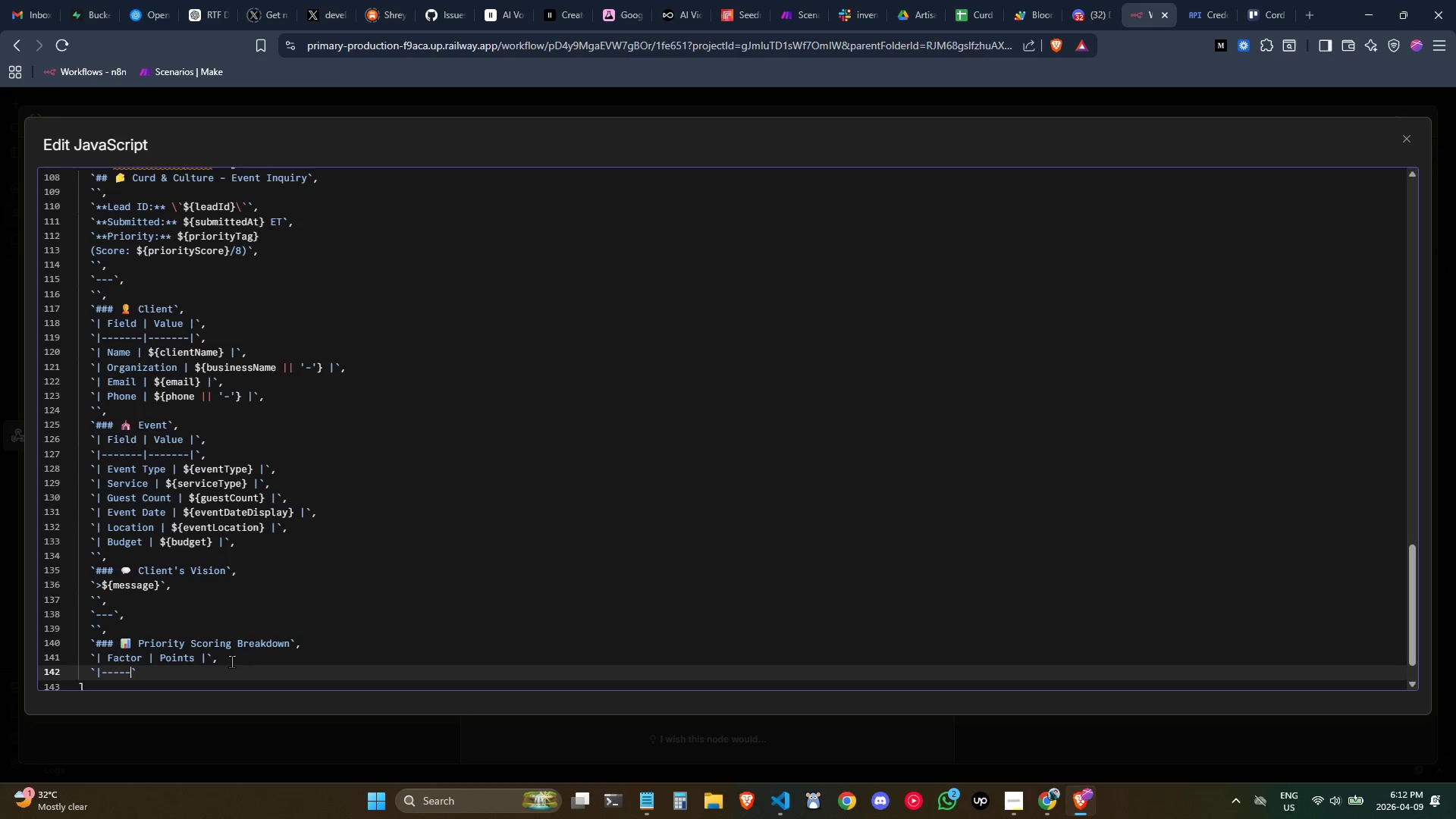 
key(Minus)
 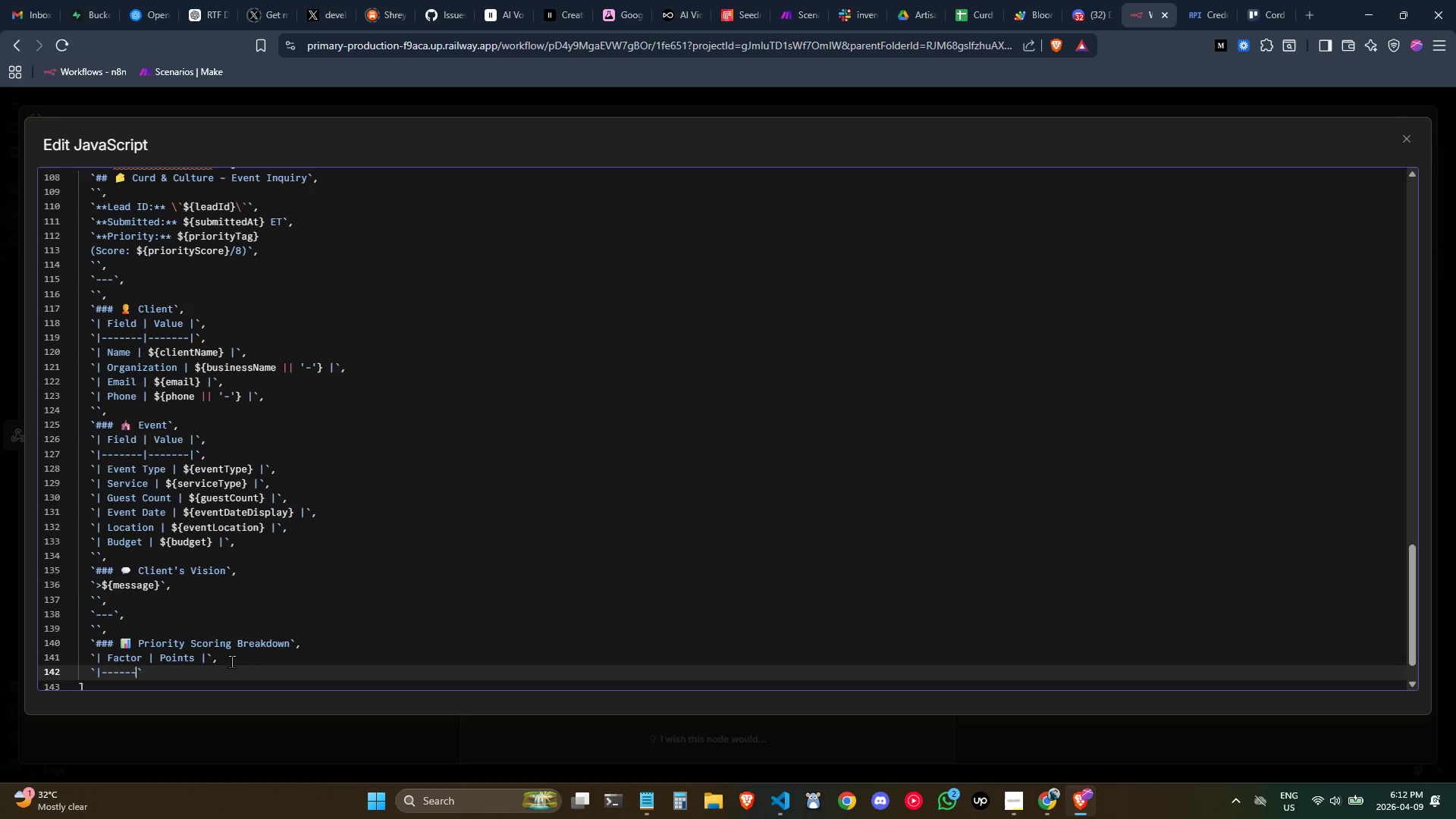 
key(Minus)
 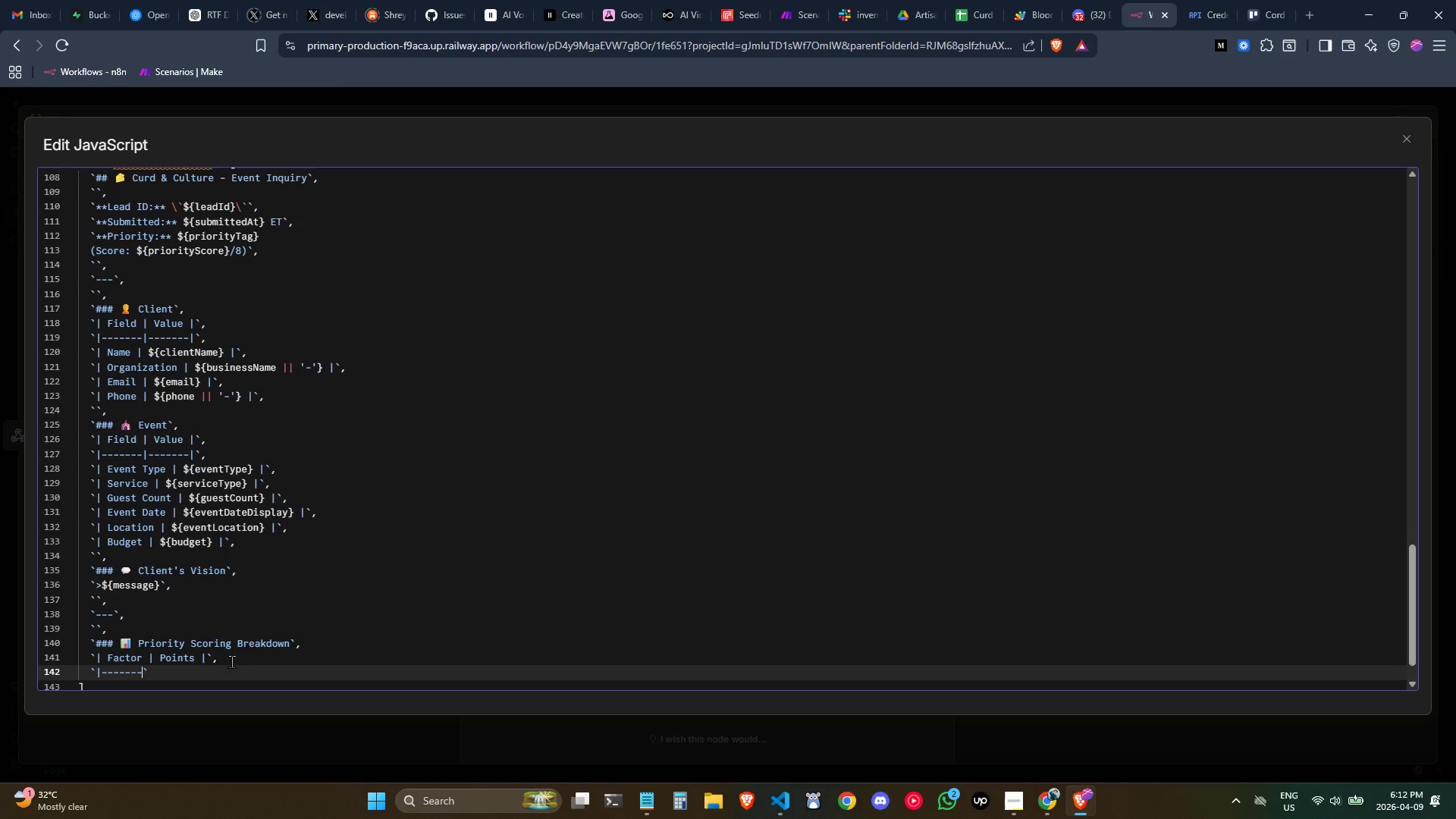 
key(Minus)
 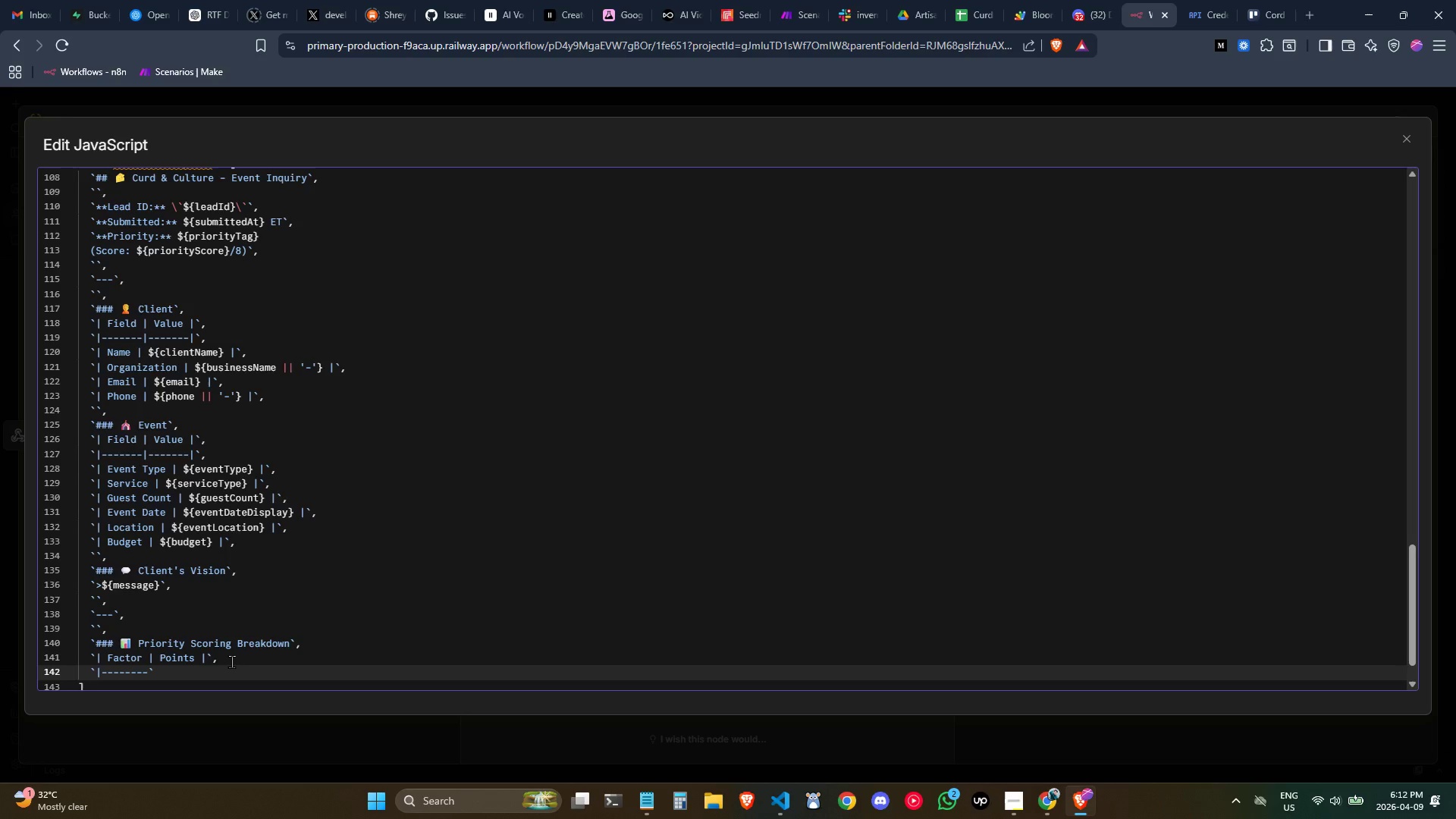 
key(Shift+Backslash)
 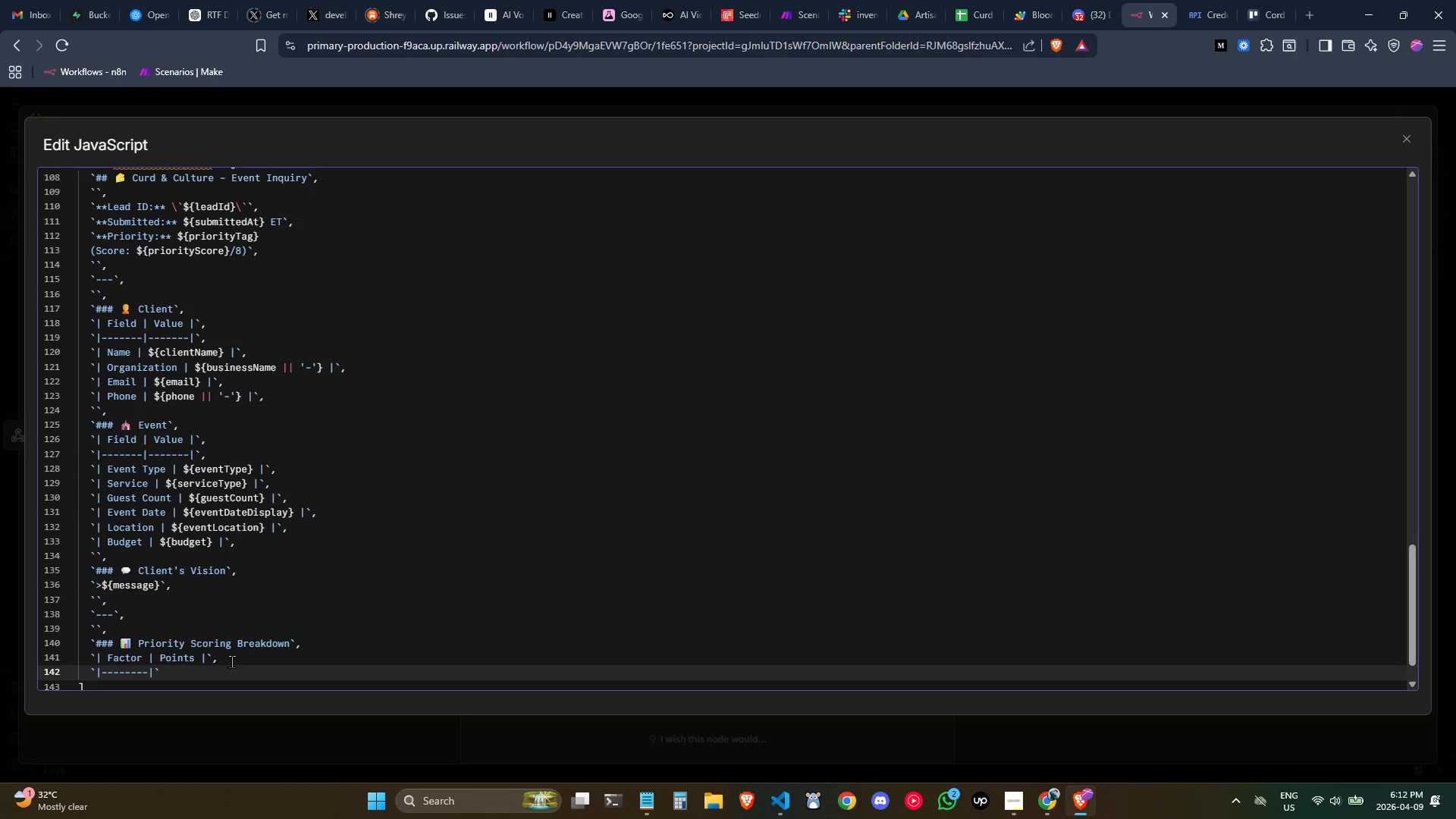 
key(Minus)
 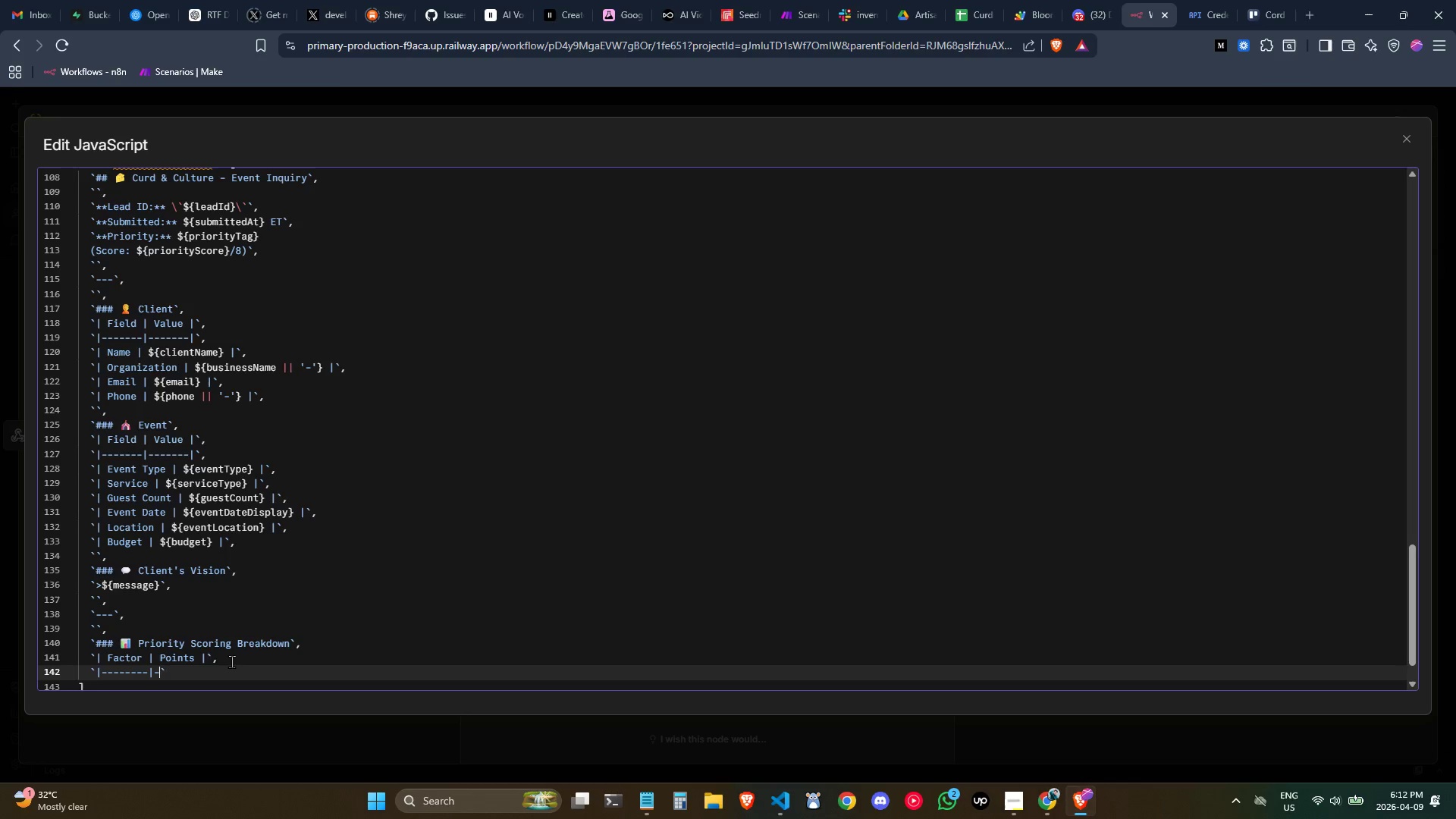 
key(Minus)
 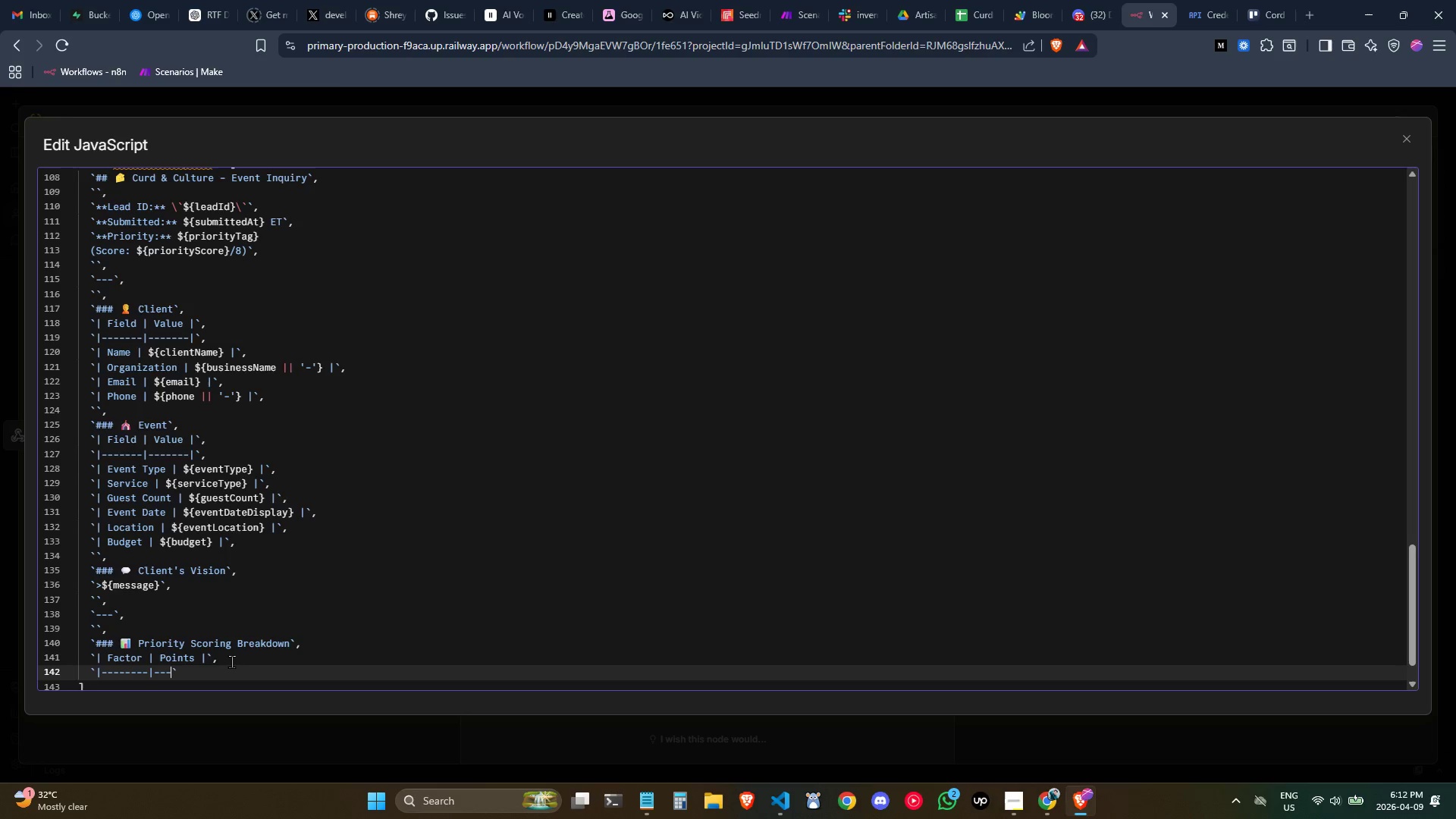 
key(Minus)
 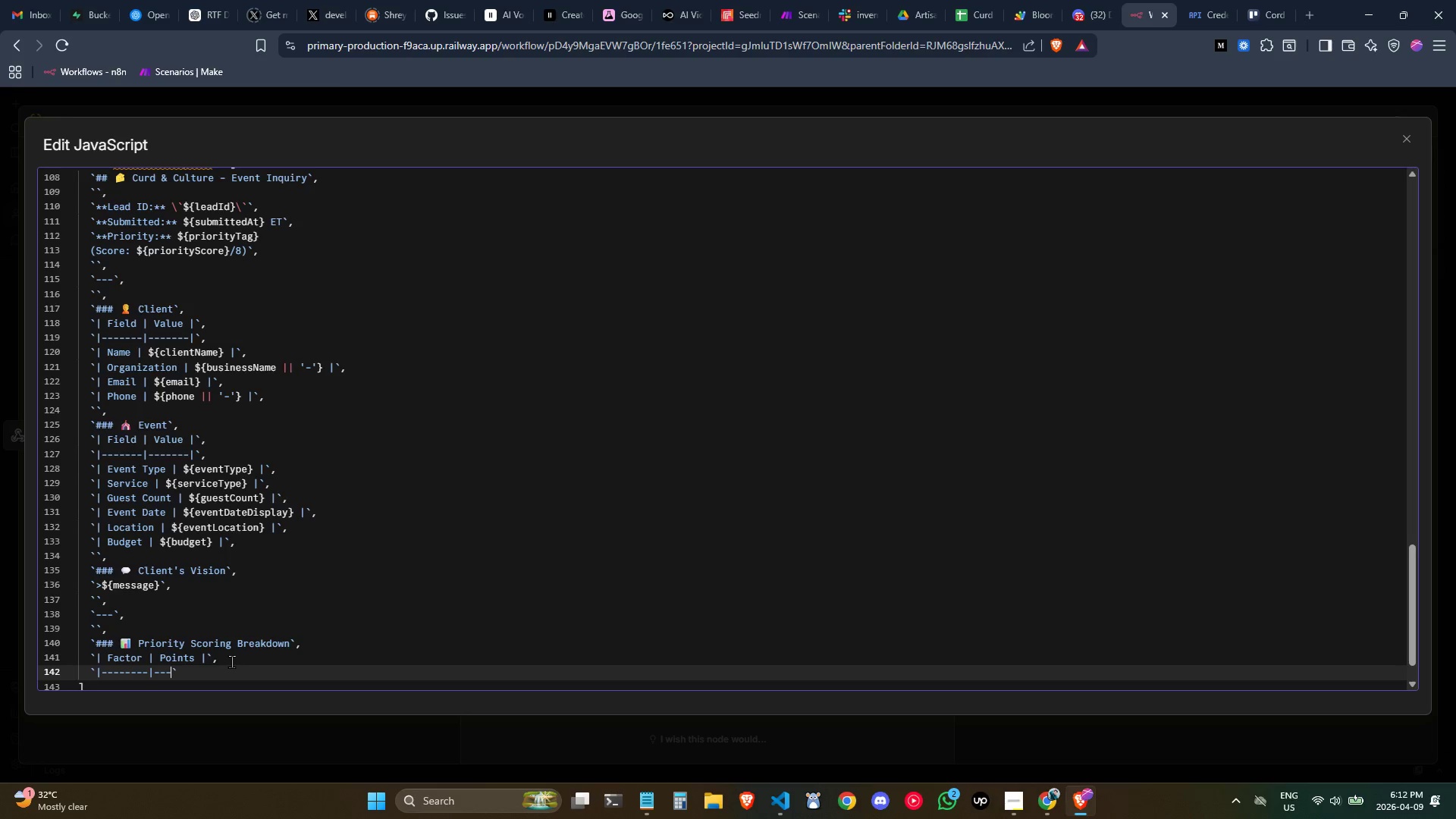 
key(Minus)
 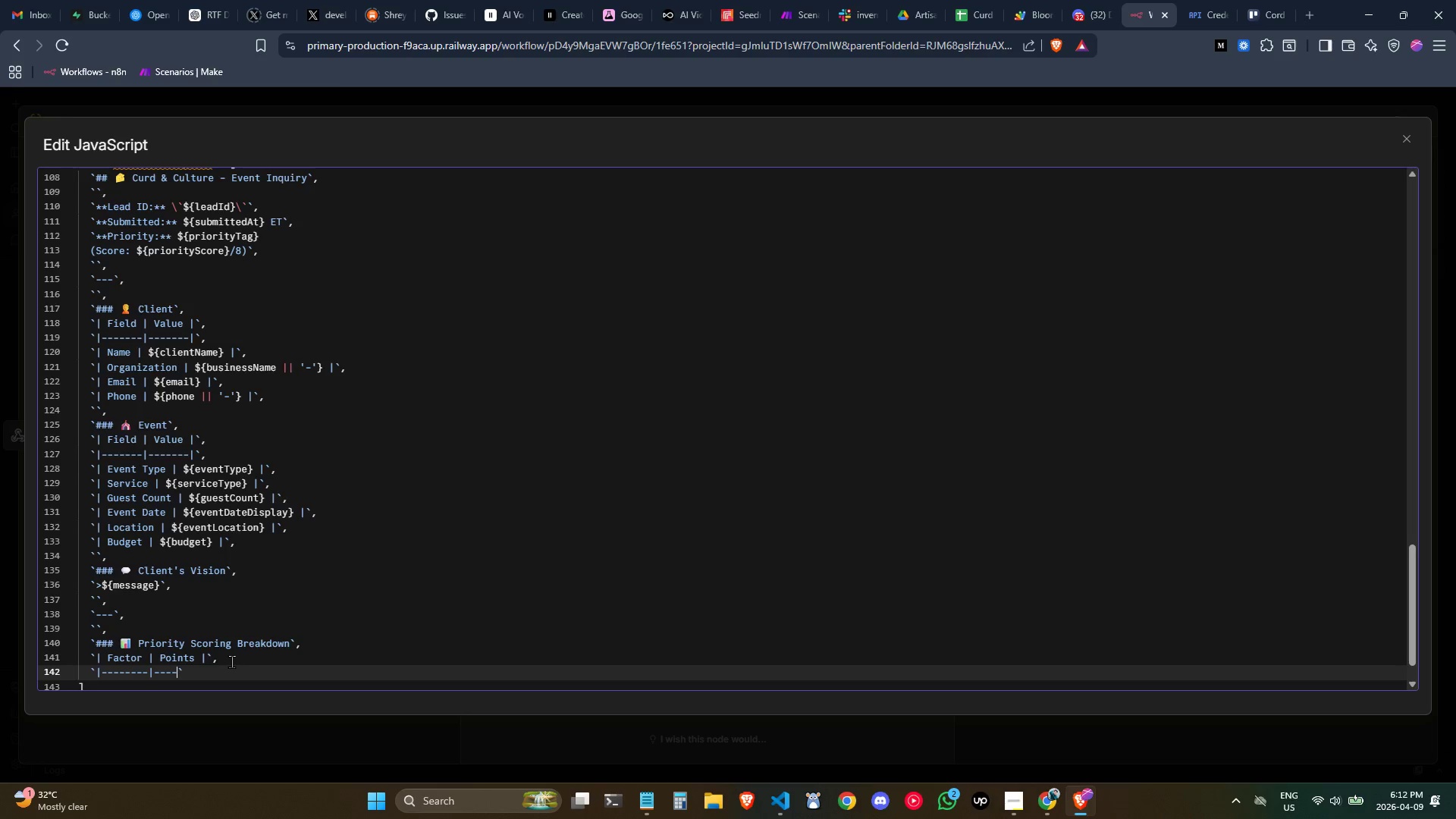 
key(Minus)
 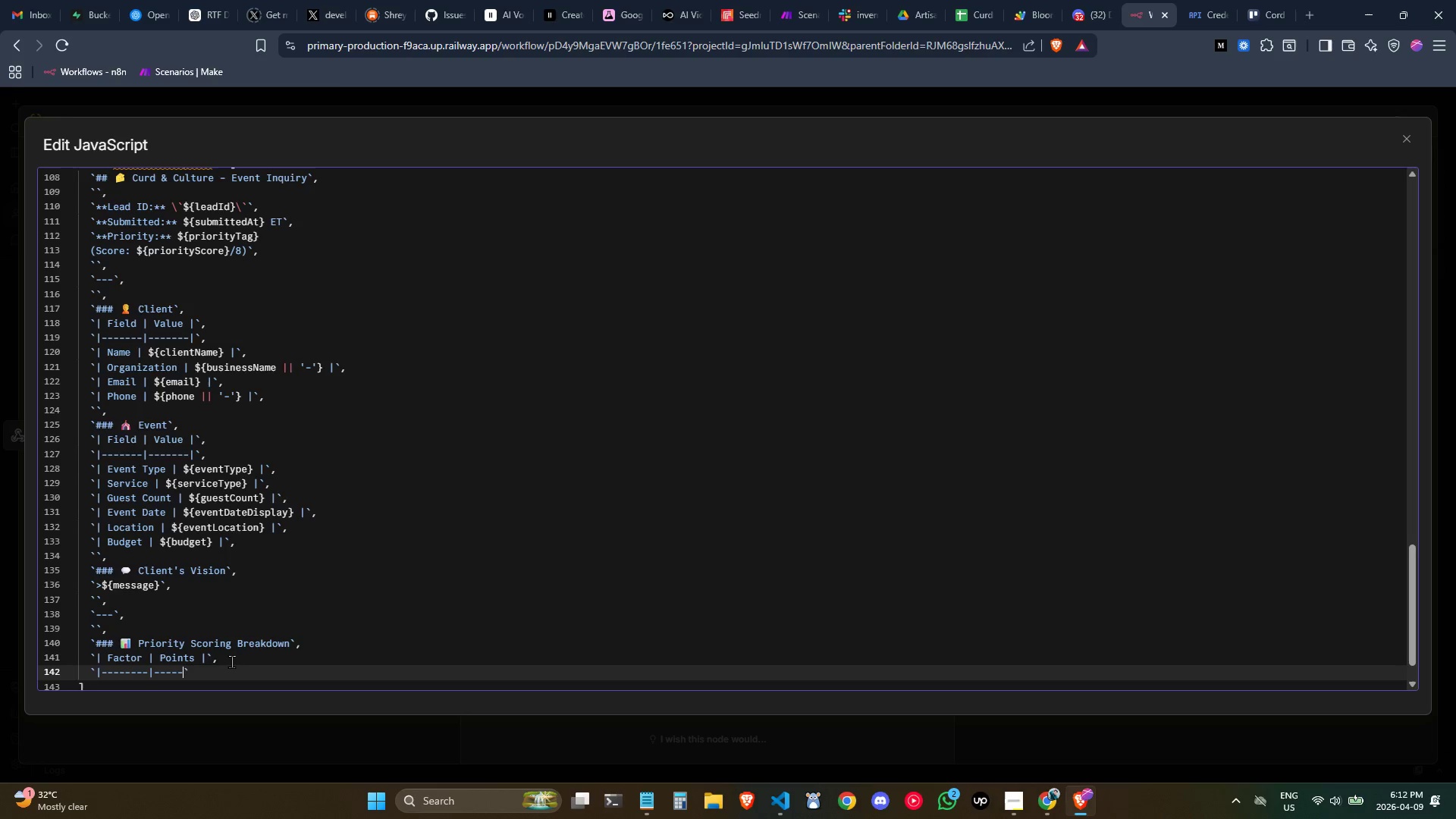 
key(Minus)
 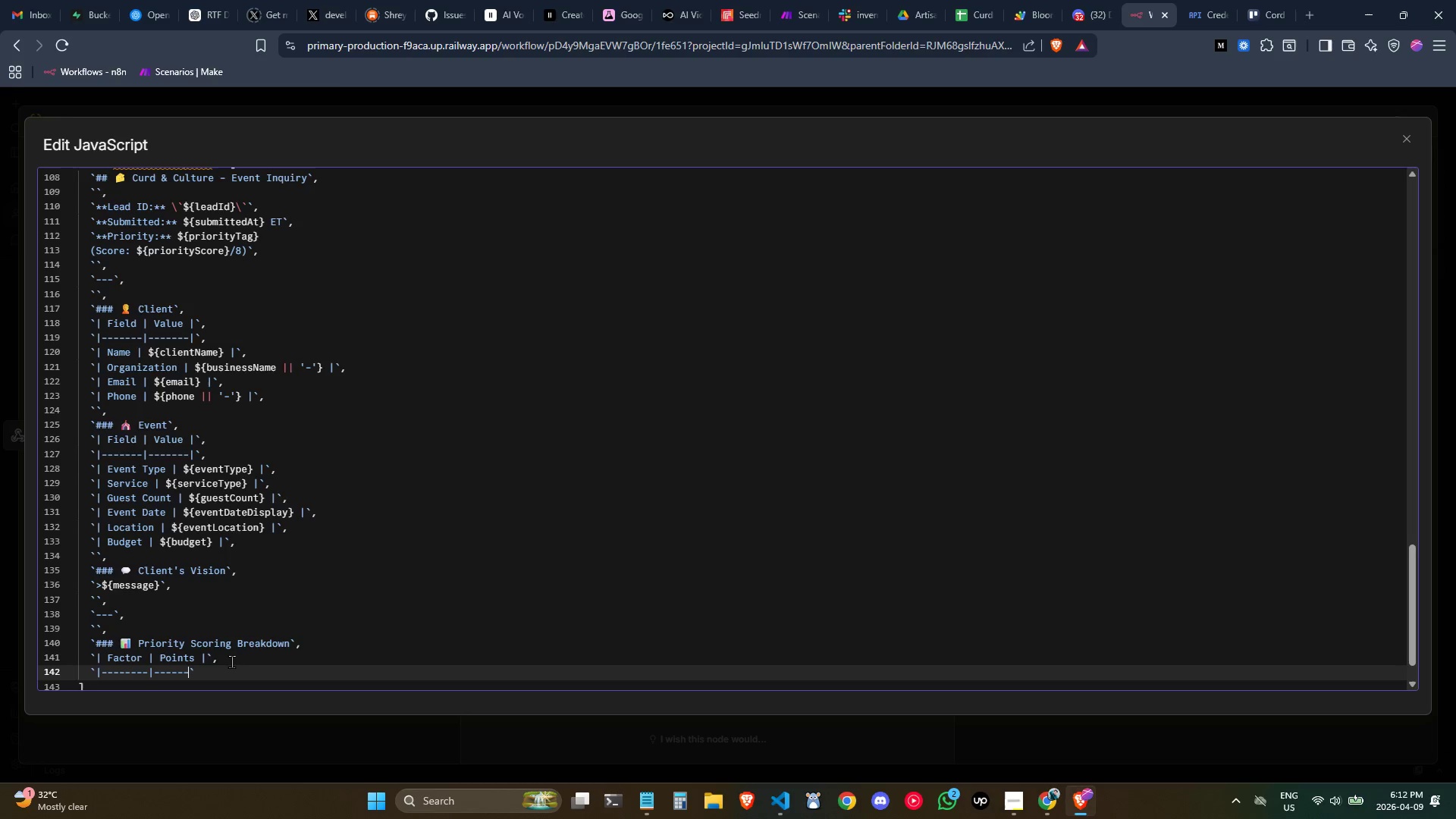 
key(Minus)
 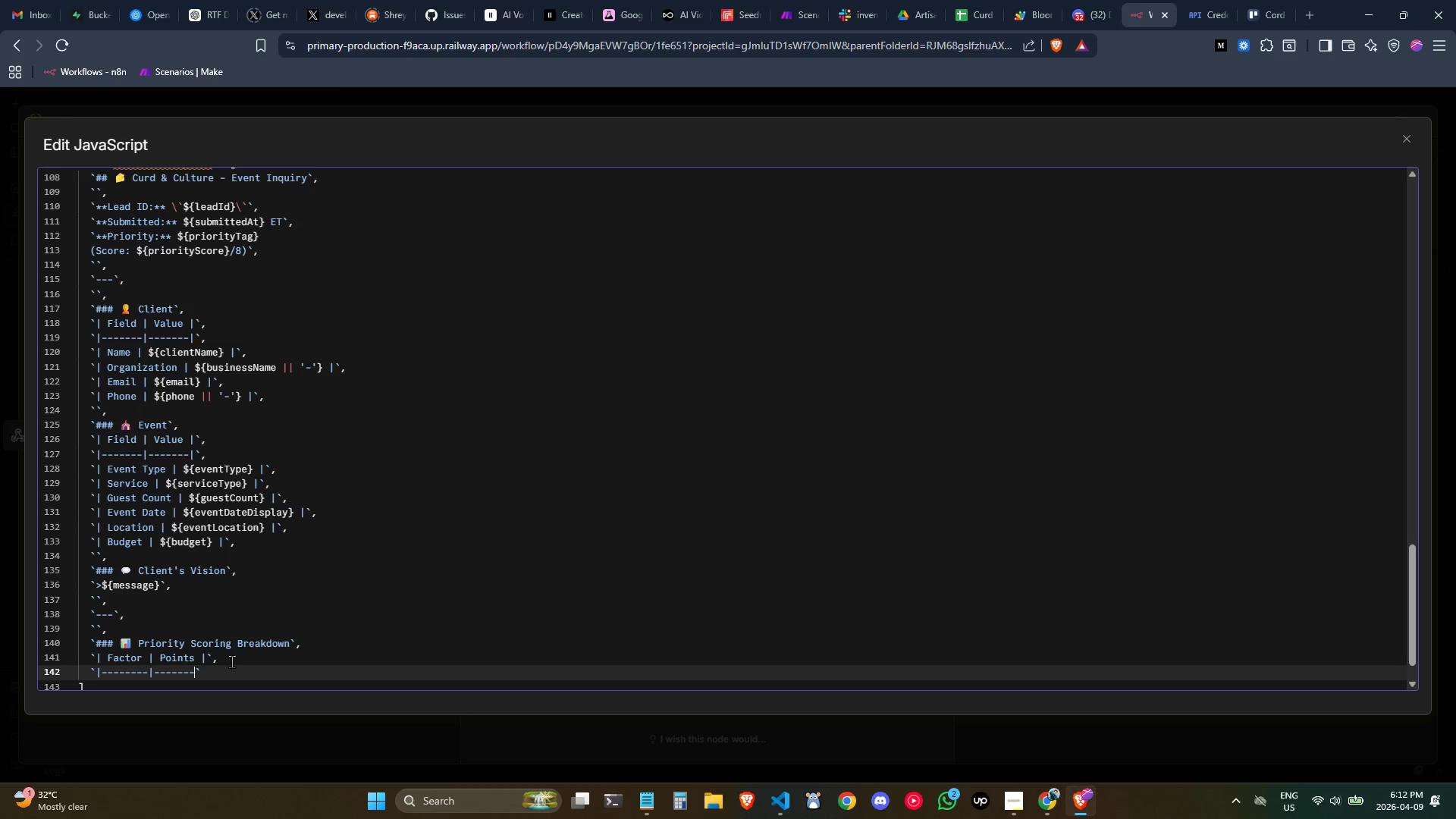 
key(Minus)
 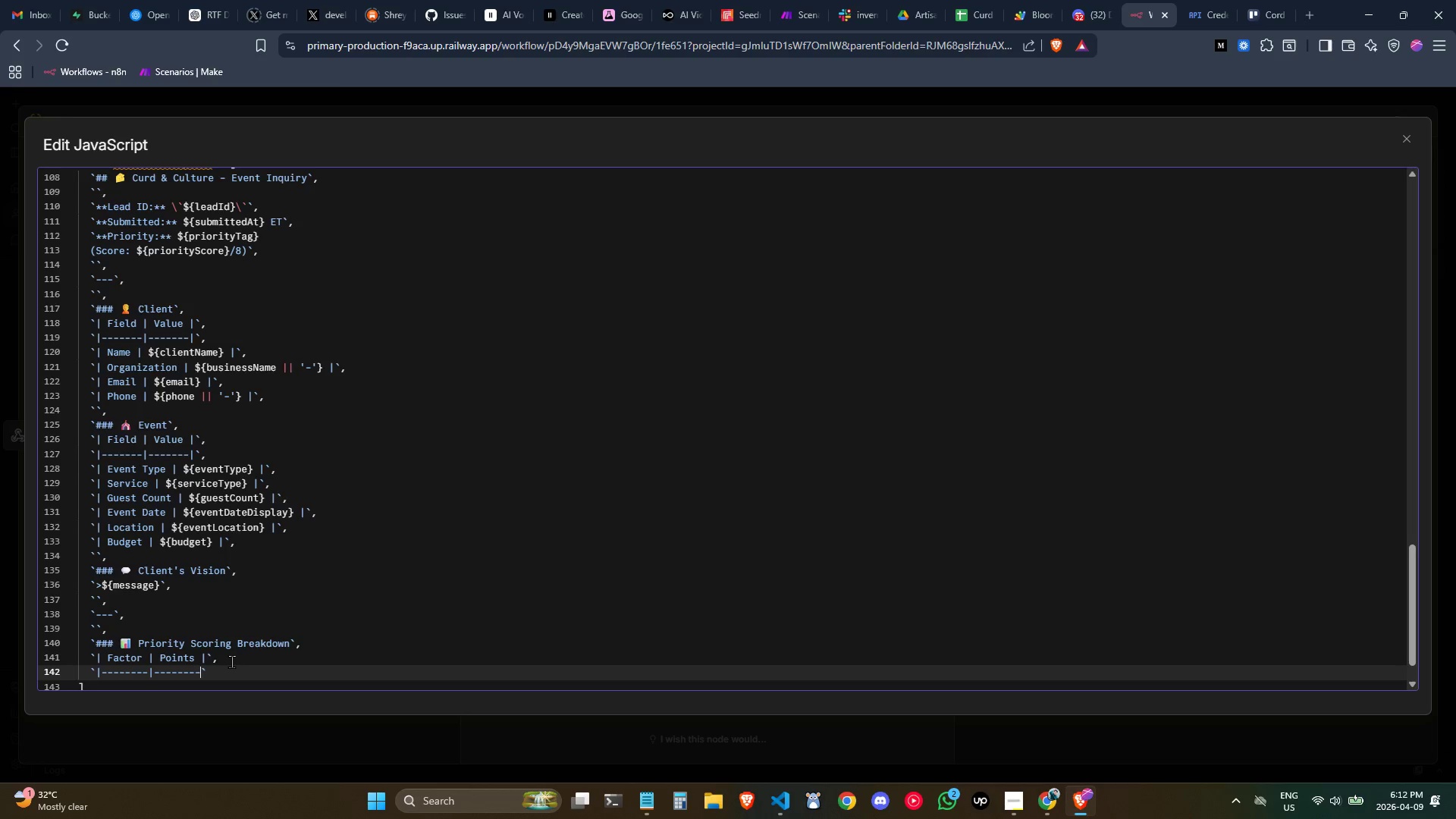 
key(Minus)
 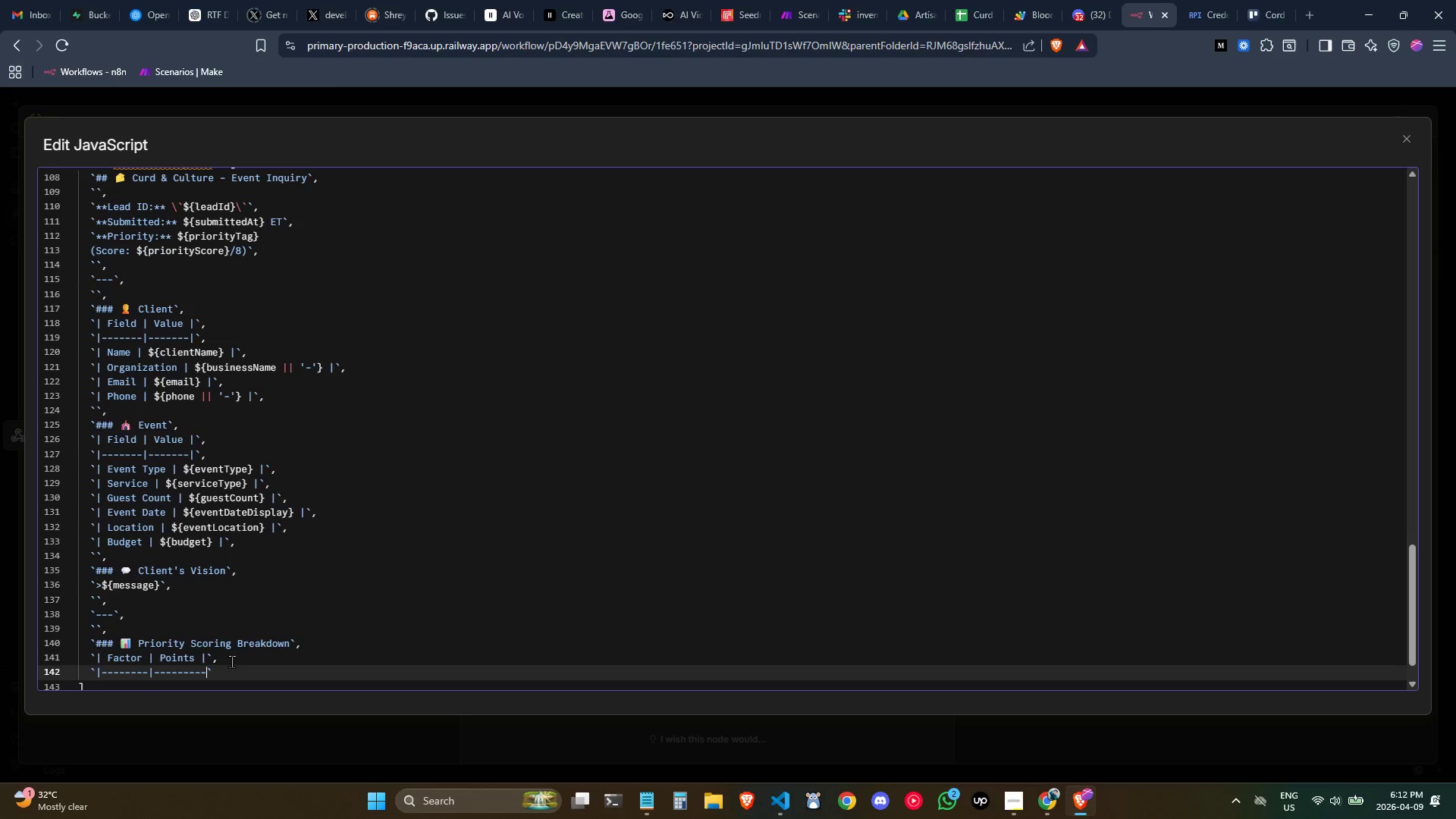 
key(Backspace)
 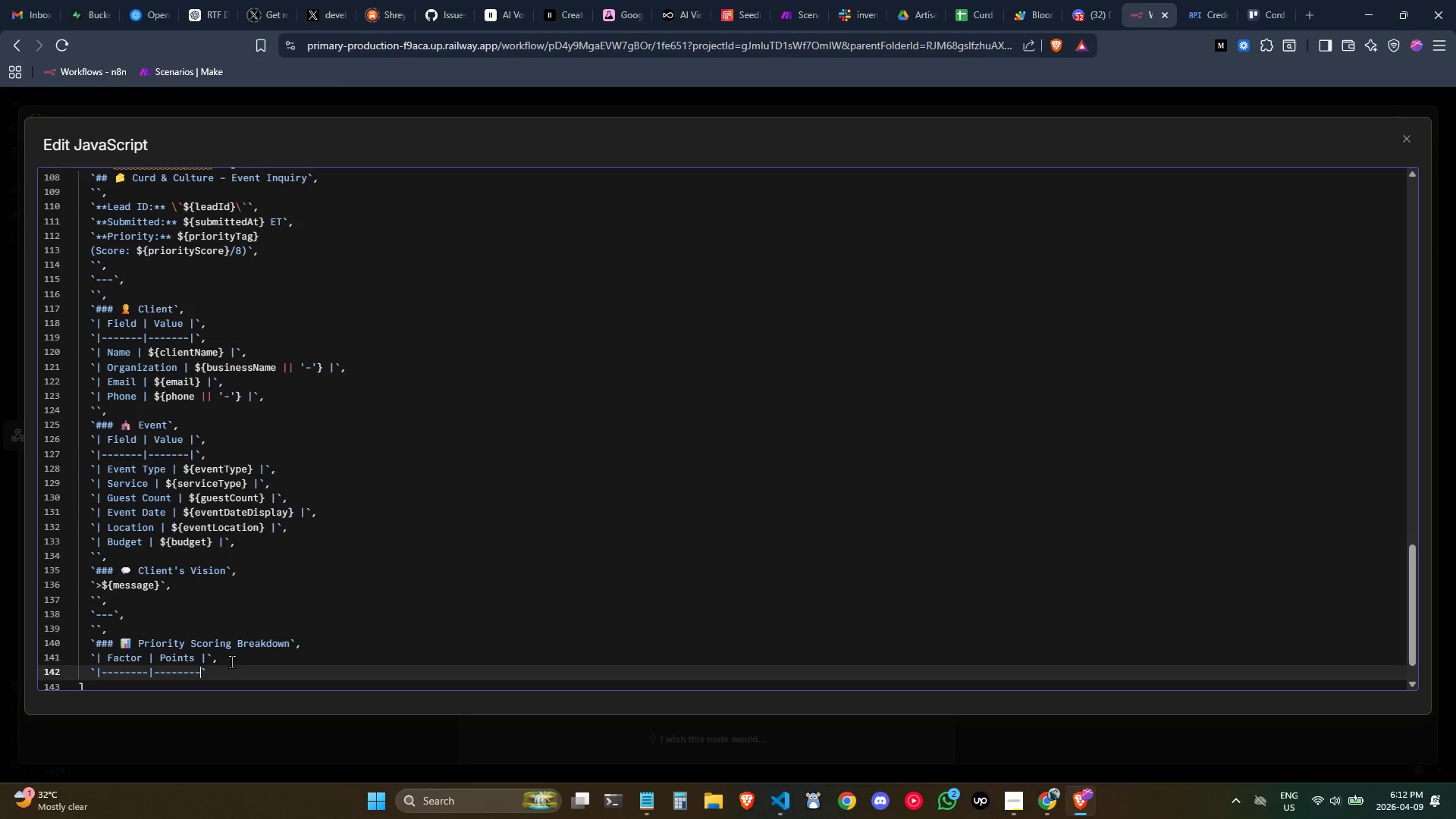 
key(Shift+ShiftLeft)
 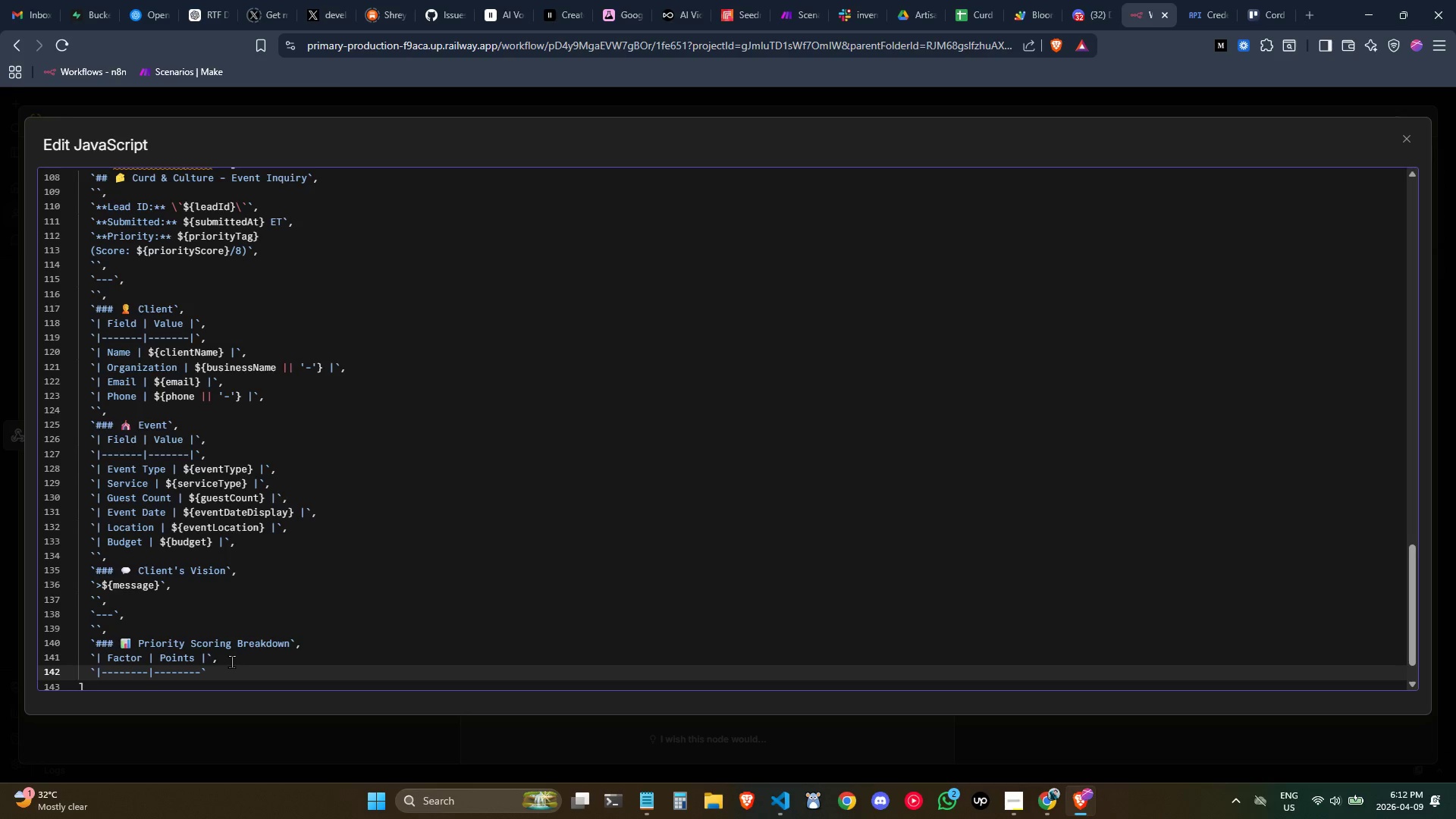 
key(Shift+Backslash)
 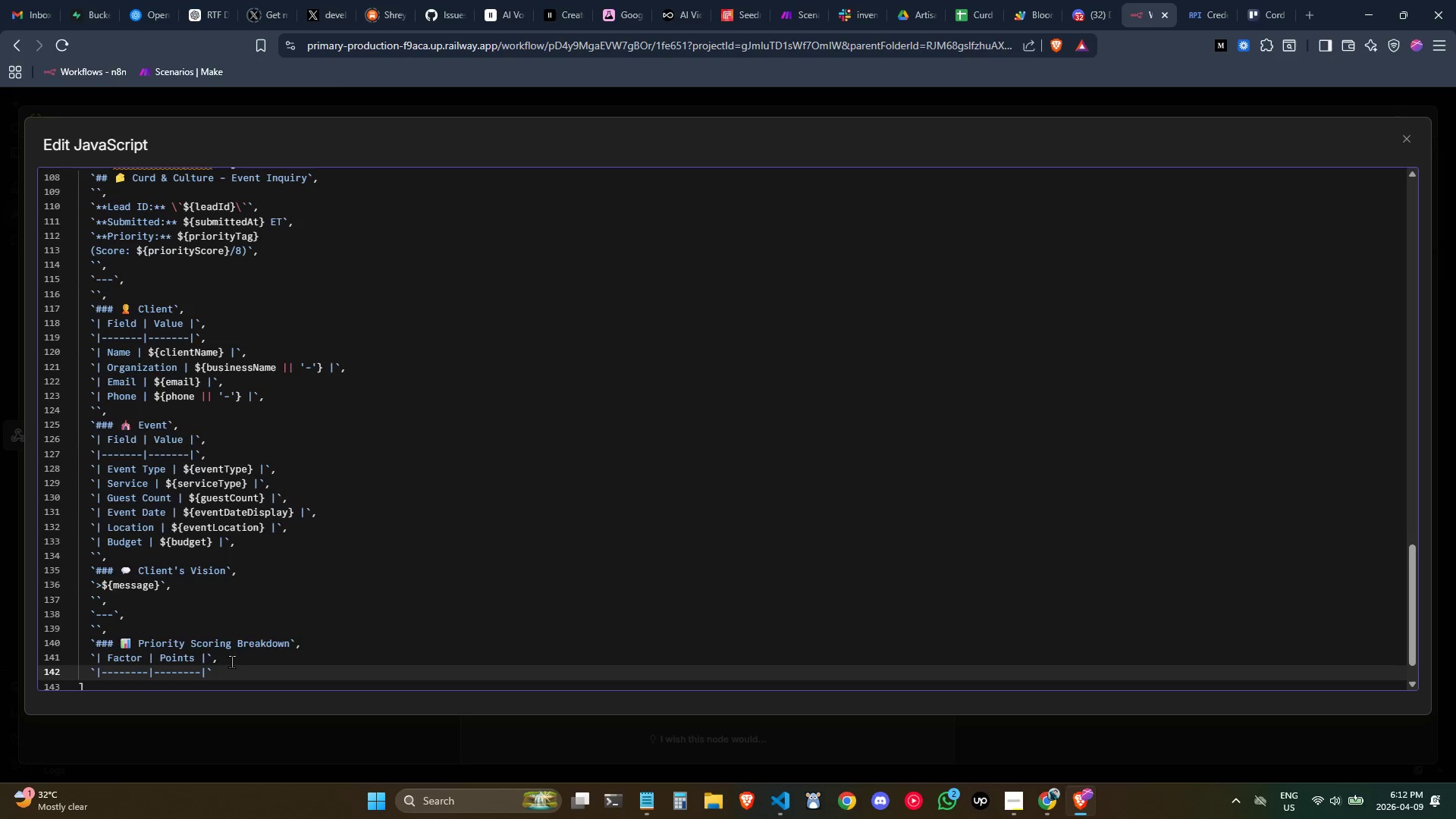 
key(Period)
 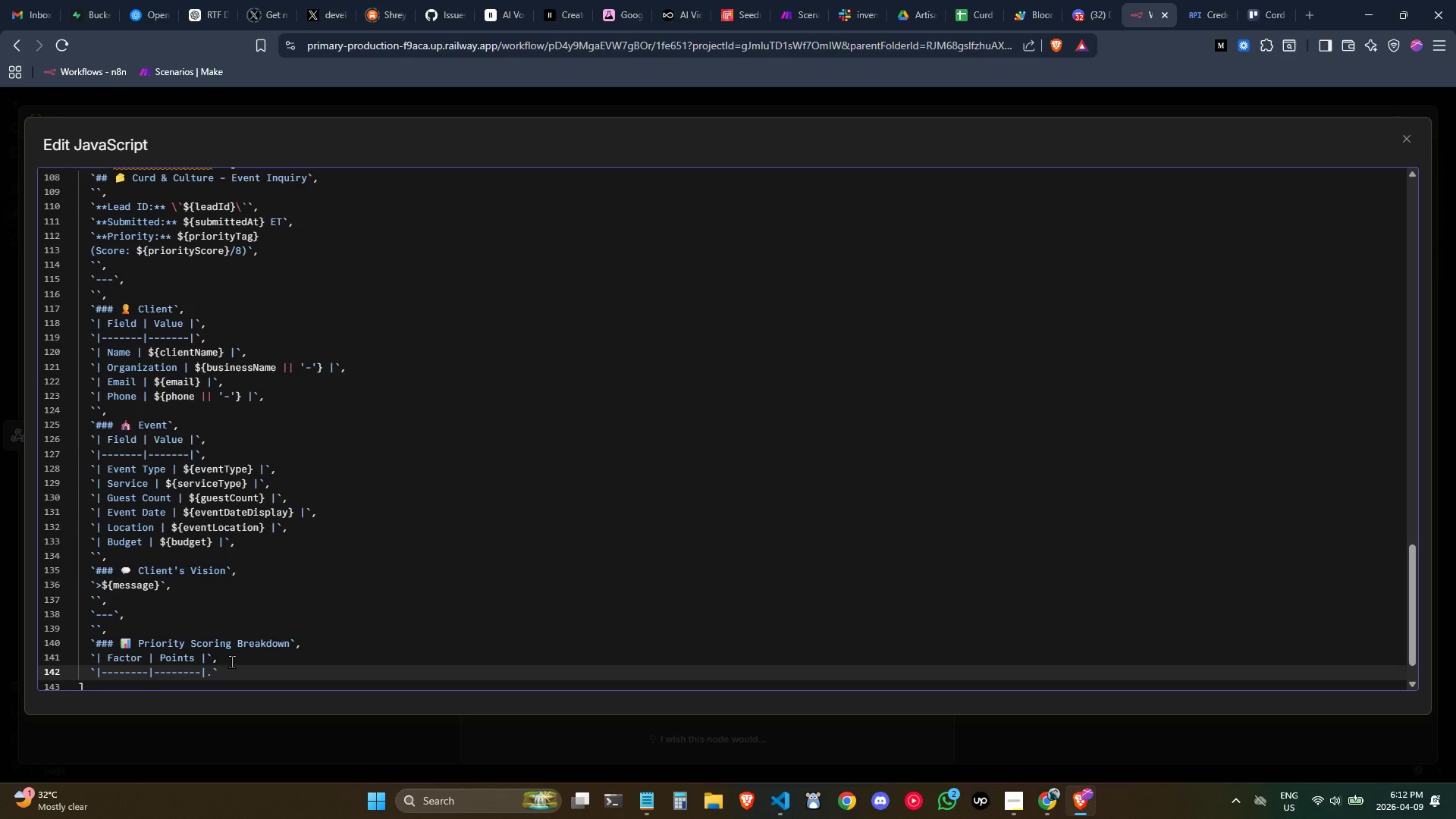 
key(Backslash)
 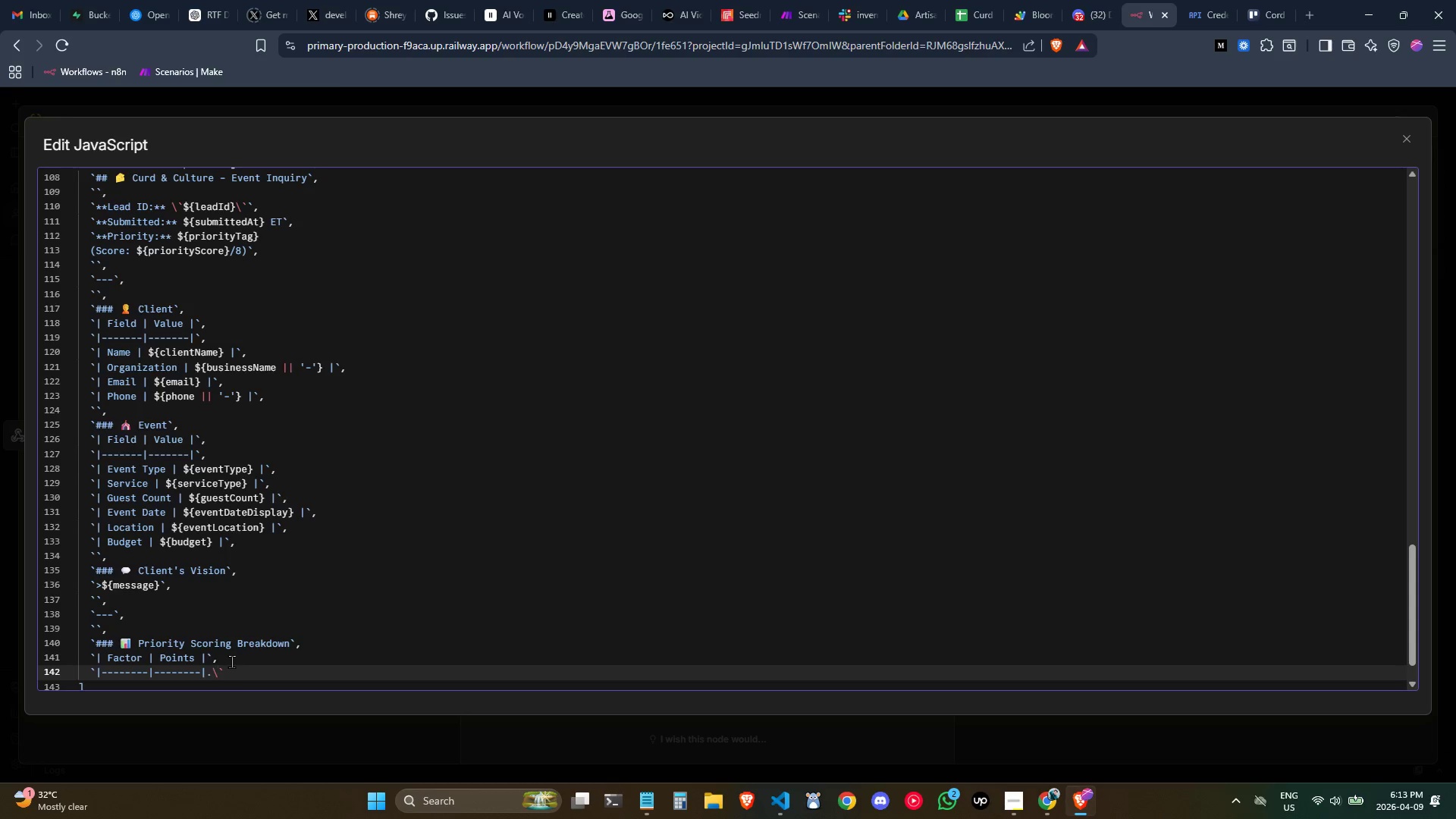 
key(Backspace)
 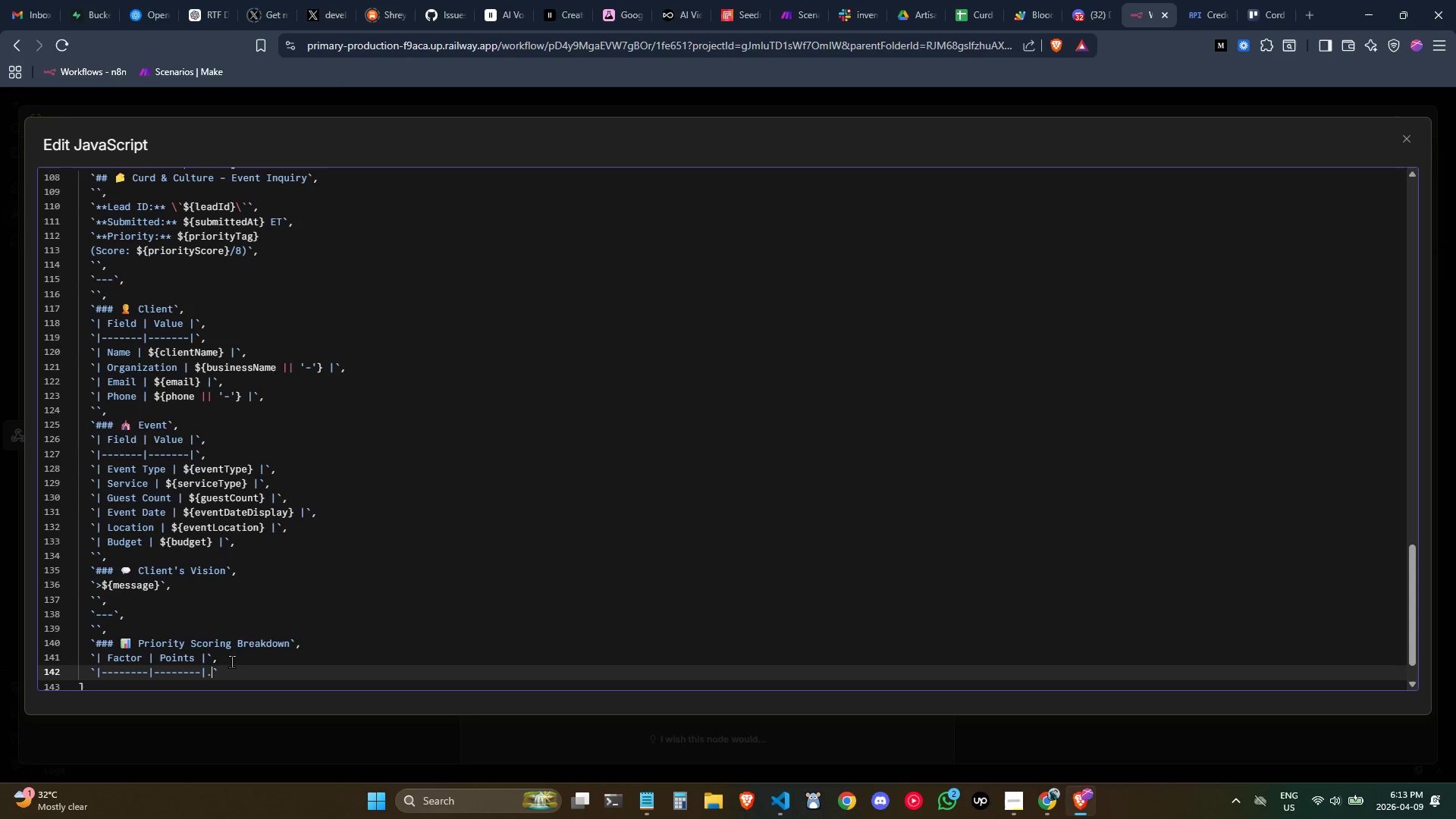 
key(Backspace)
 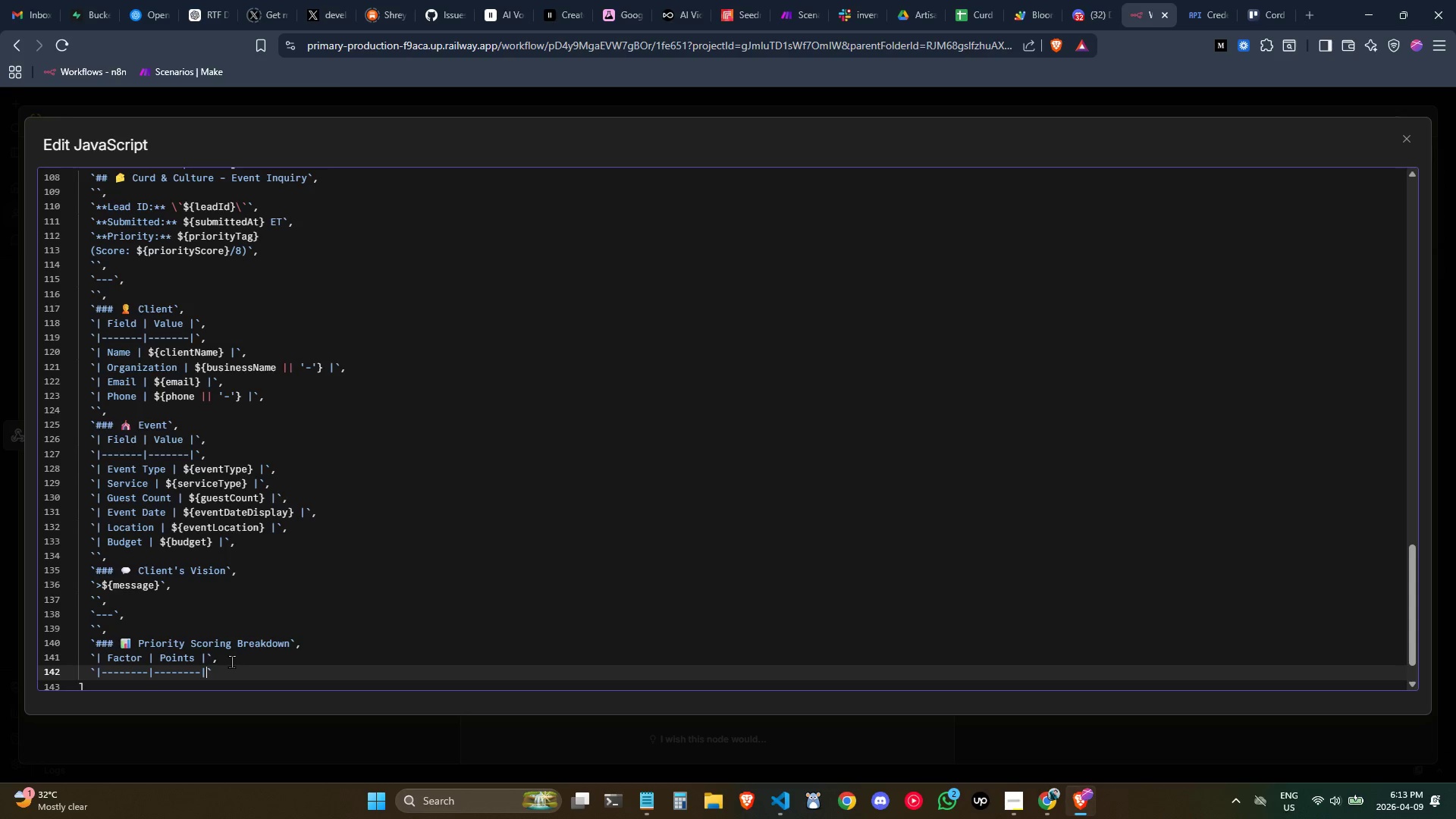 
key(ArrowRight)
 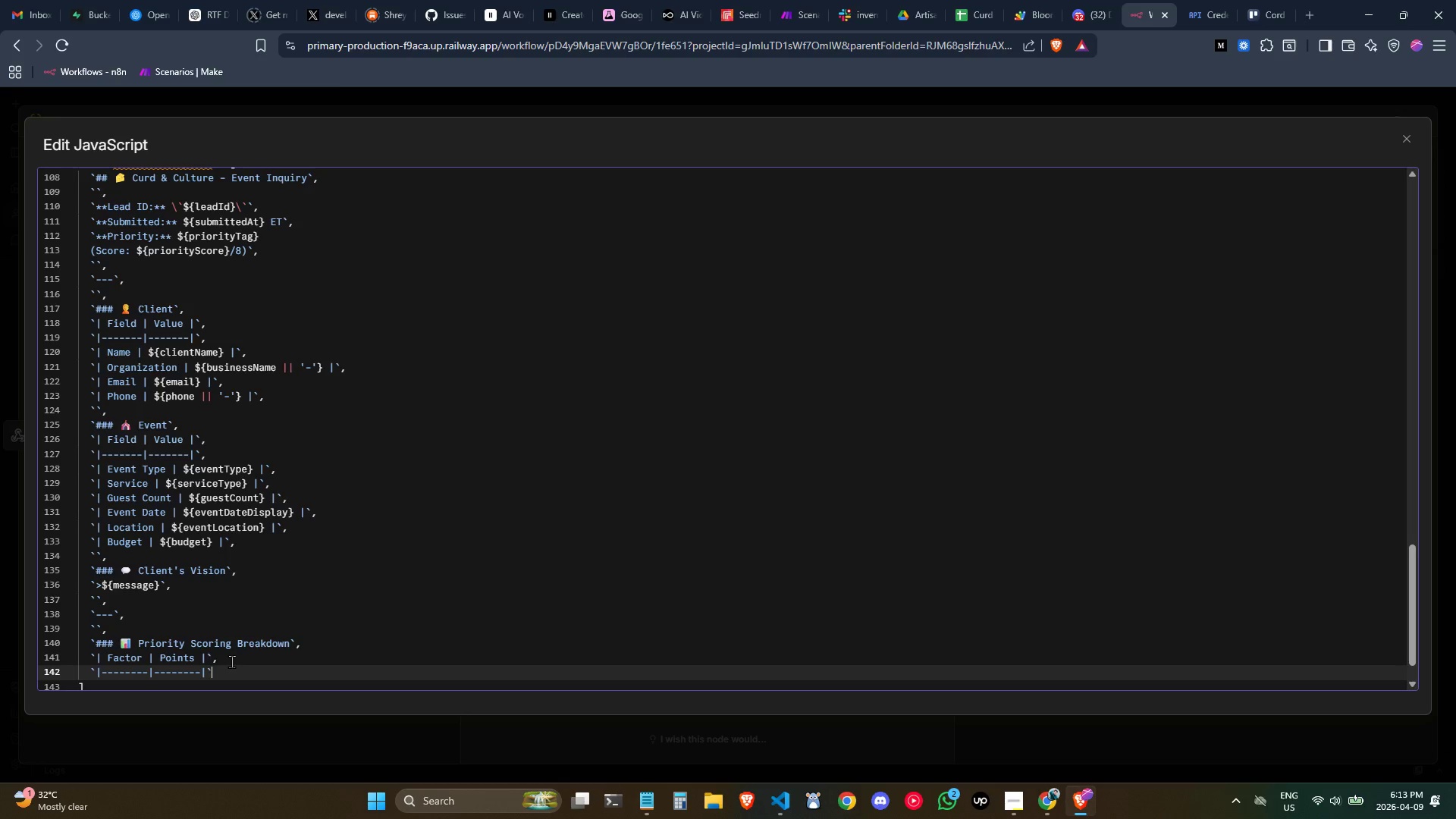 
key(Comma)
 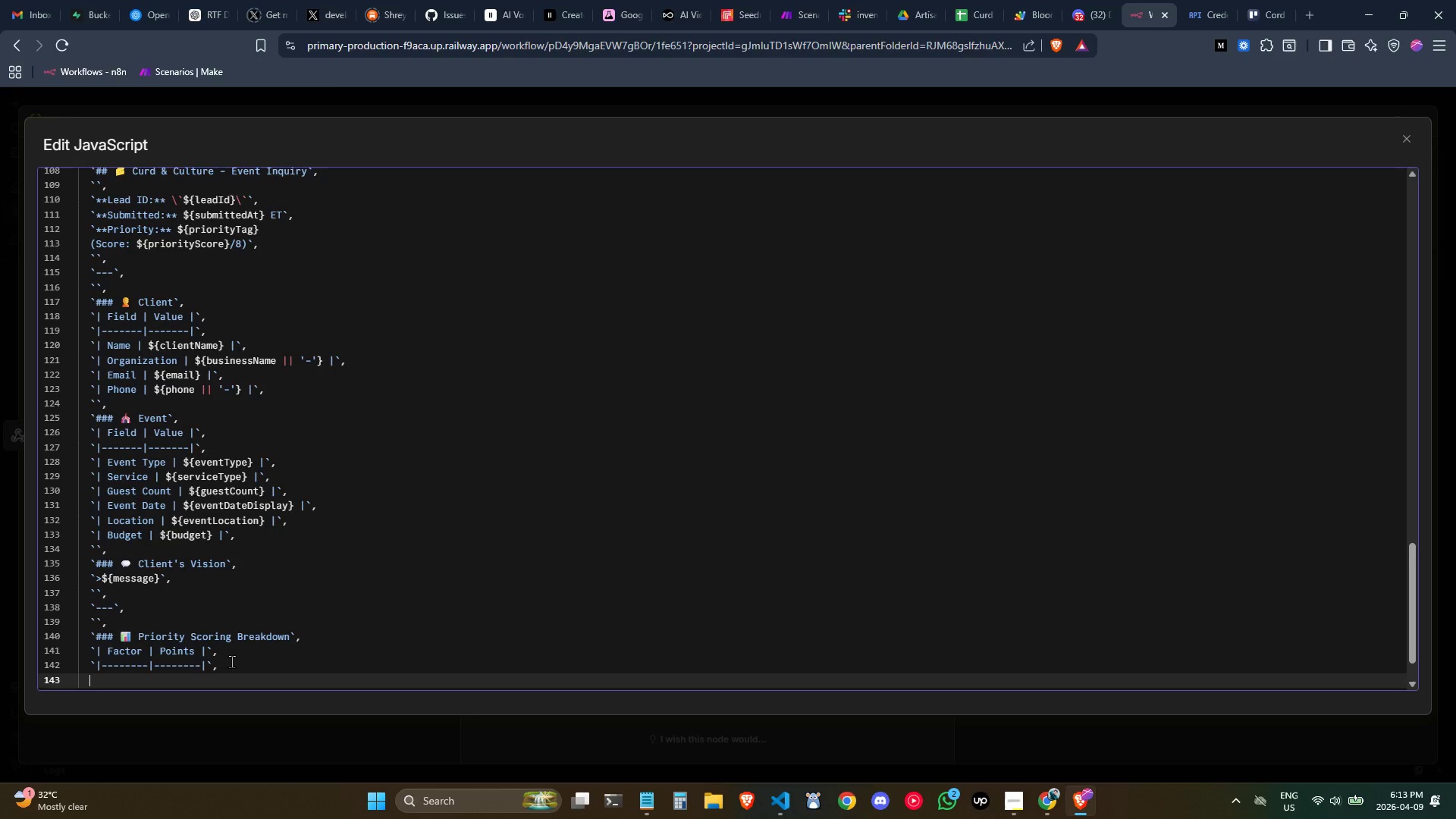 
key(Enter)
 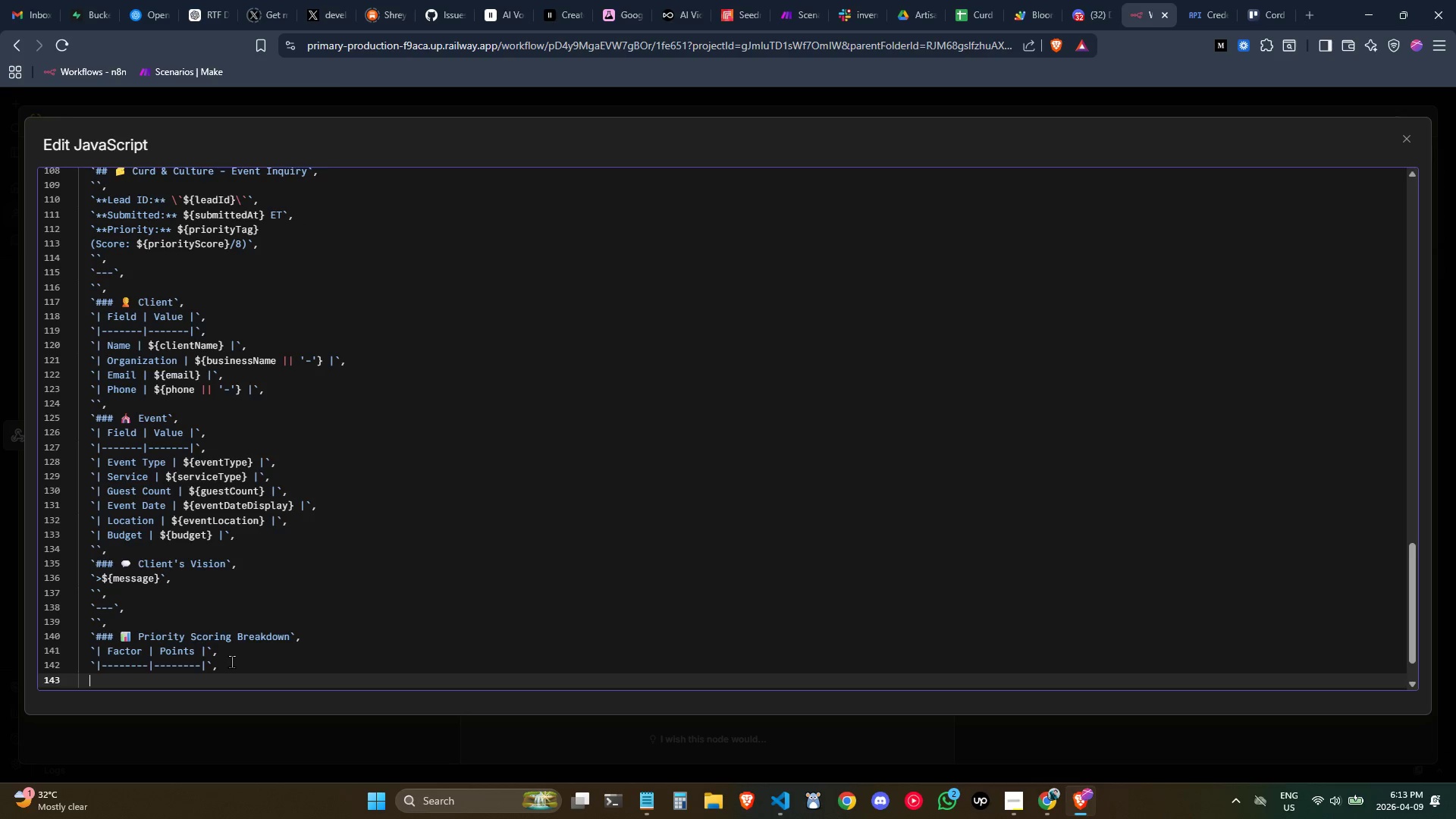 
wait(5.08)
 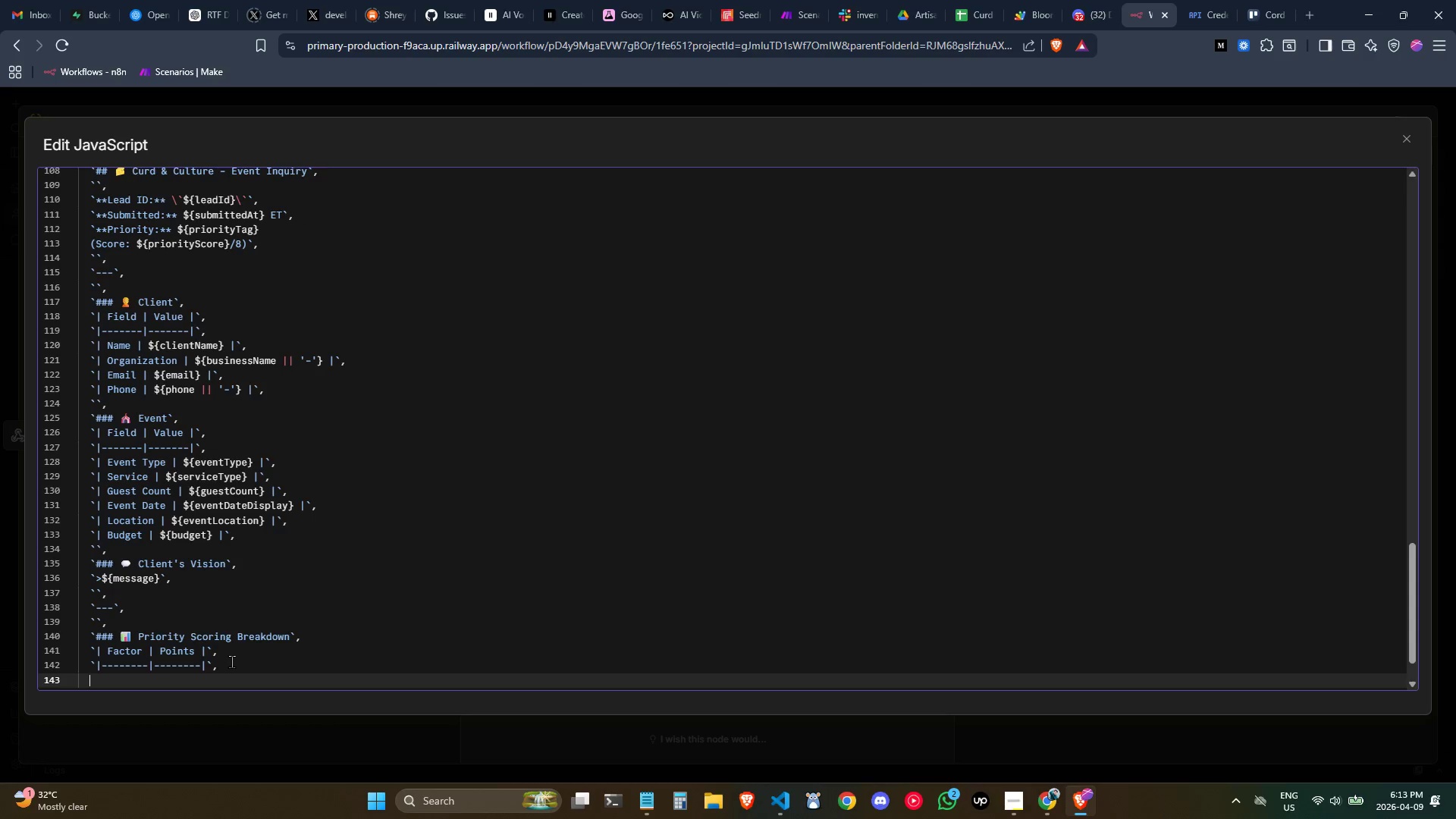 
type(`| Guest C)
key(Backspace)
type(count >= 26 | $ )
key(Backspace)
type({})
 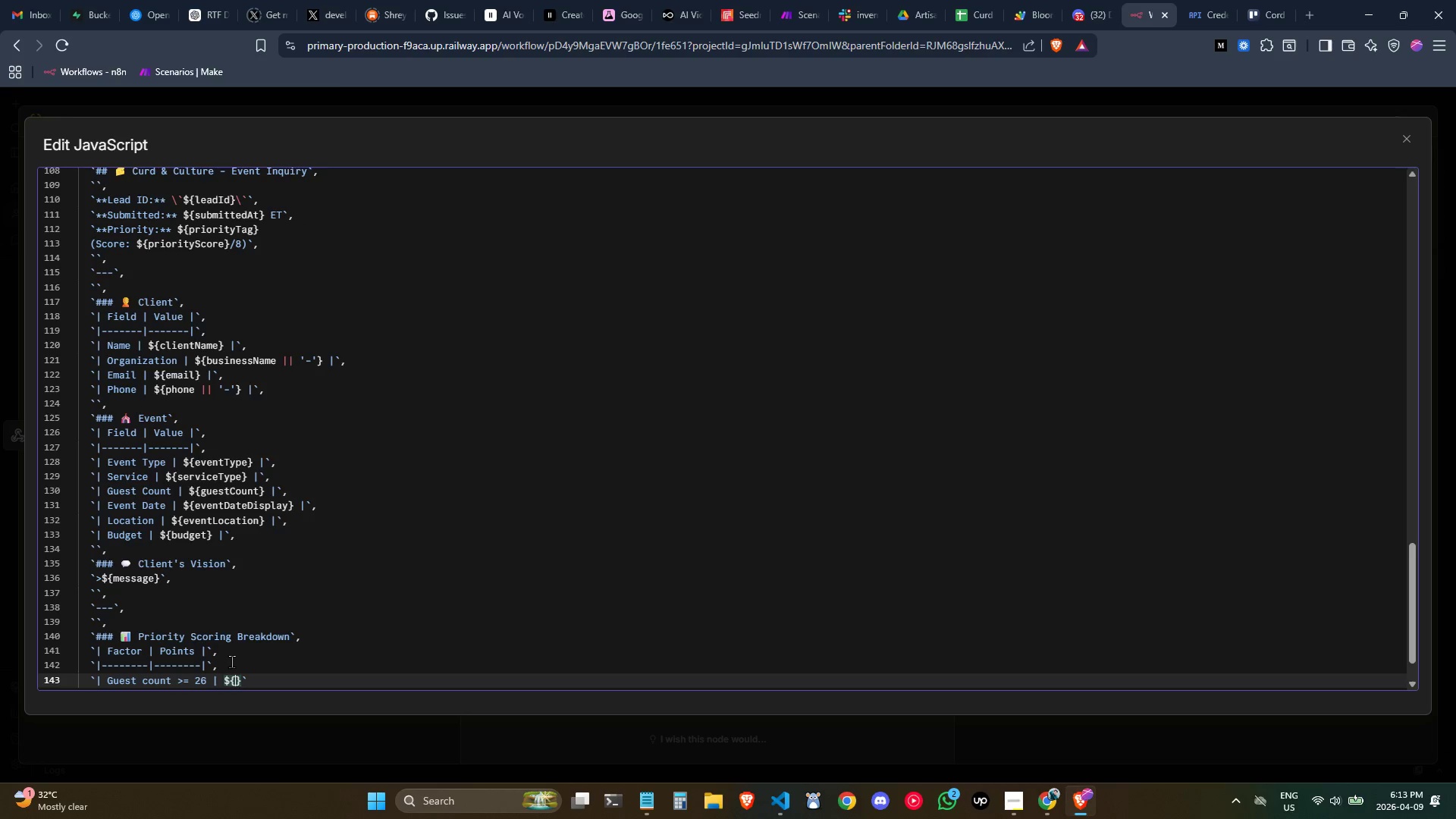 
 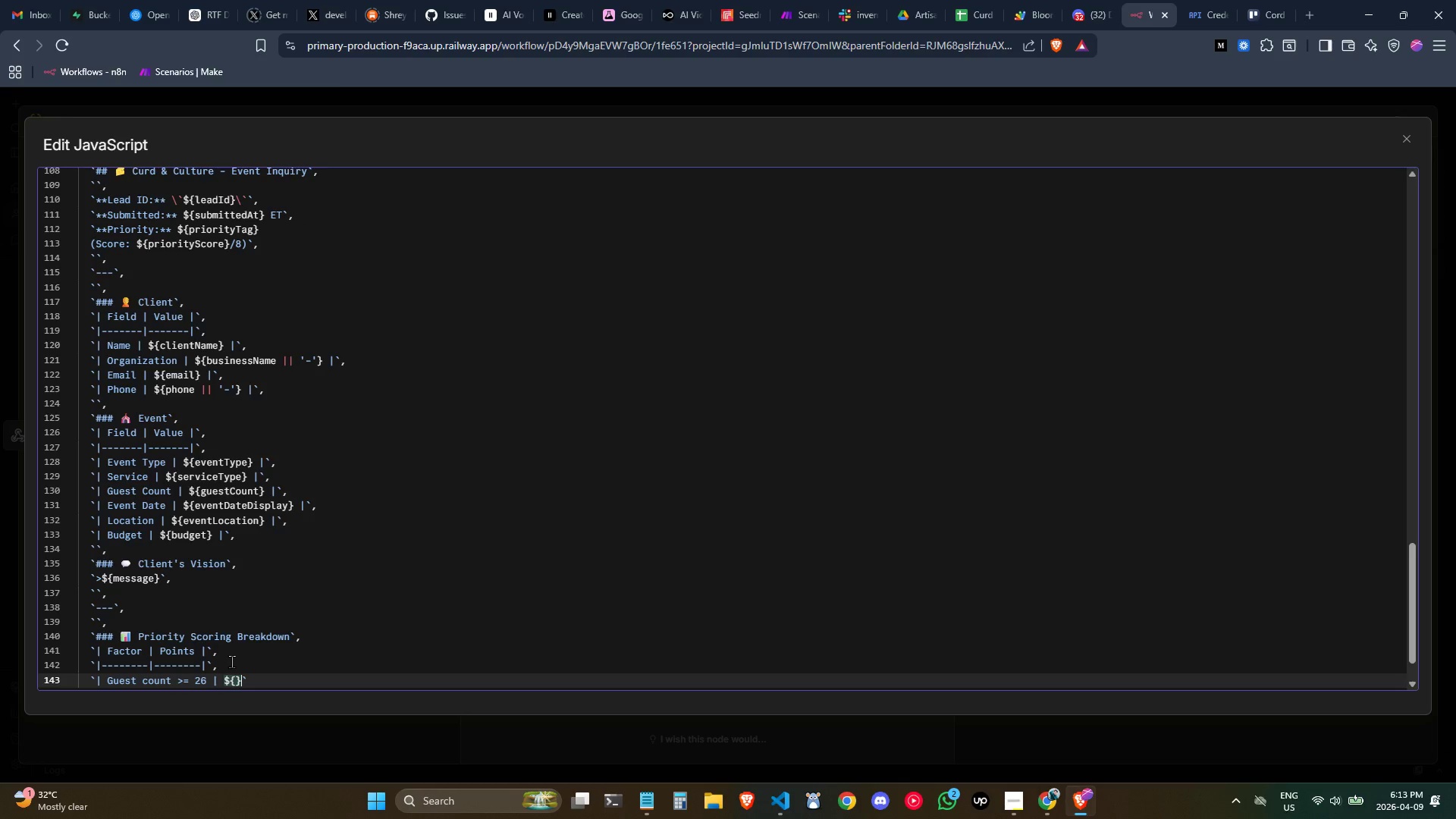 
key(ArrowLeft)
 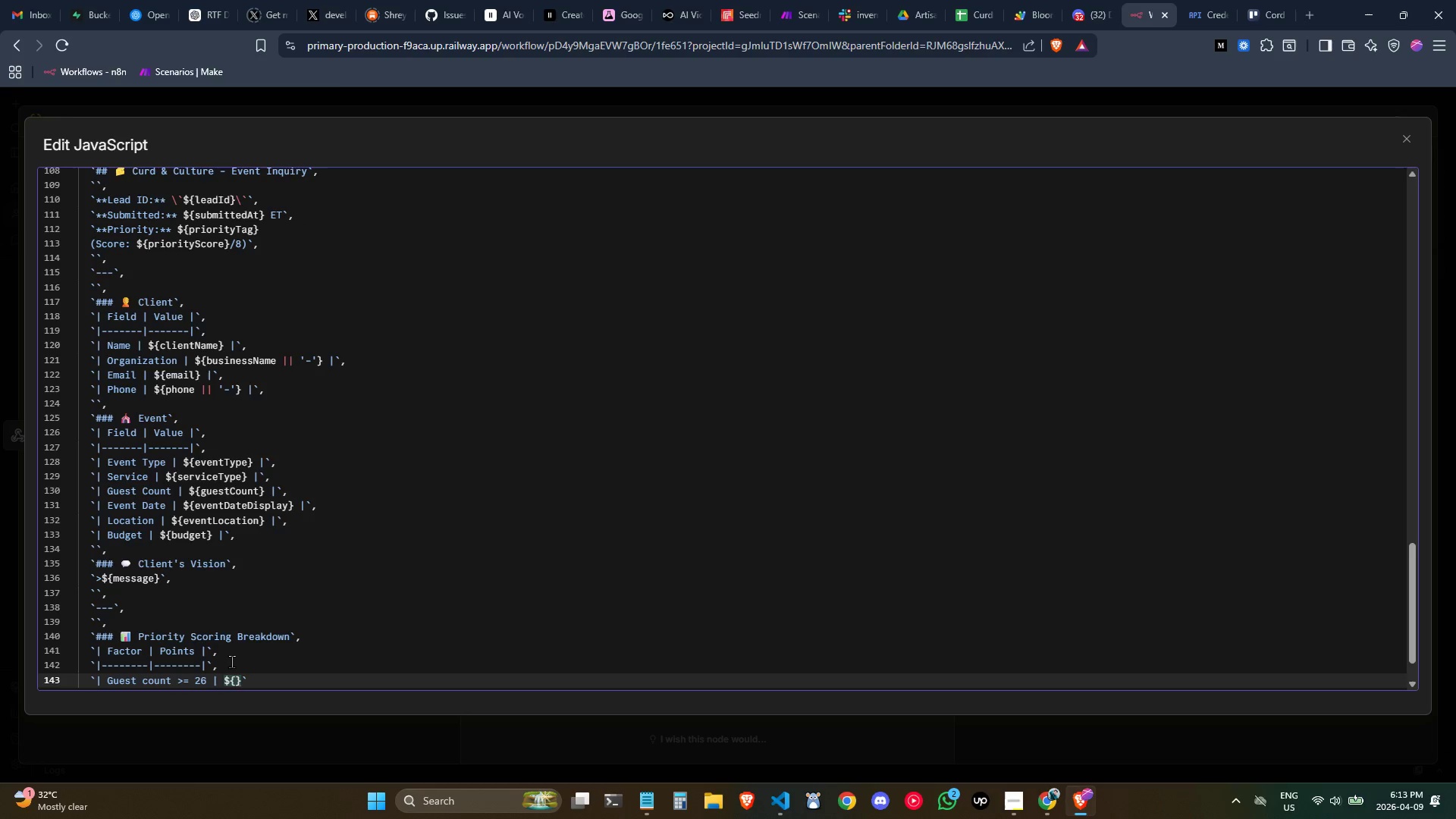 
type(guestC)
 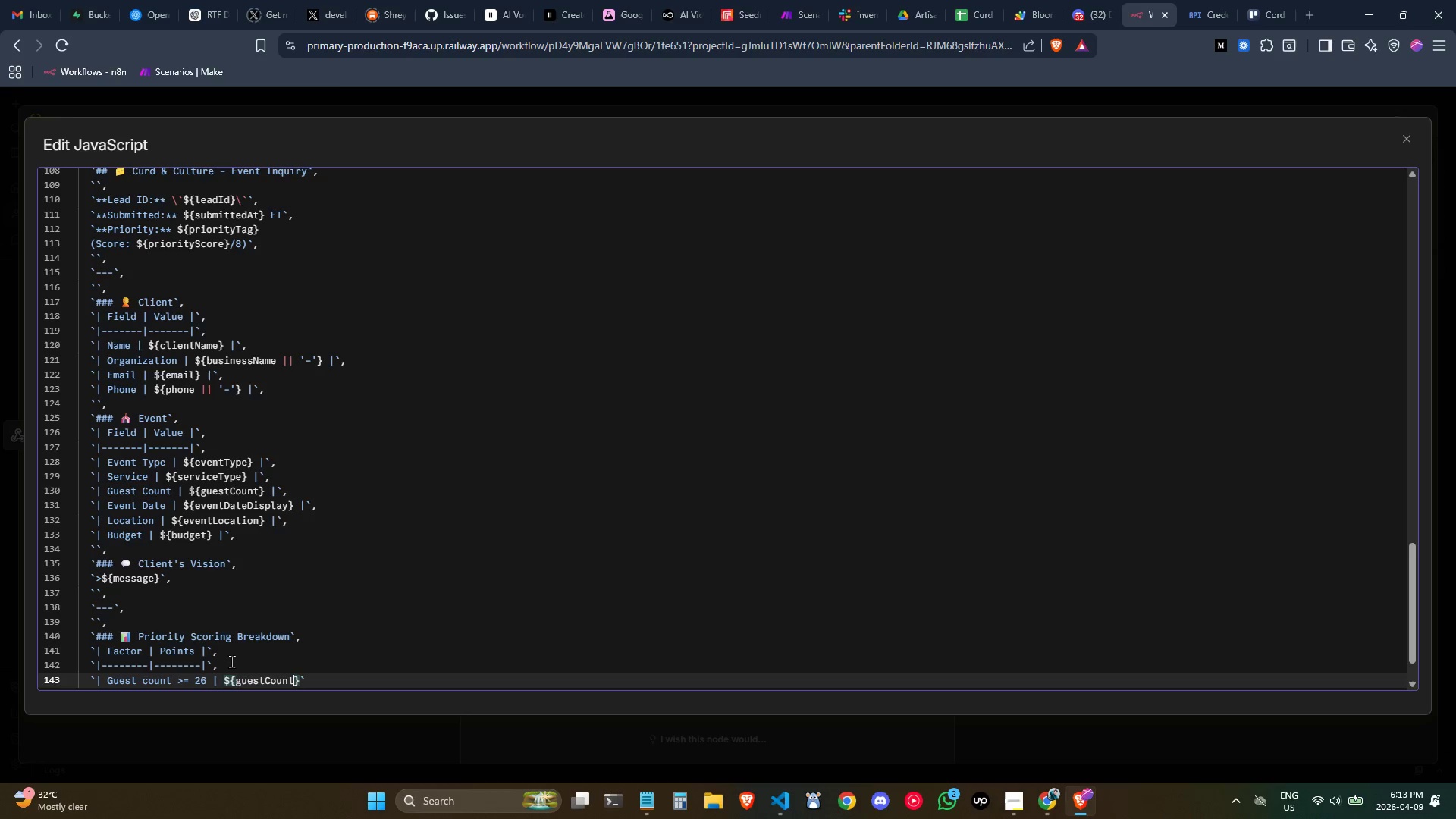 
 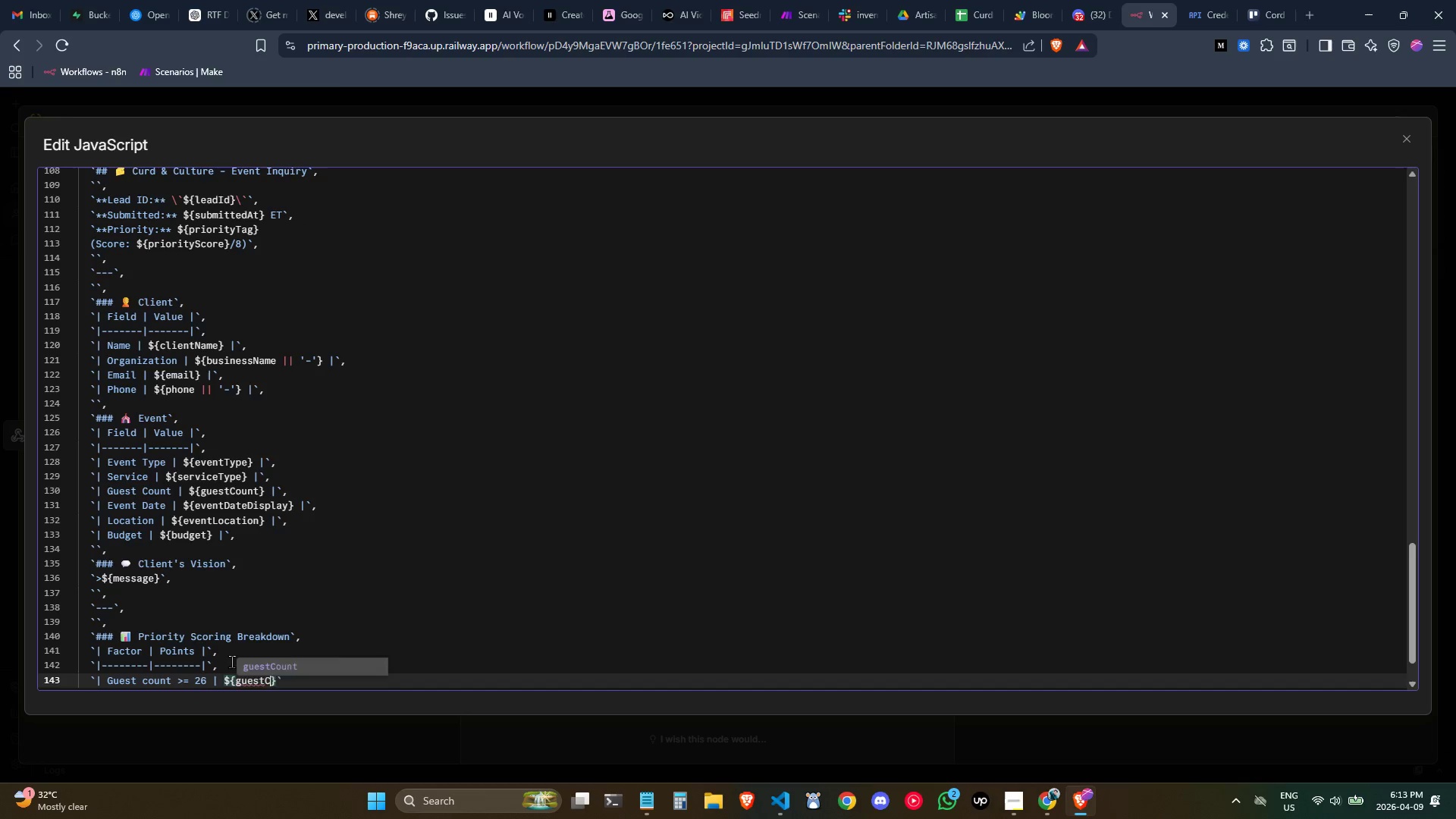 
key(Enter)
 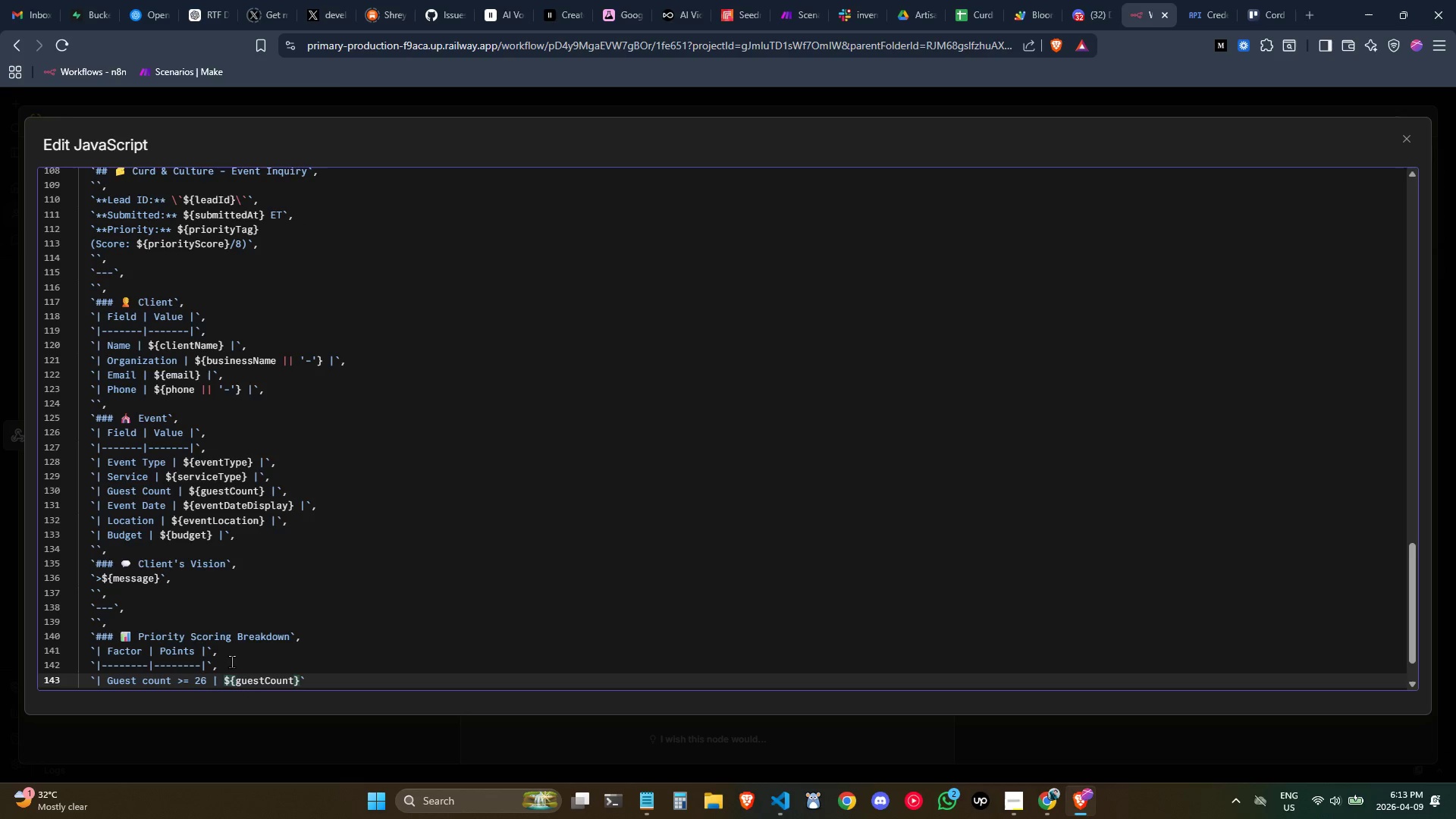 
key(ArrowRight)
 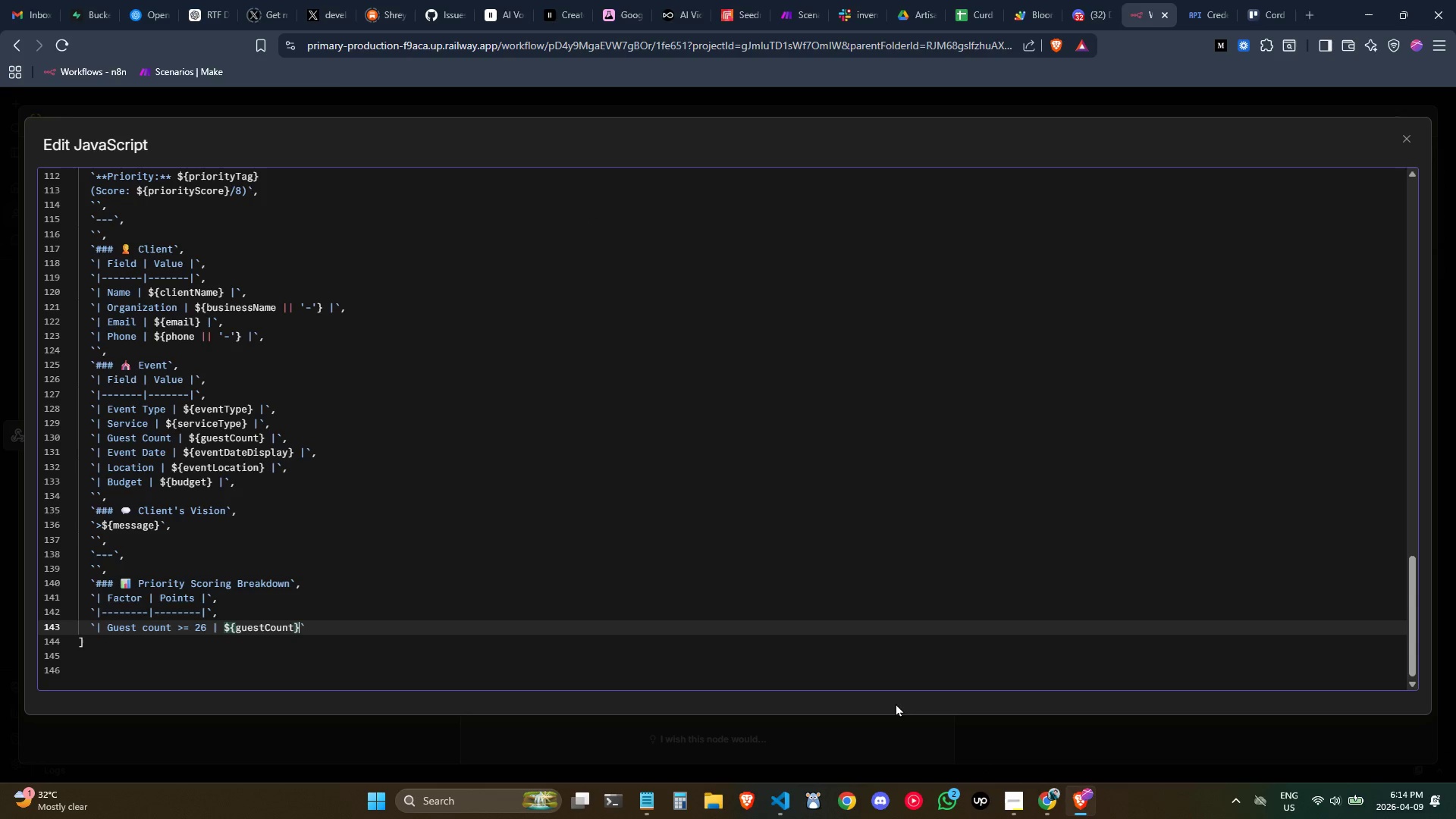 
wait(39.0)
 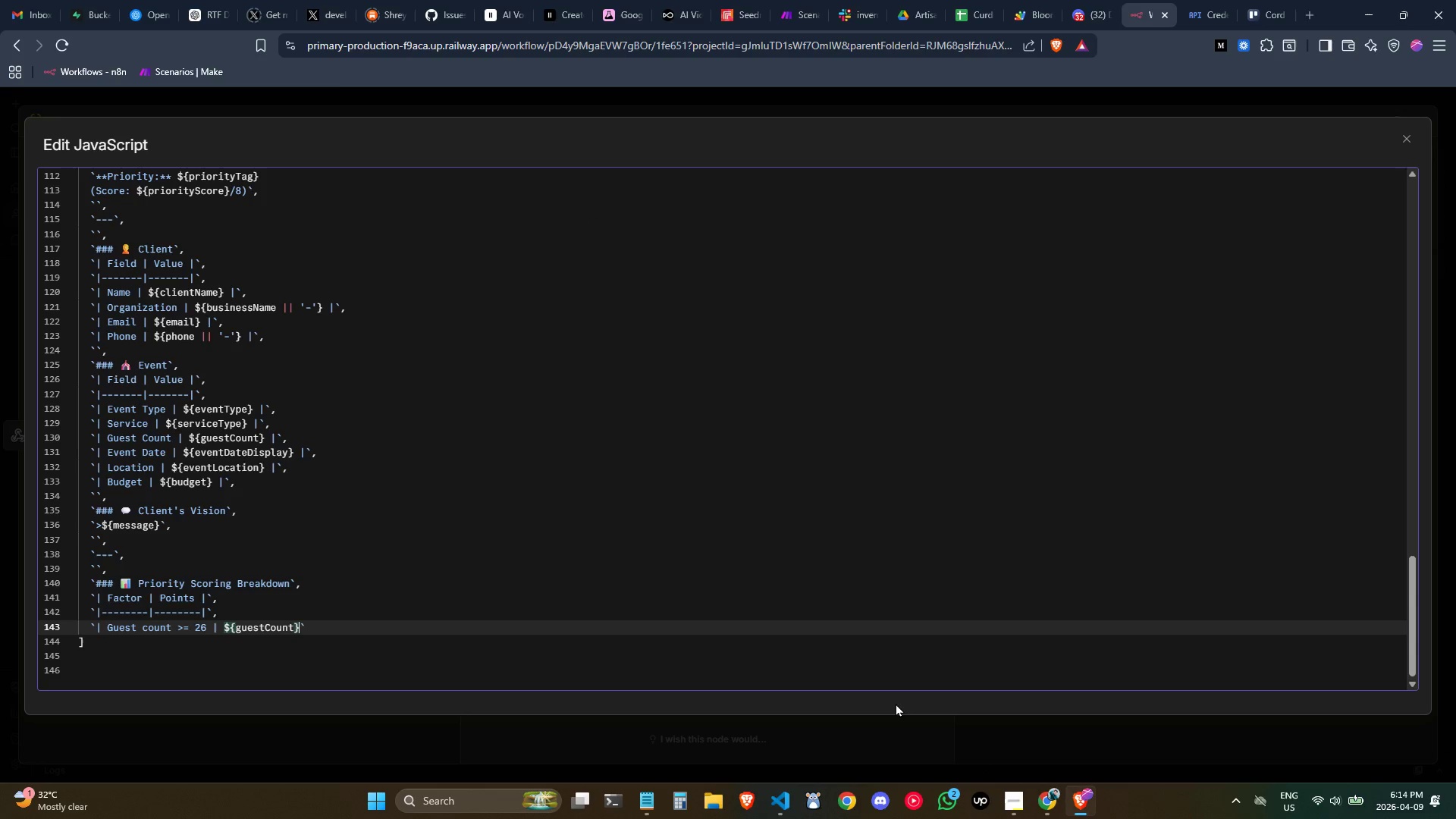 
key(Control+ControlLeft)
 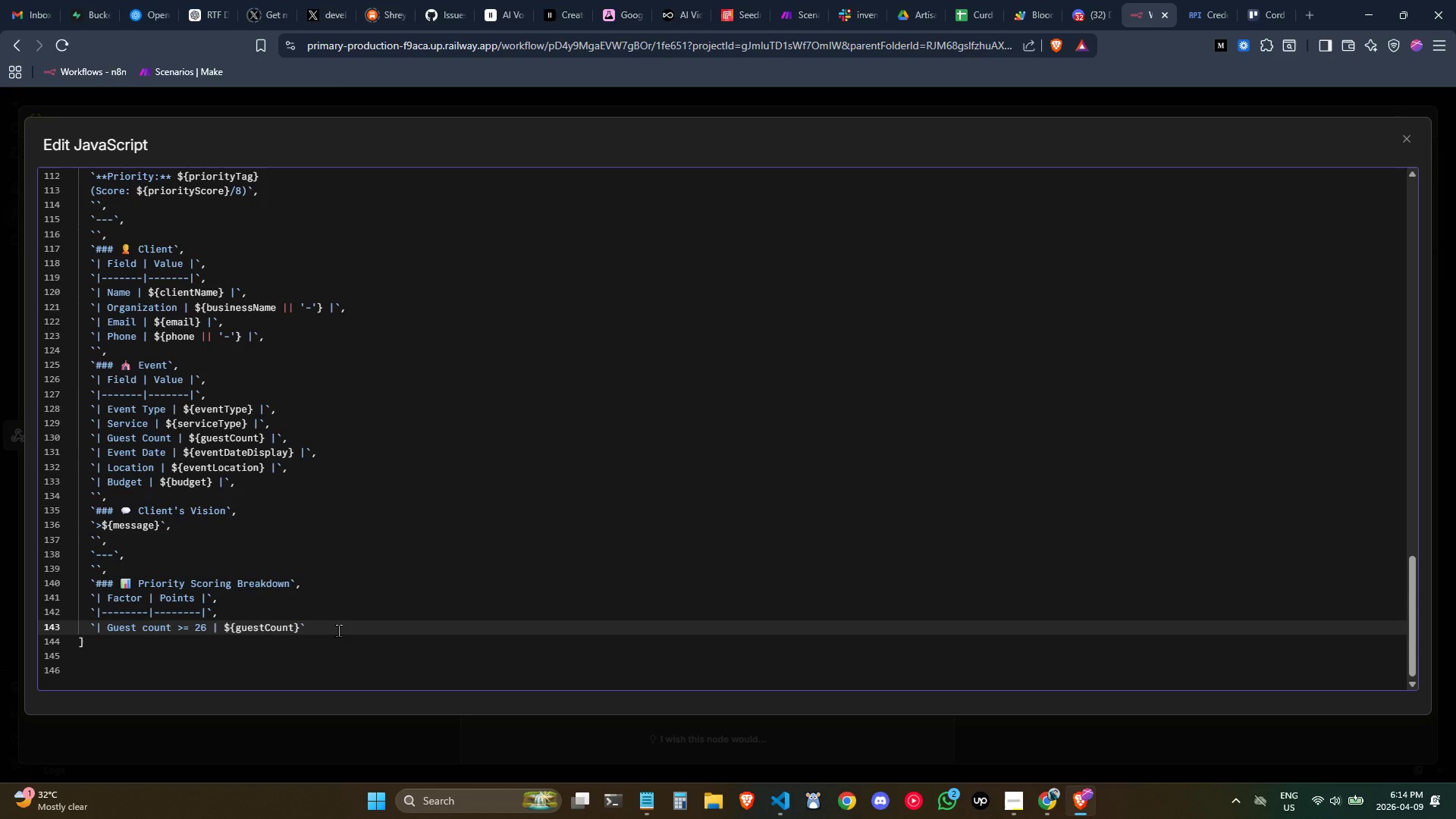 
key(ArrowLeft)
 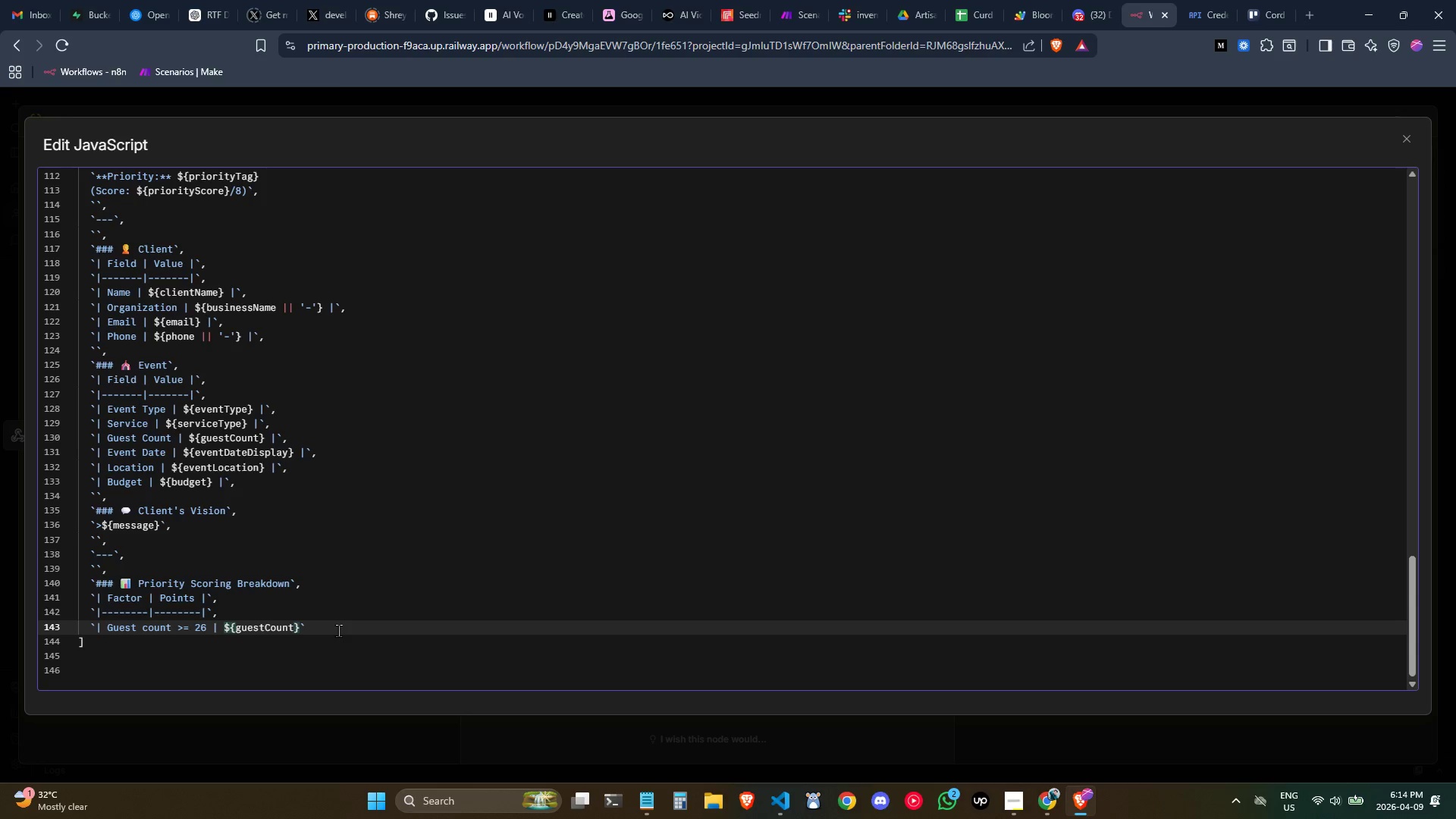 
wait(5.73)
 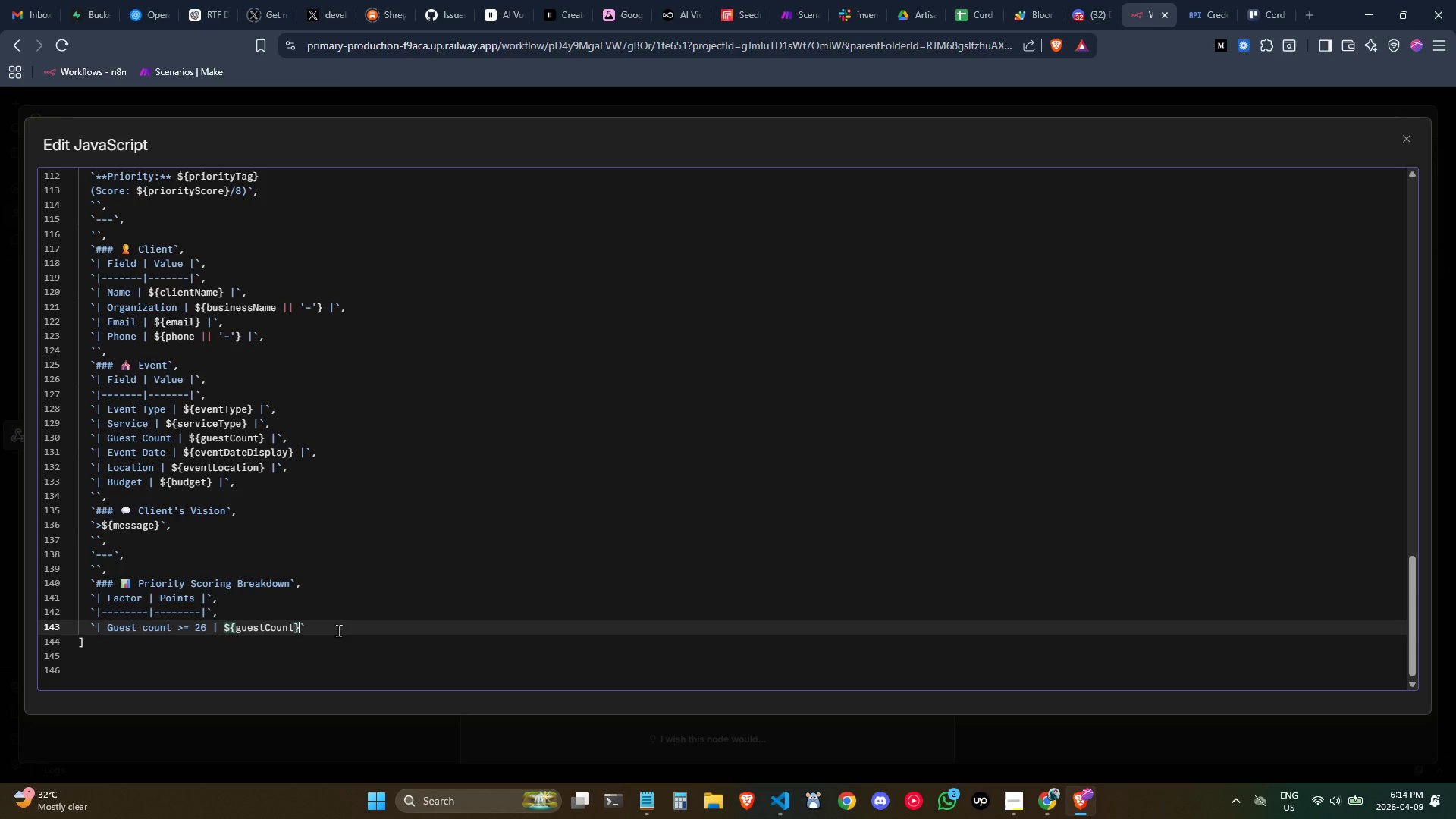 
key(ArrowLeft)
 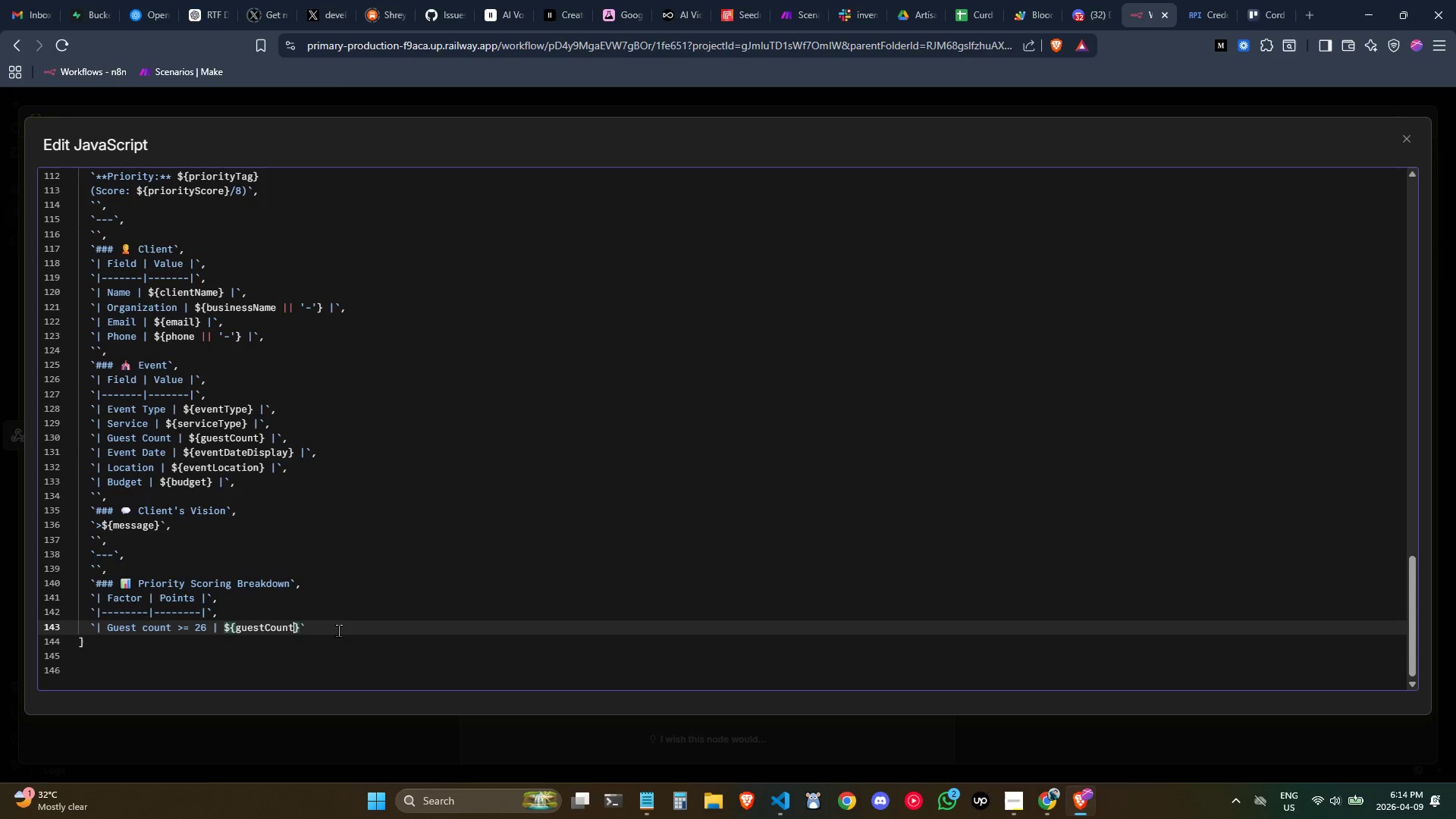 
key(ArrowLeft)
 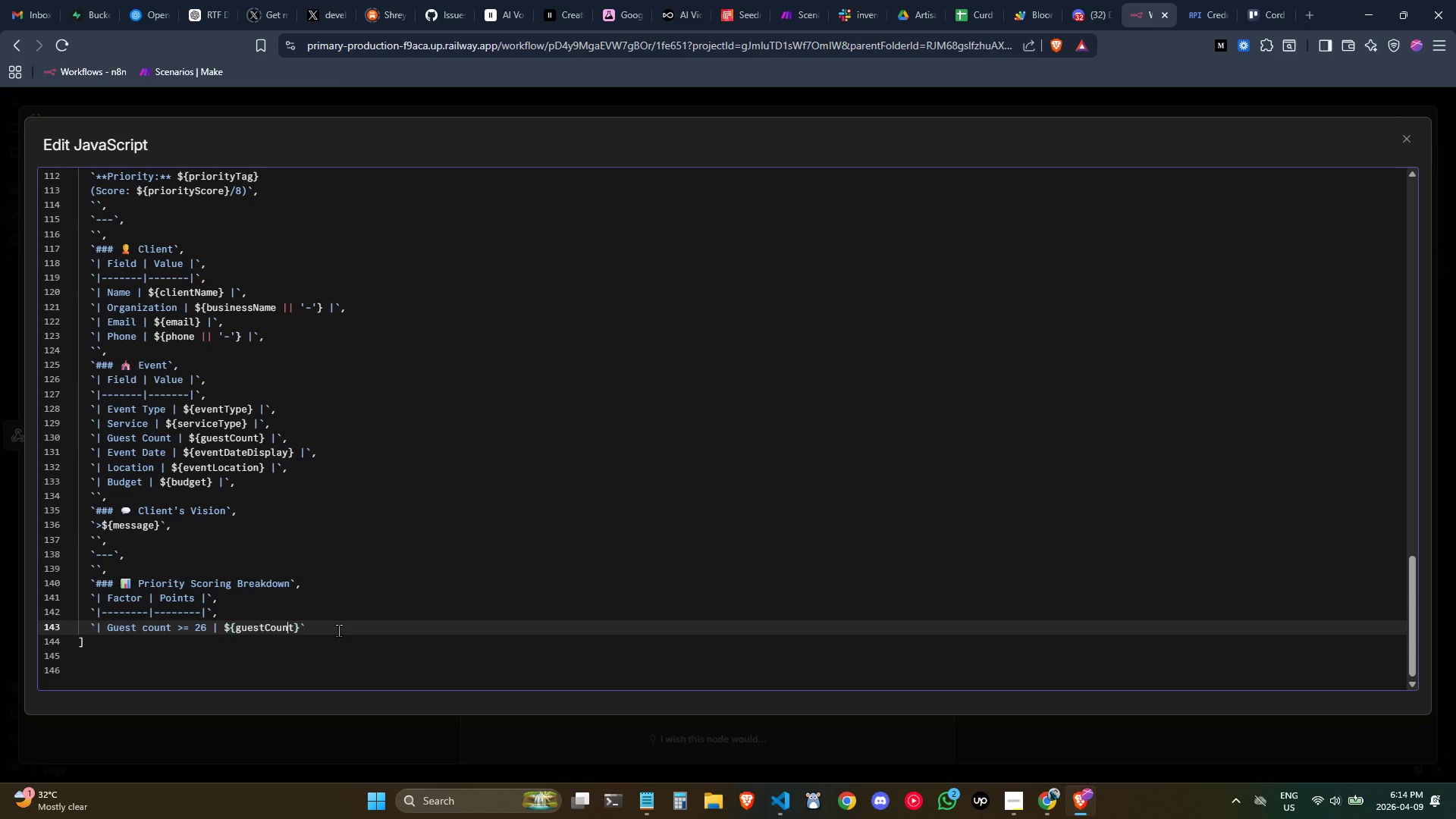 
key(ArrowLeft)
 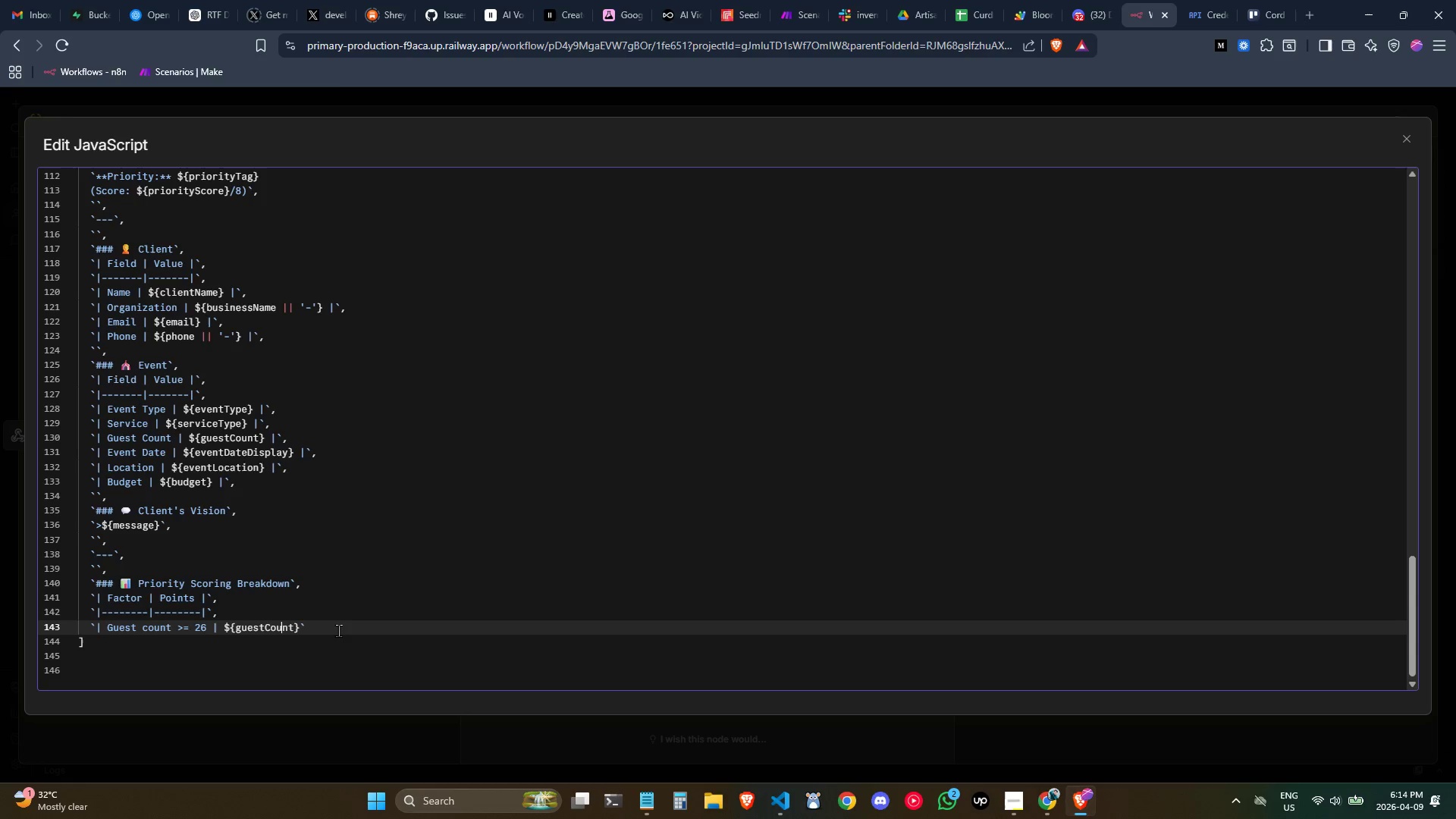 
key(ArrowLeft)
 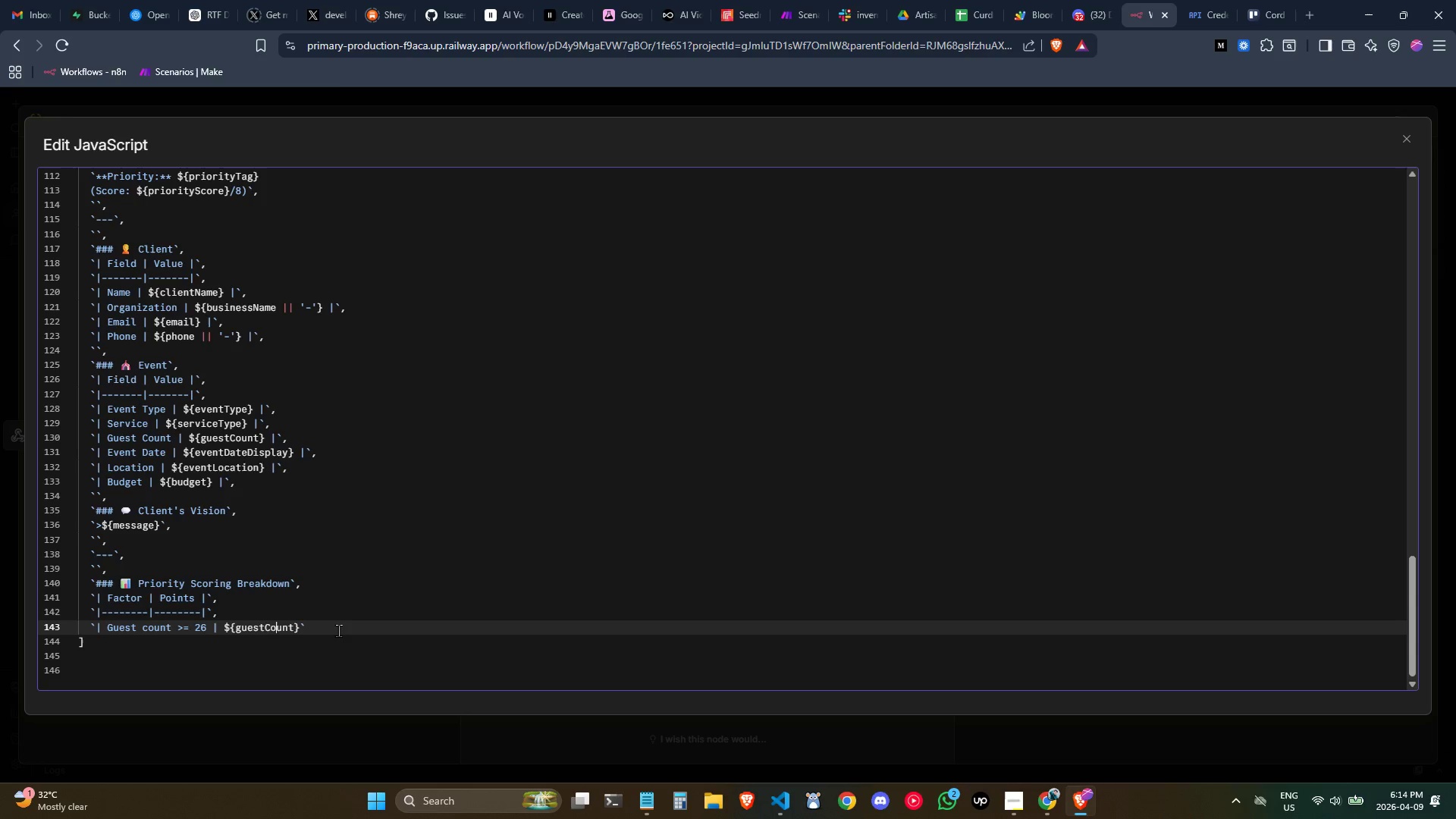 
key(ArrowLeft)
 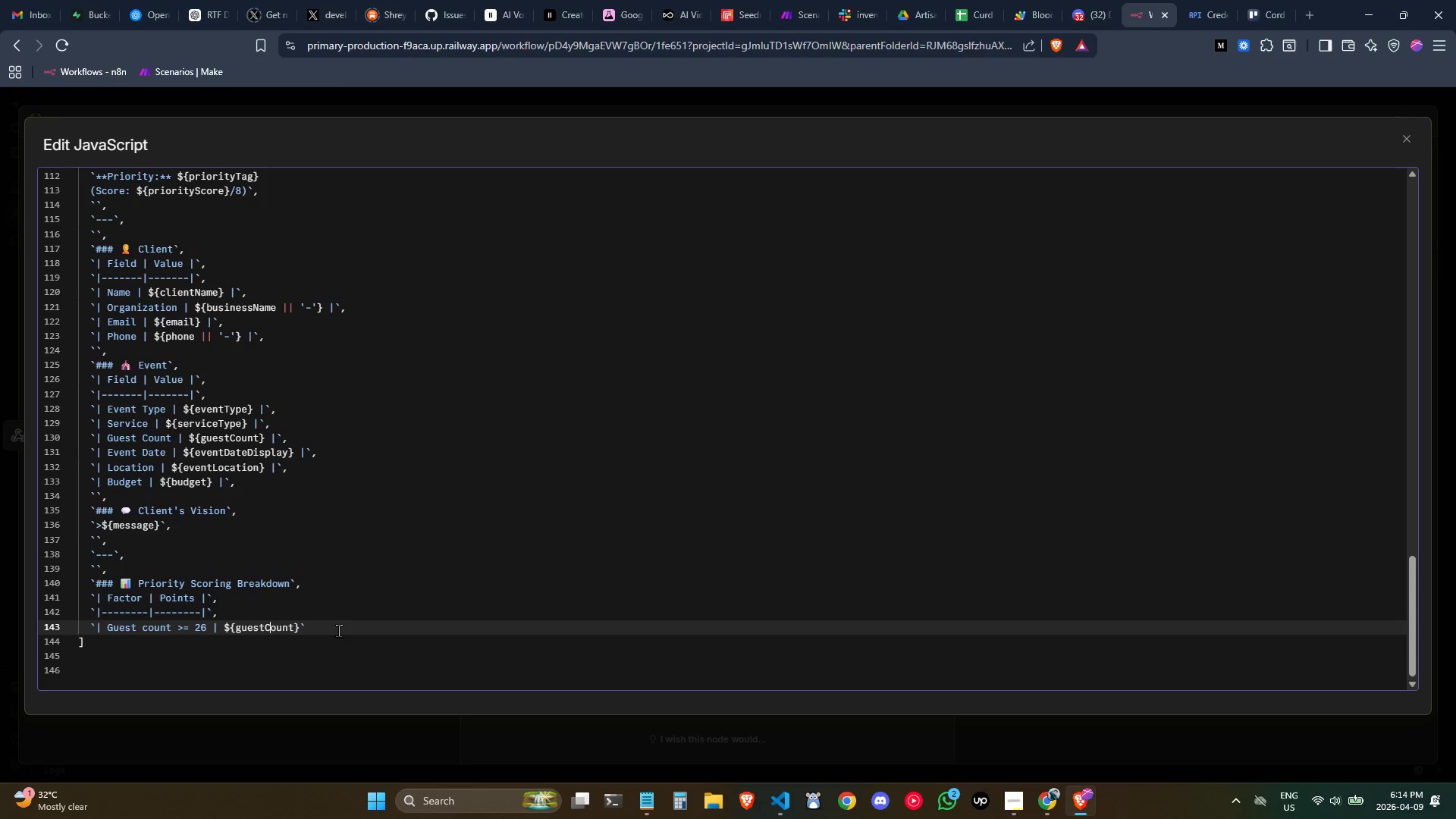 
key(ArrowLeft)
 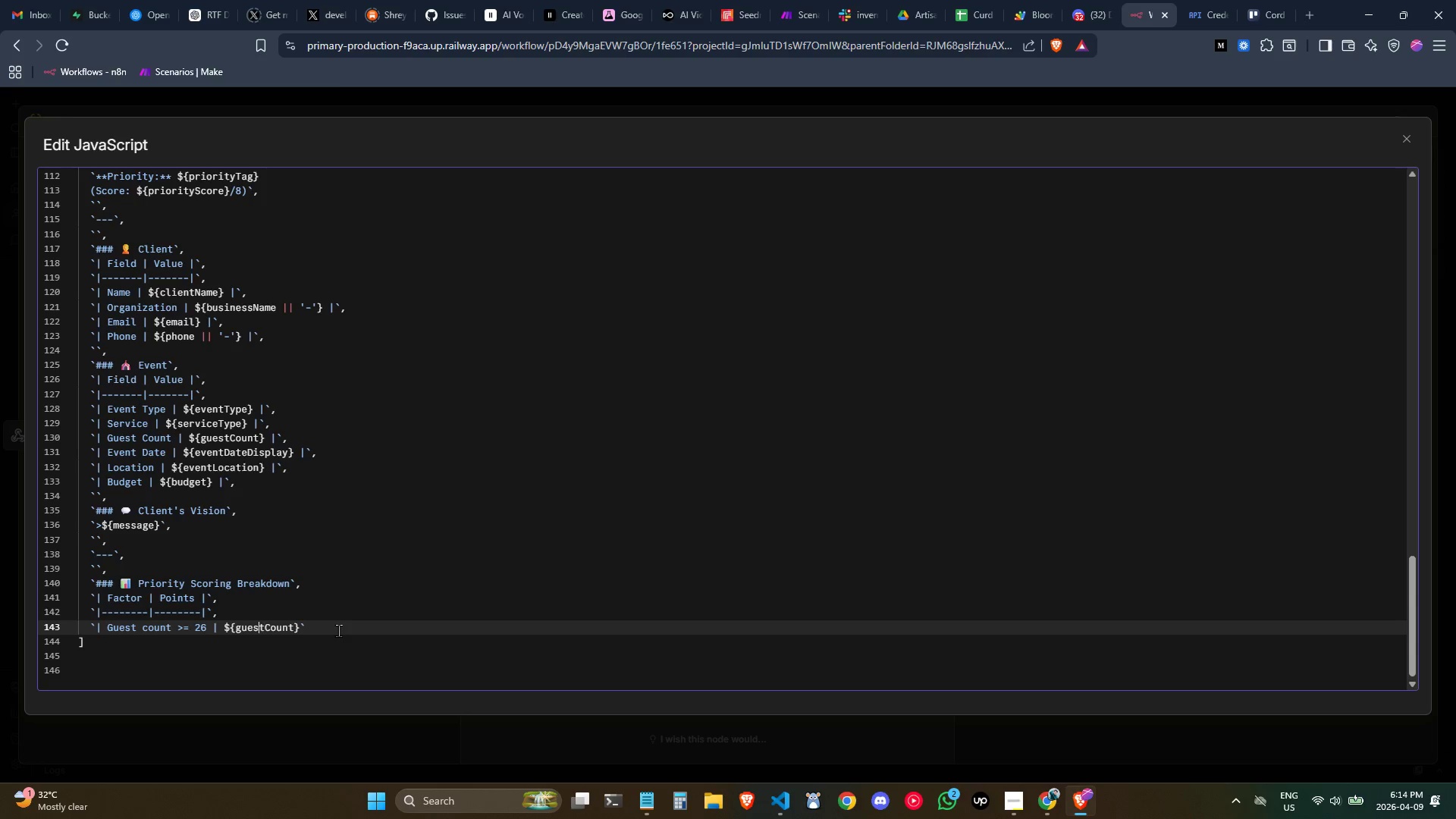 
key(ArrowLeft)
 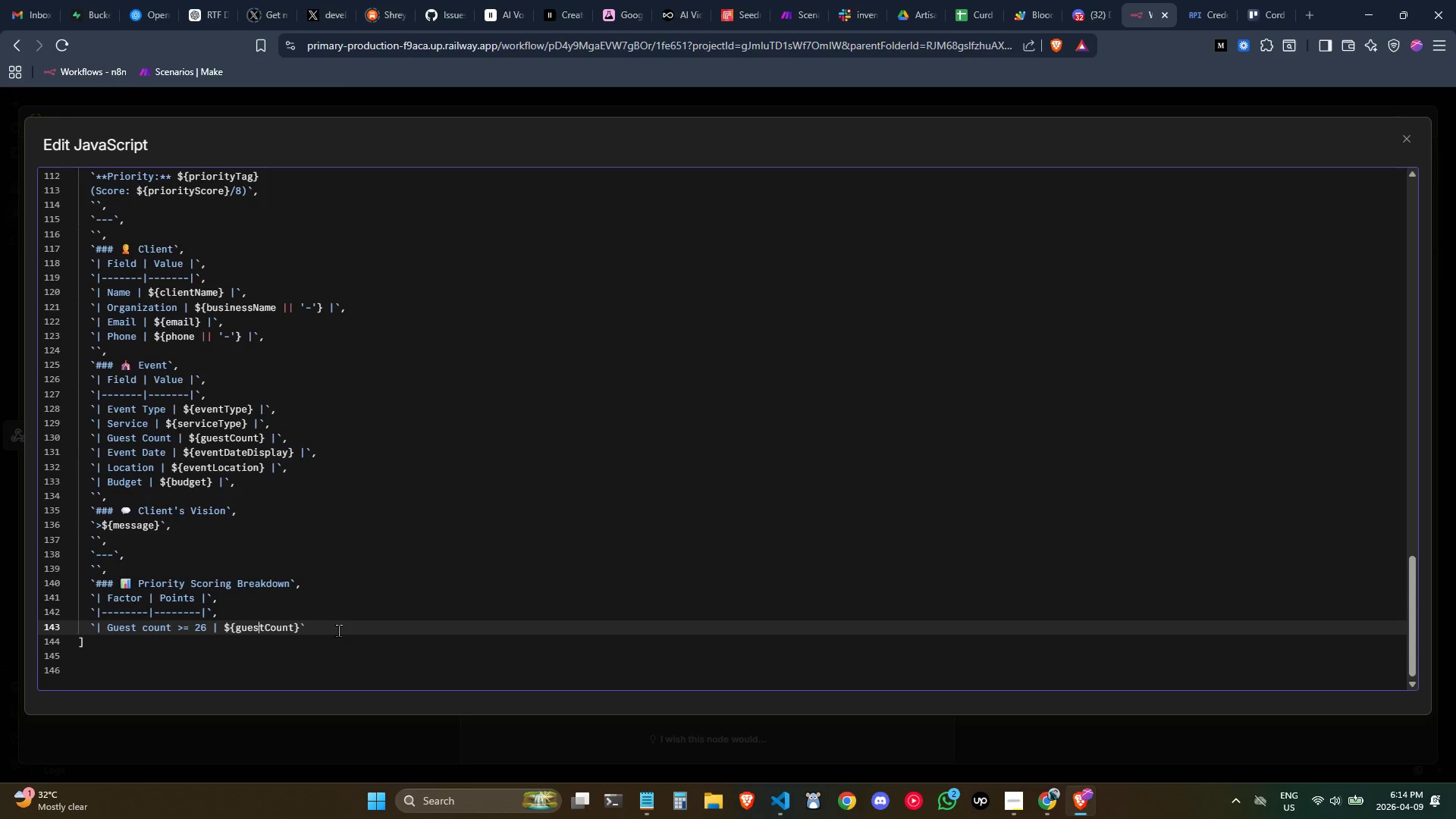 
key(ArrowLeft)
 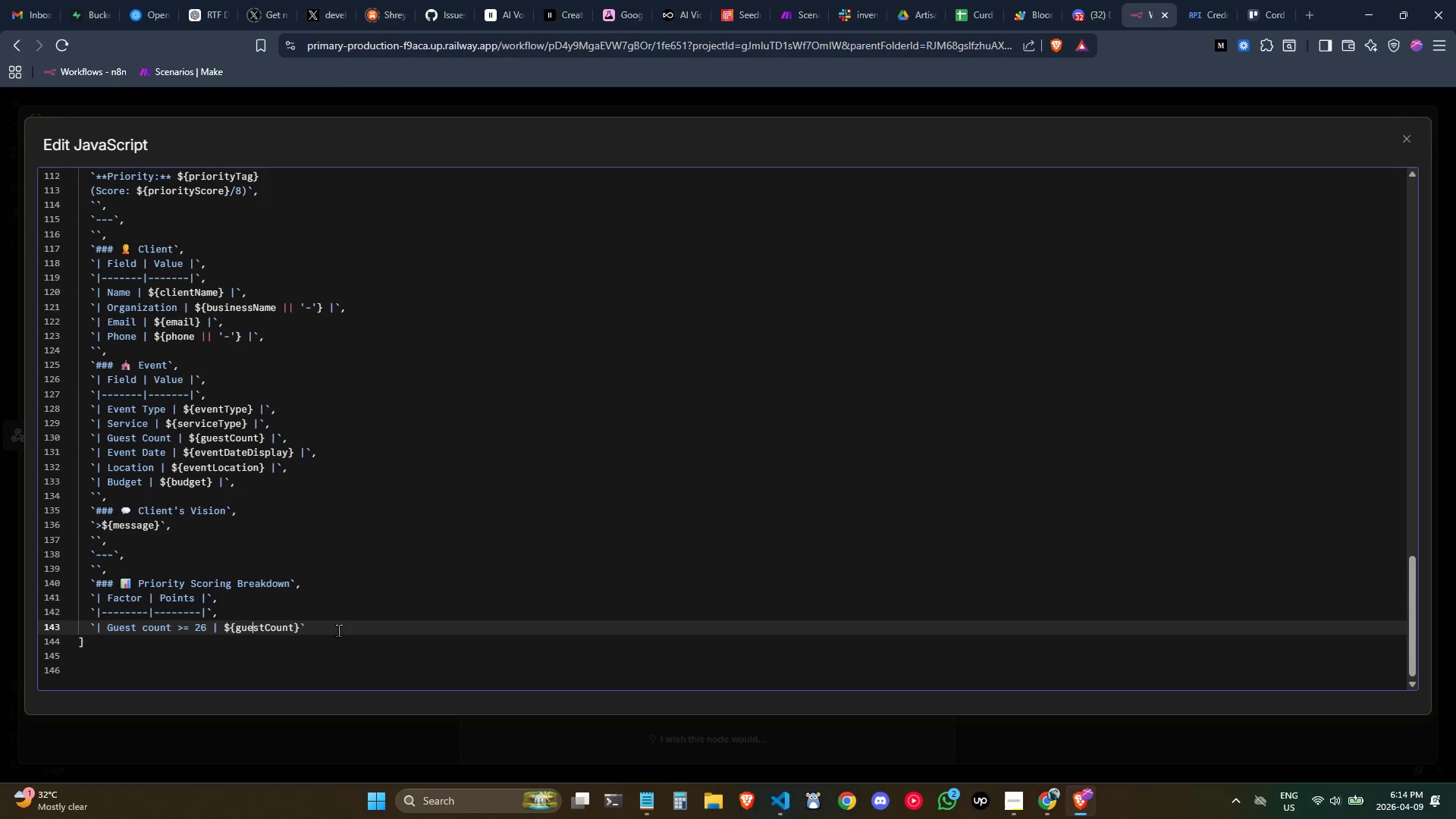 
key(ArrowLeft)
 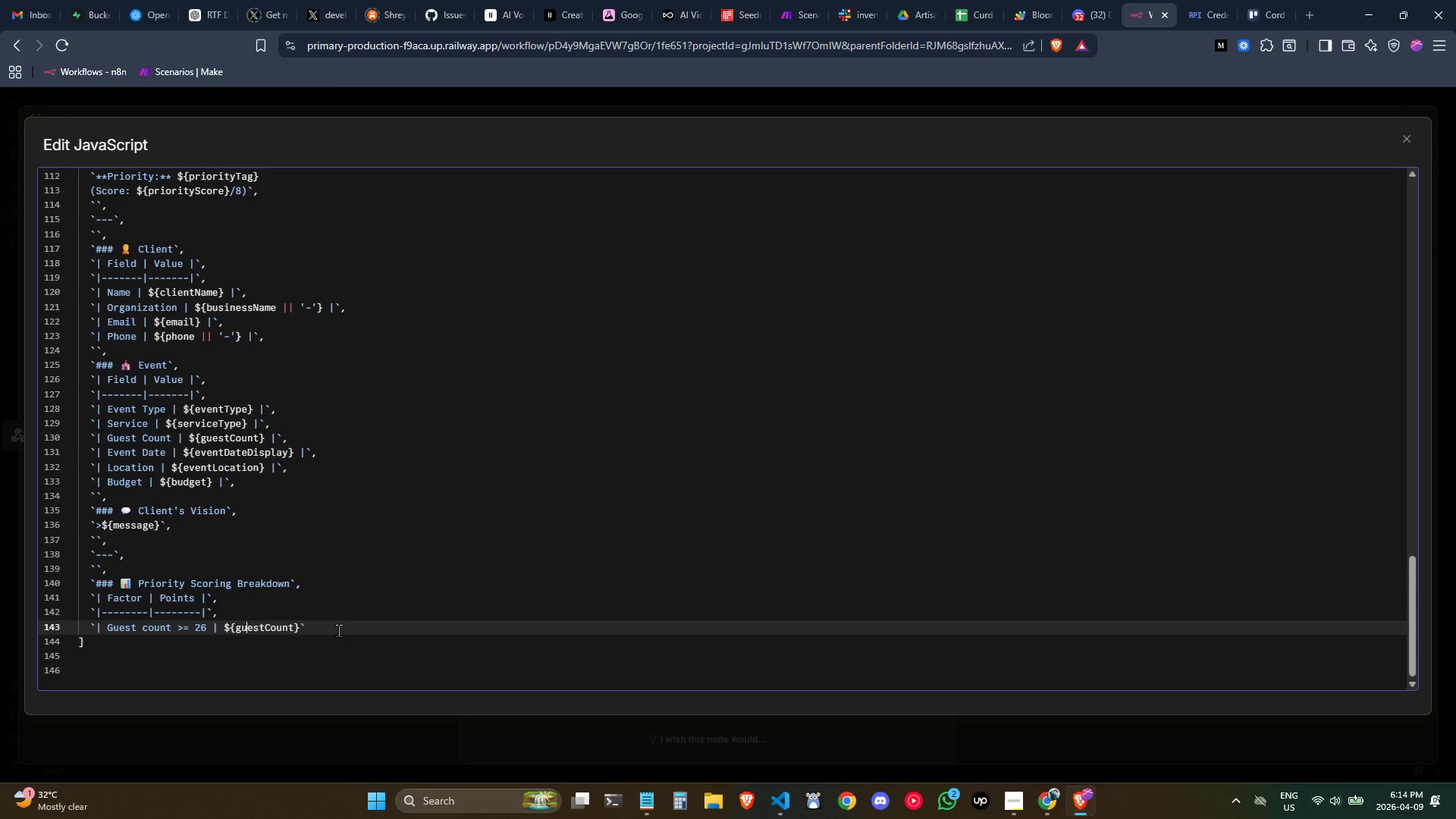 
key(ArrowLeft)
 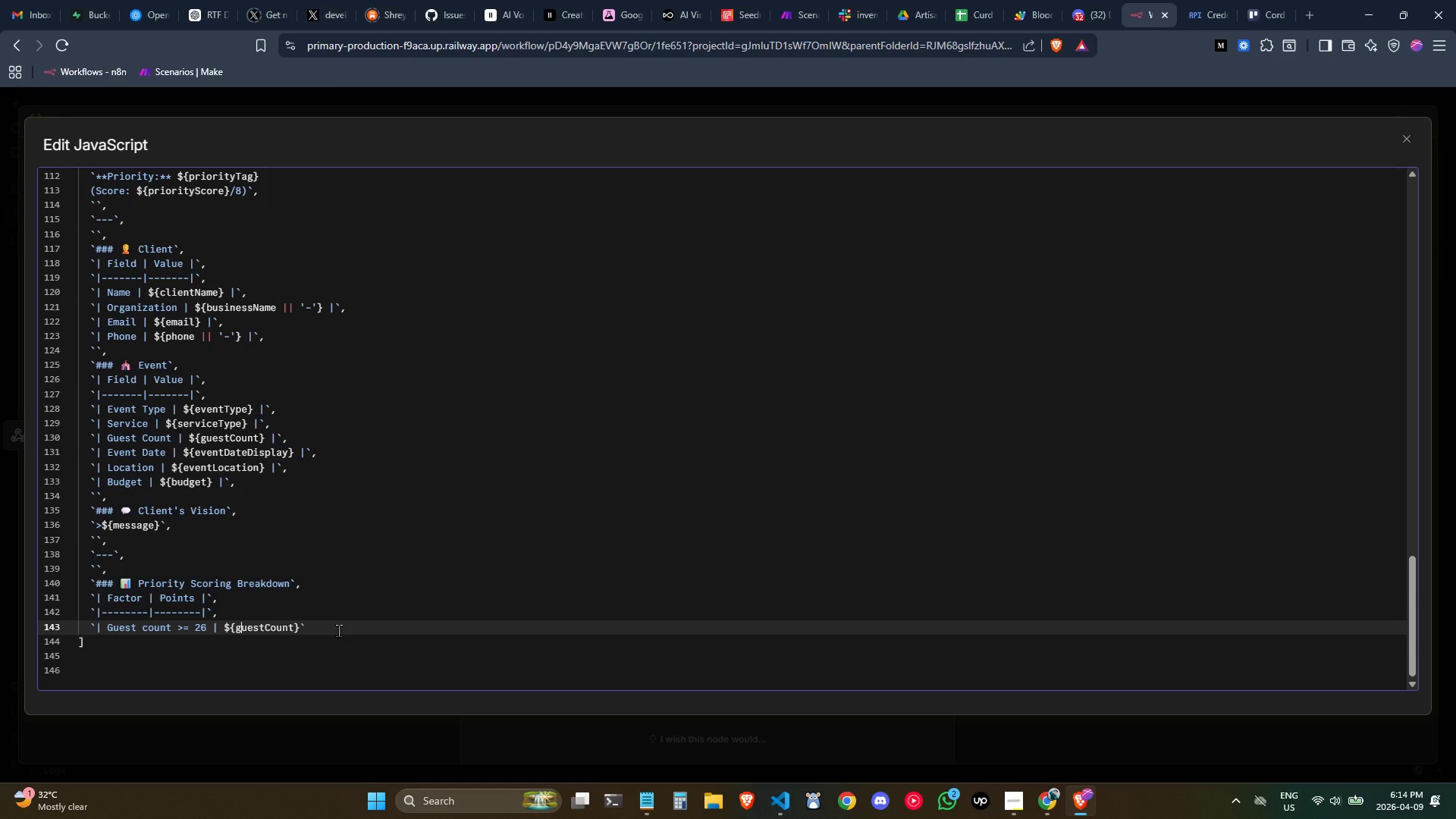 
key(ArrowLeft)
 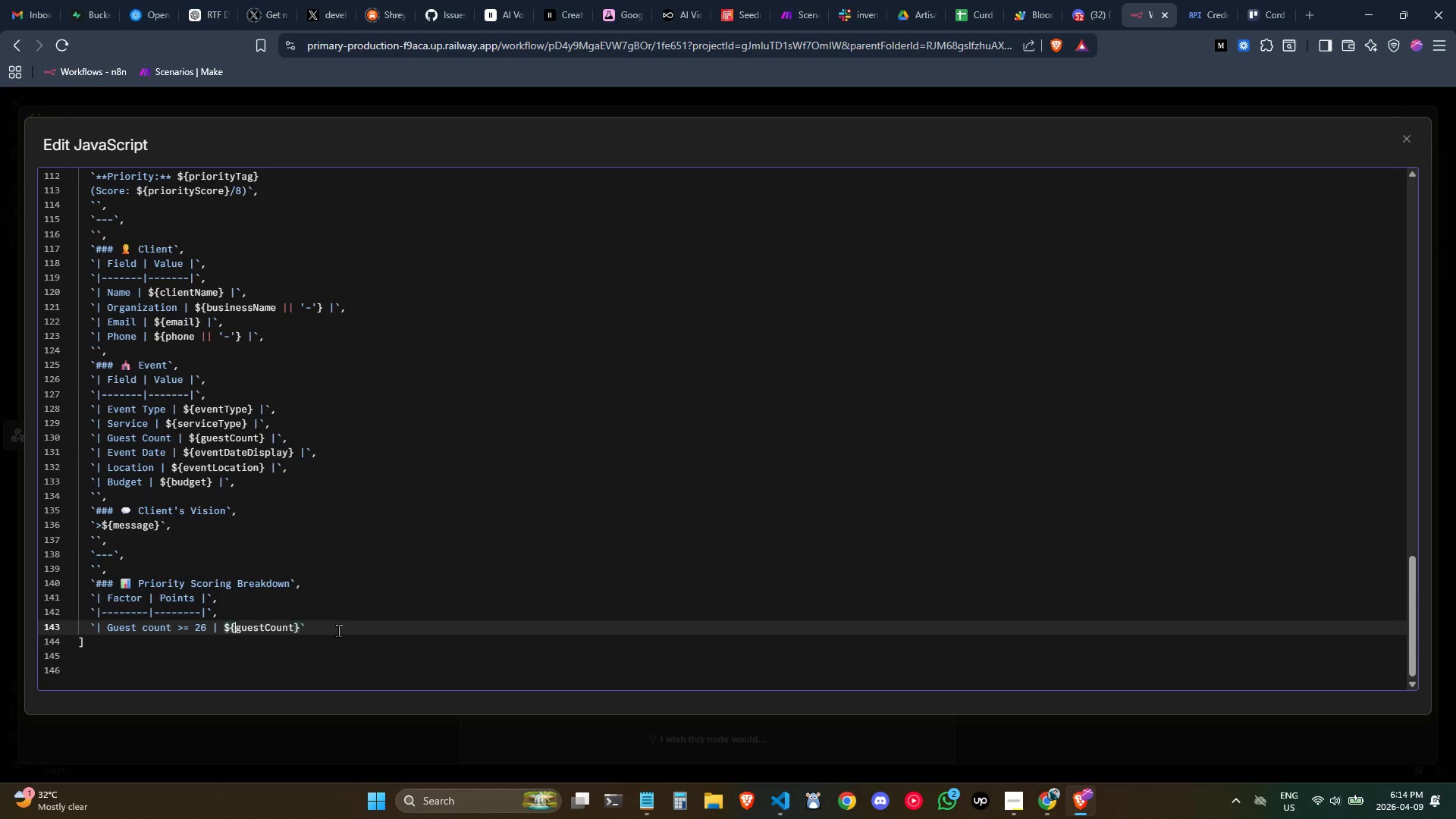 
key(ArrowLeft)
 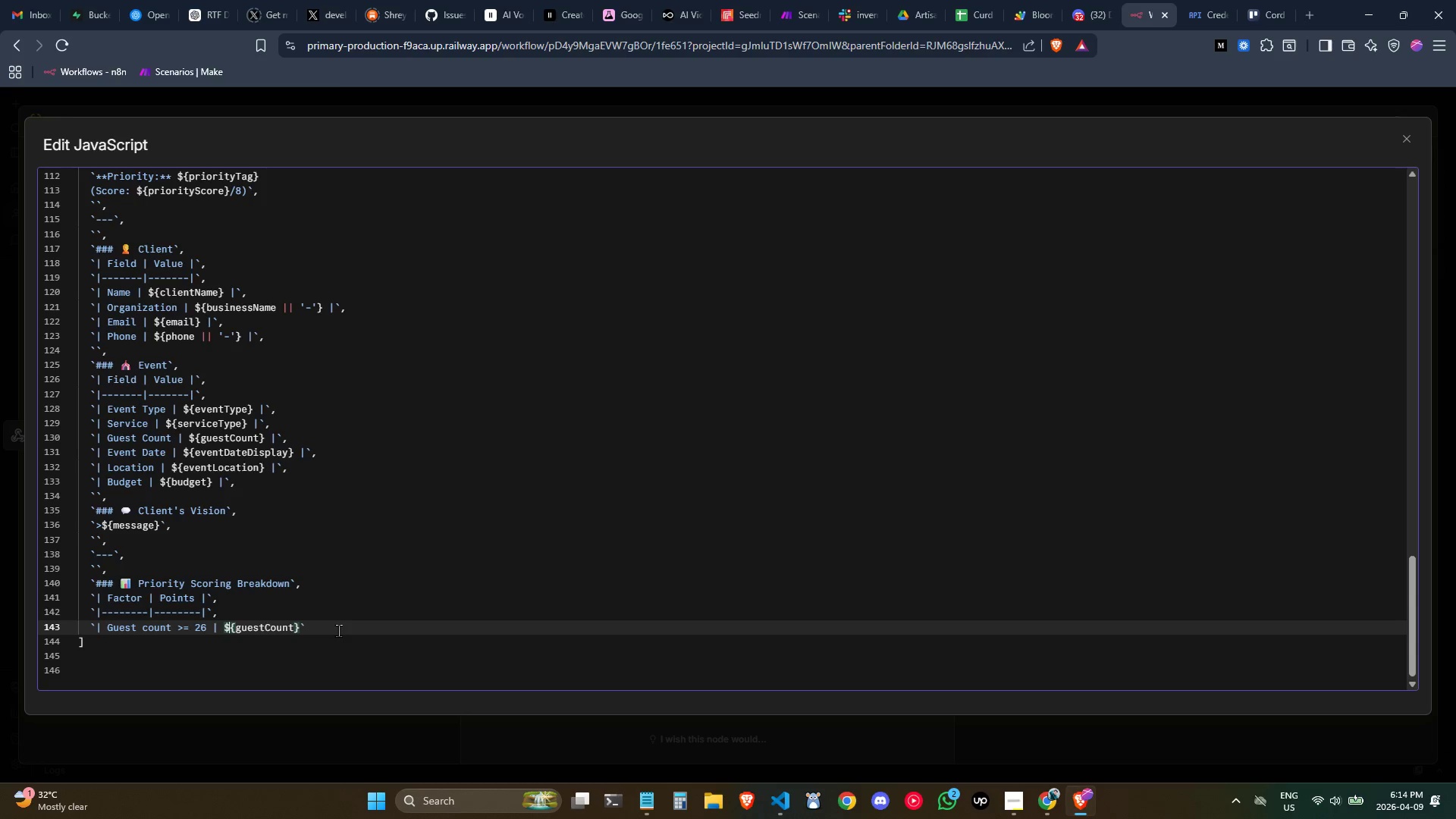 
key(ArrowLeft)
 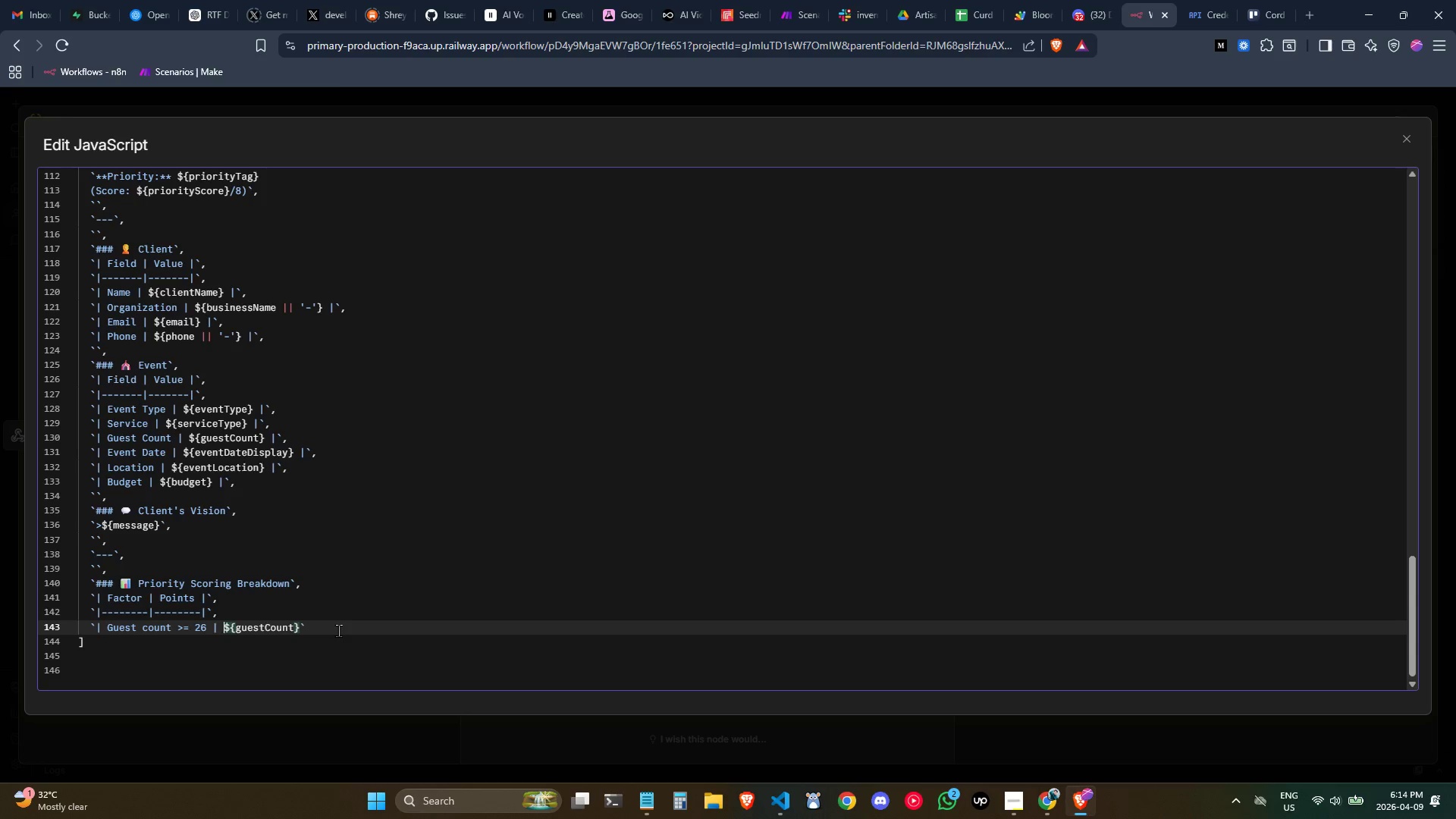 
key(ArrowLeft)
 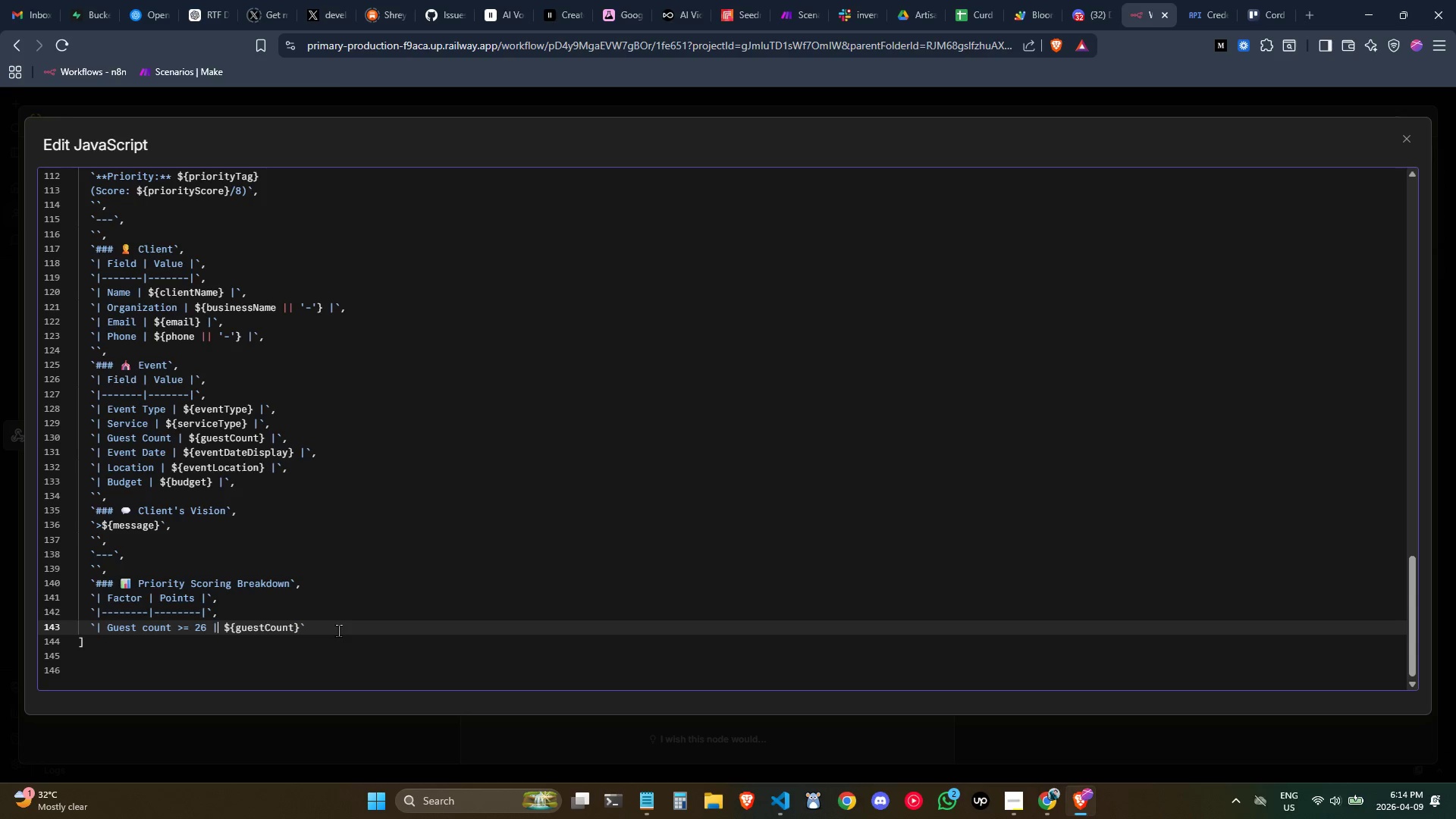 
key(ArrowLeft)
 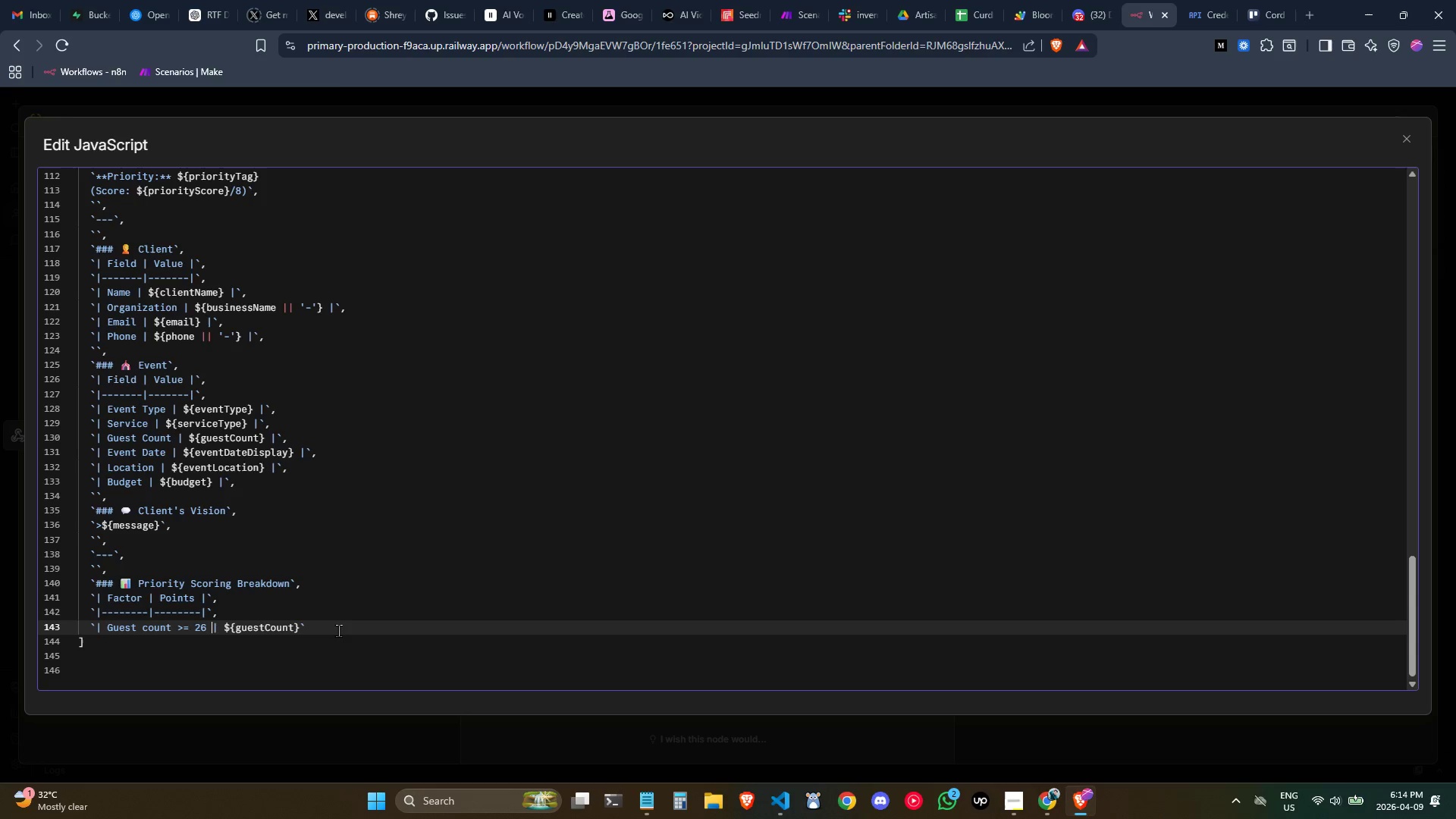 
key(ArrowLeft)
 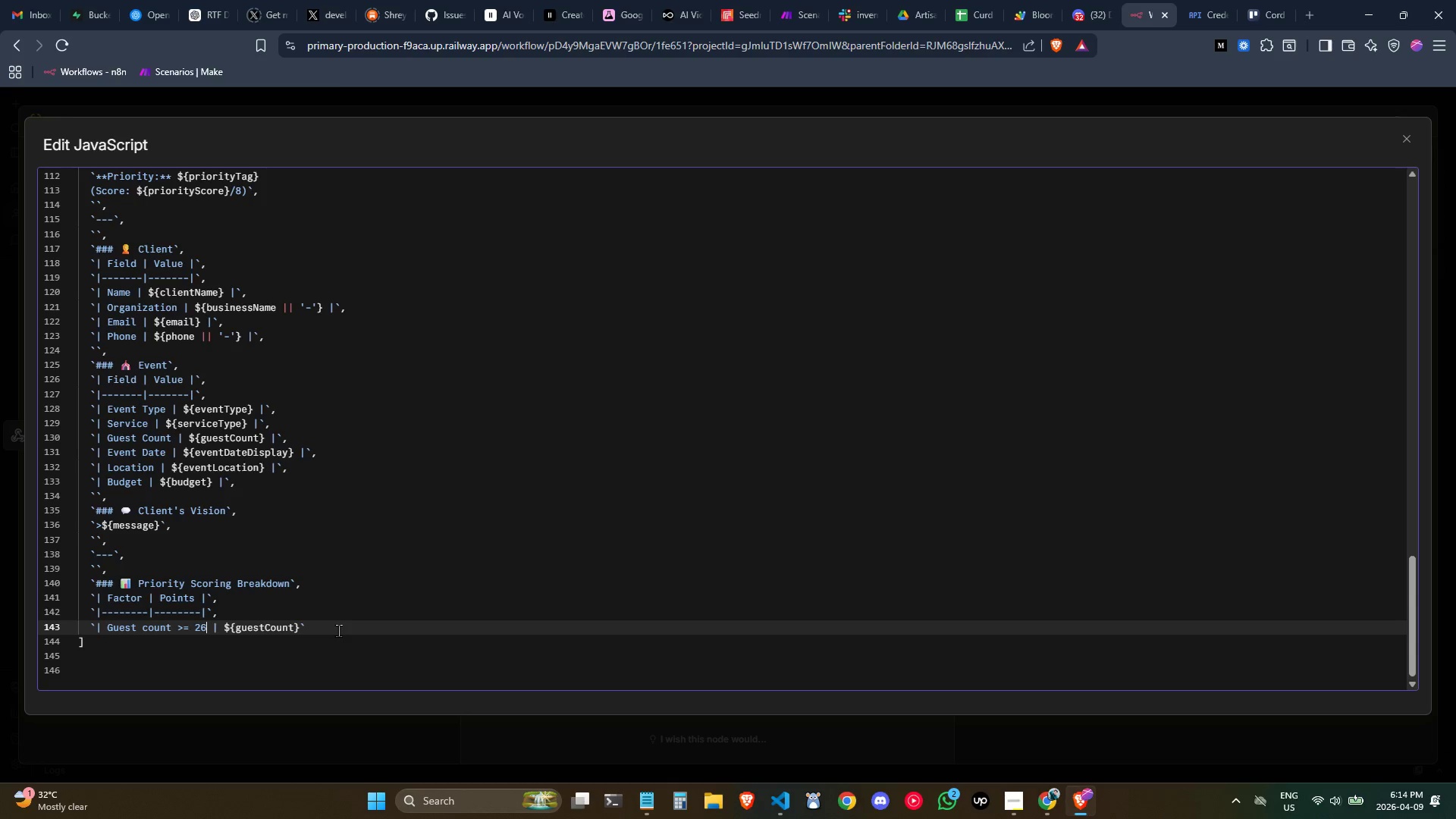 
key(ArrowLeft)
 